 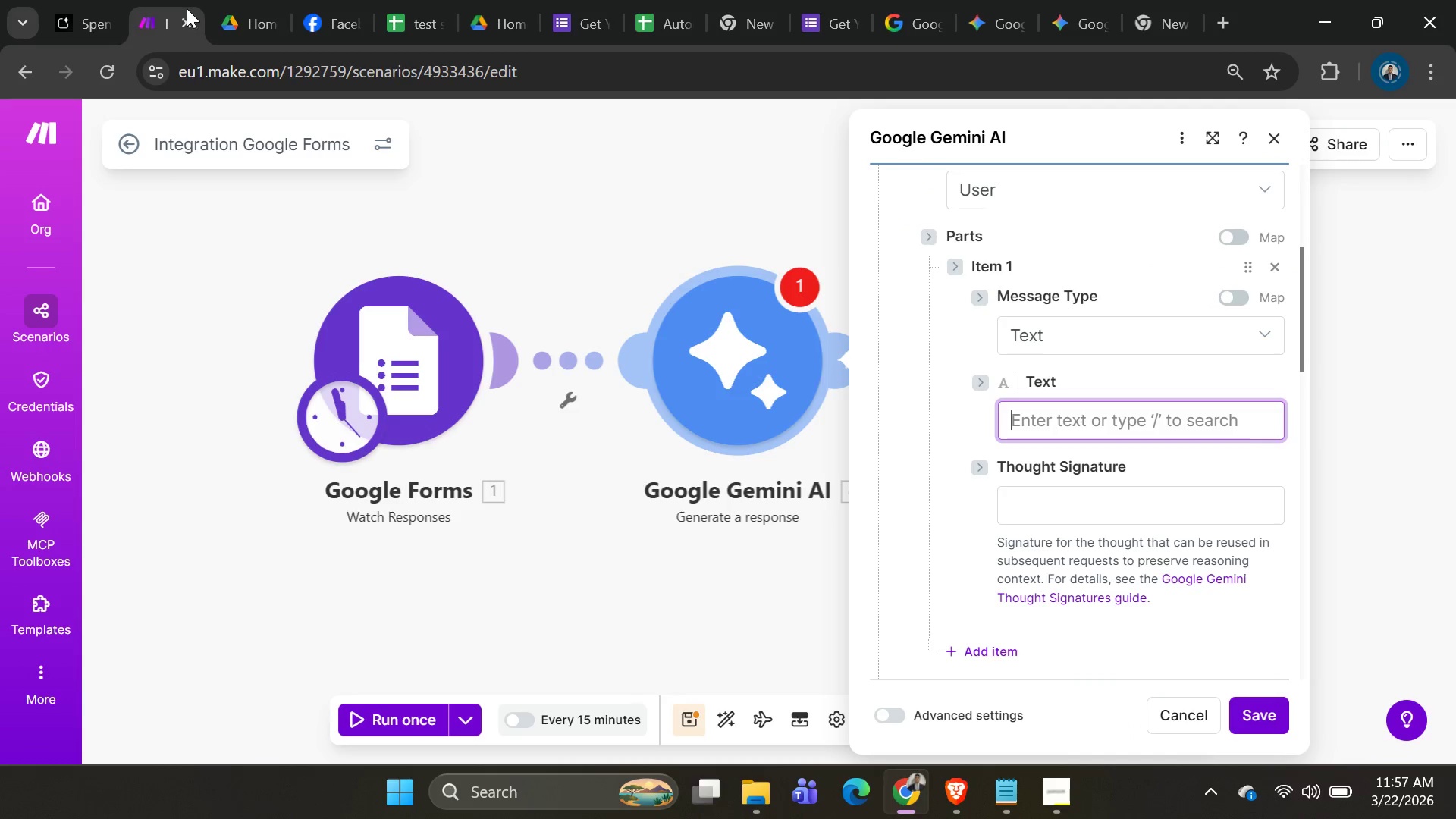 
key(Control+V)
 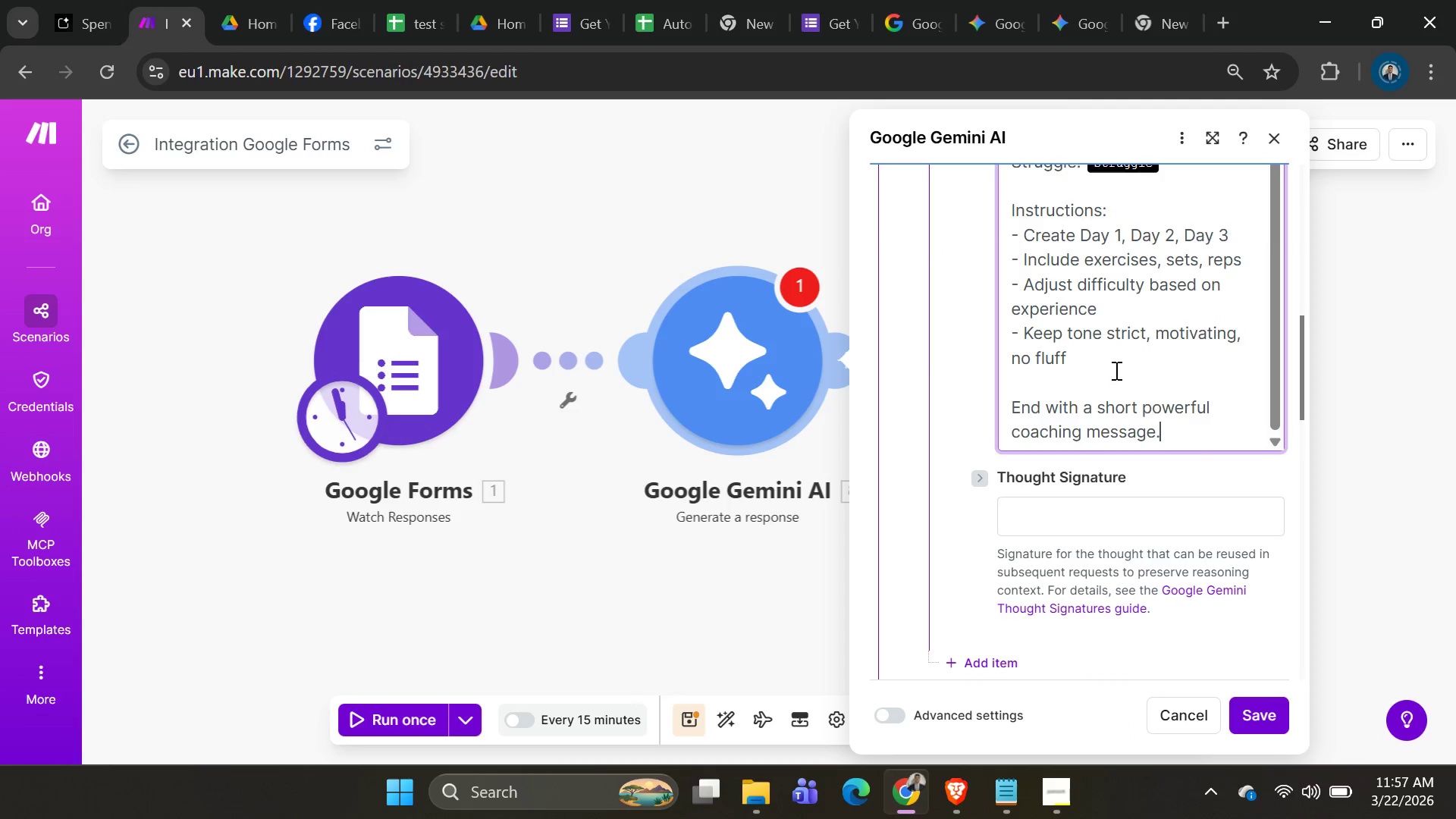 
scroll: coordinate [1086, 353], scroll_direction: up, amount: 2.0
 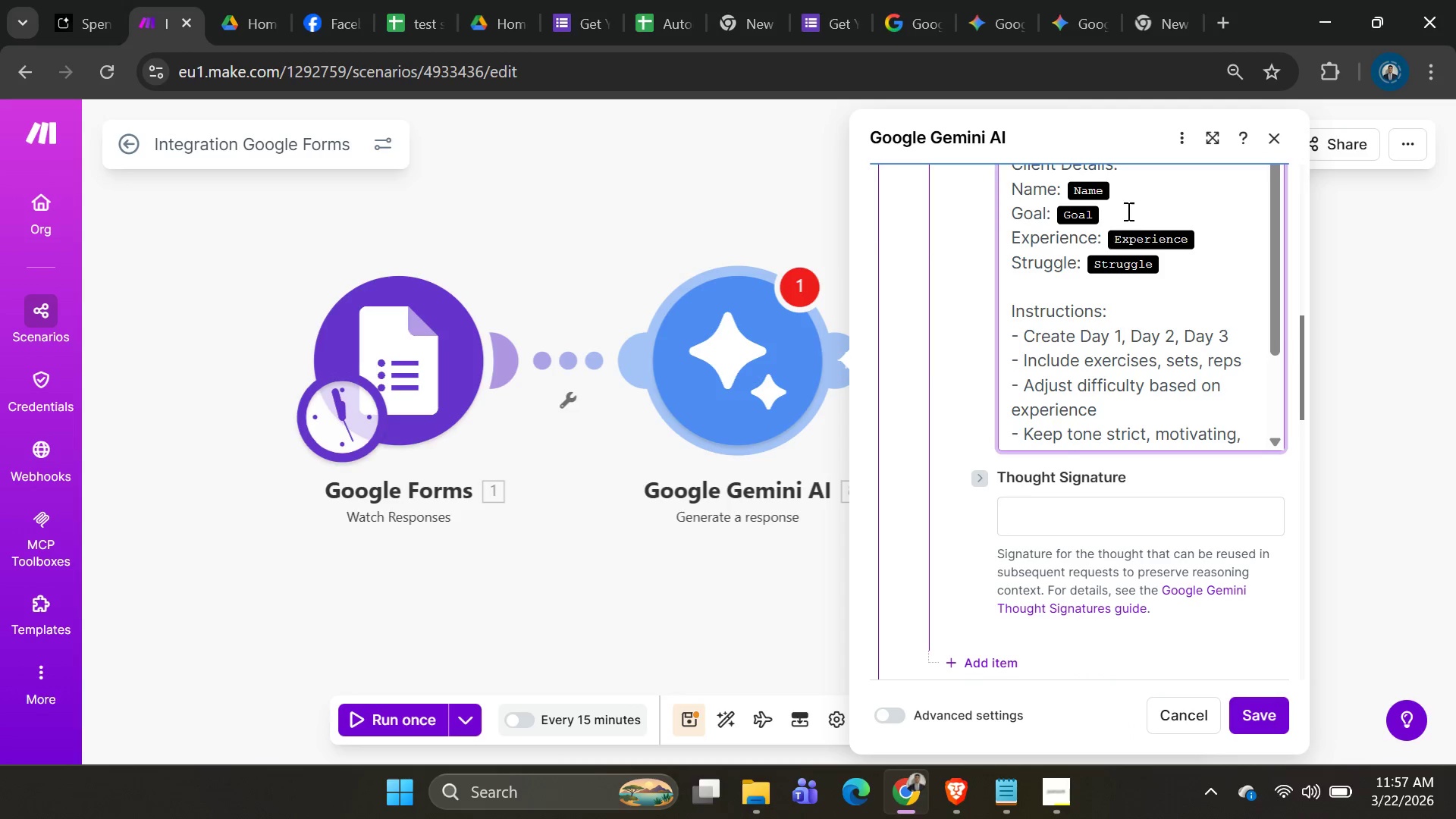 
left_click([1134, 193])
 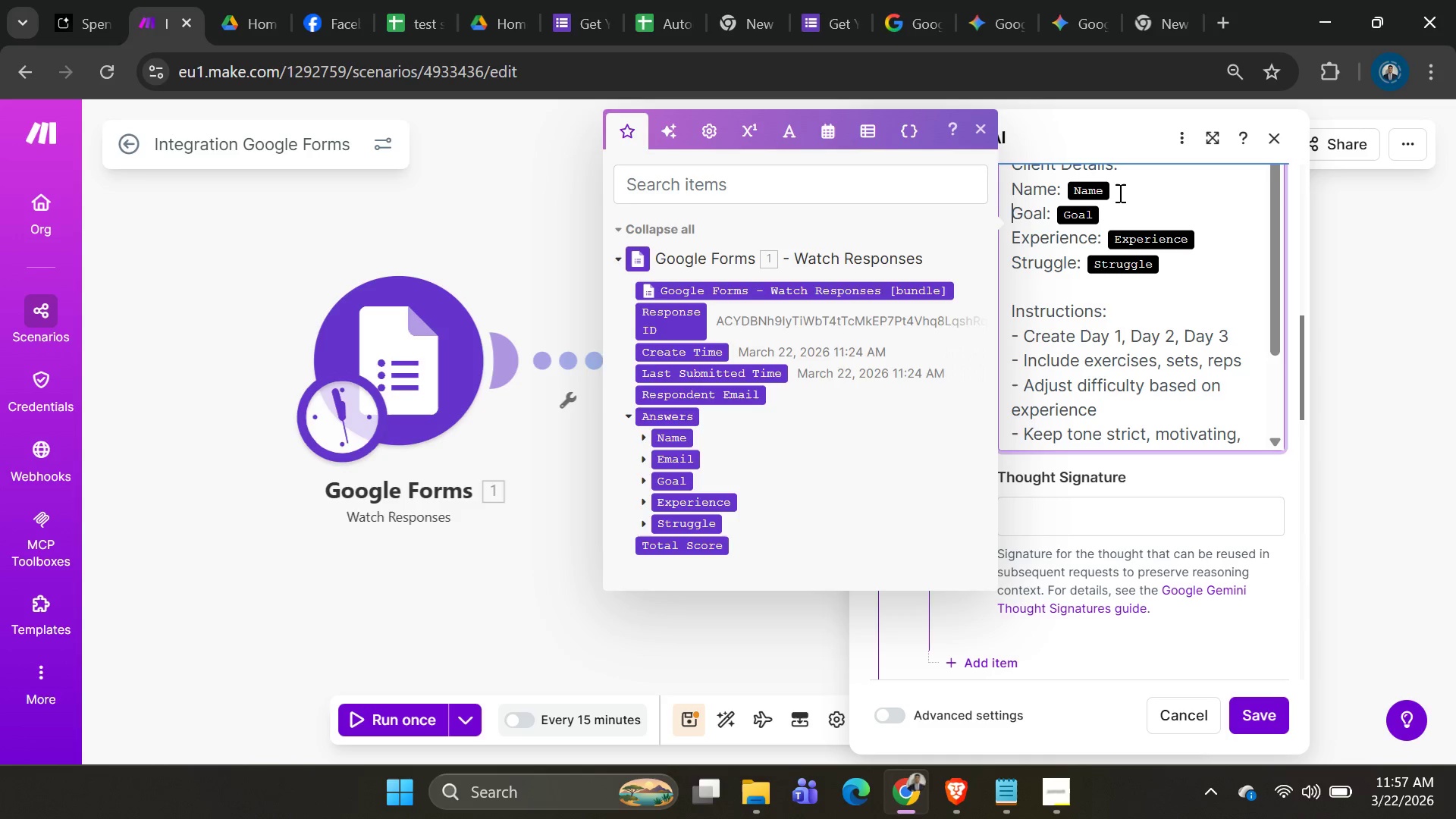 
key(Backspace)
 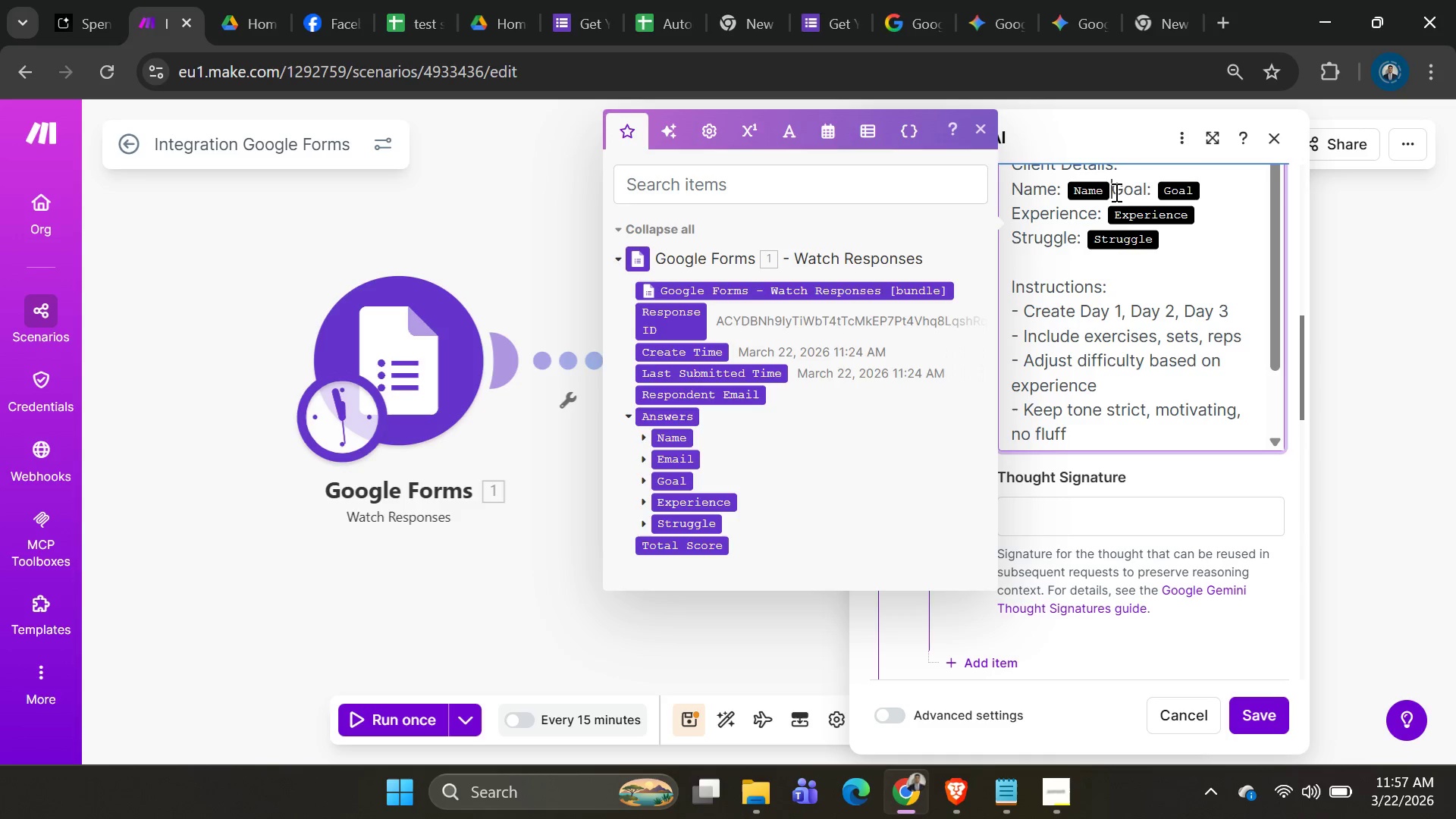 
key(Backspace)
 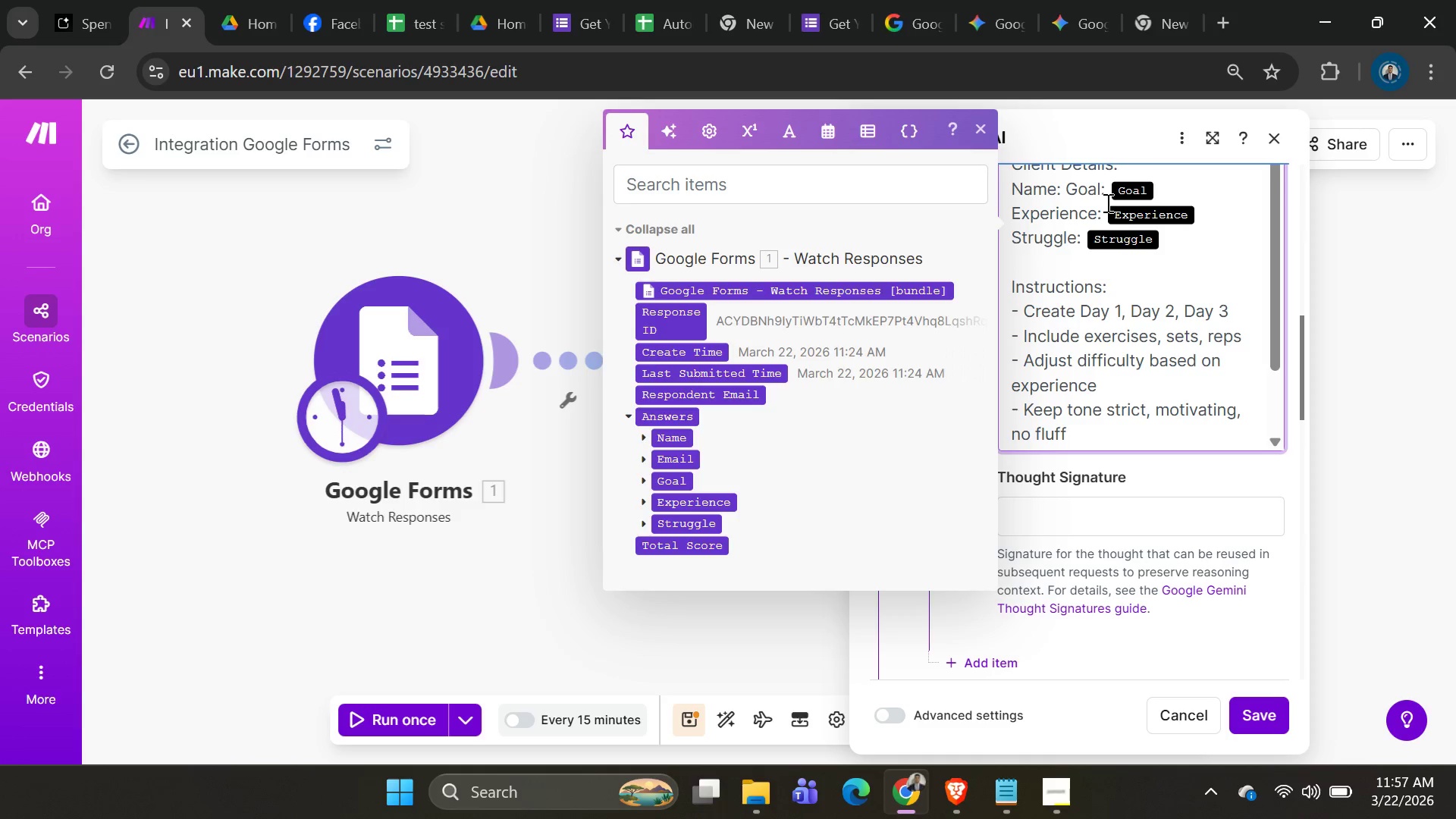 
key(Shift+ShiftRight)
 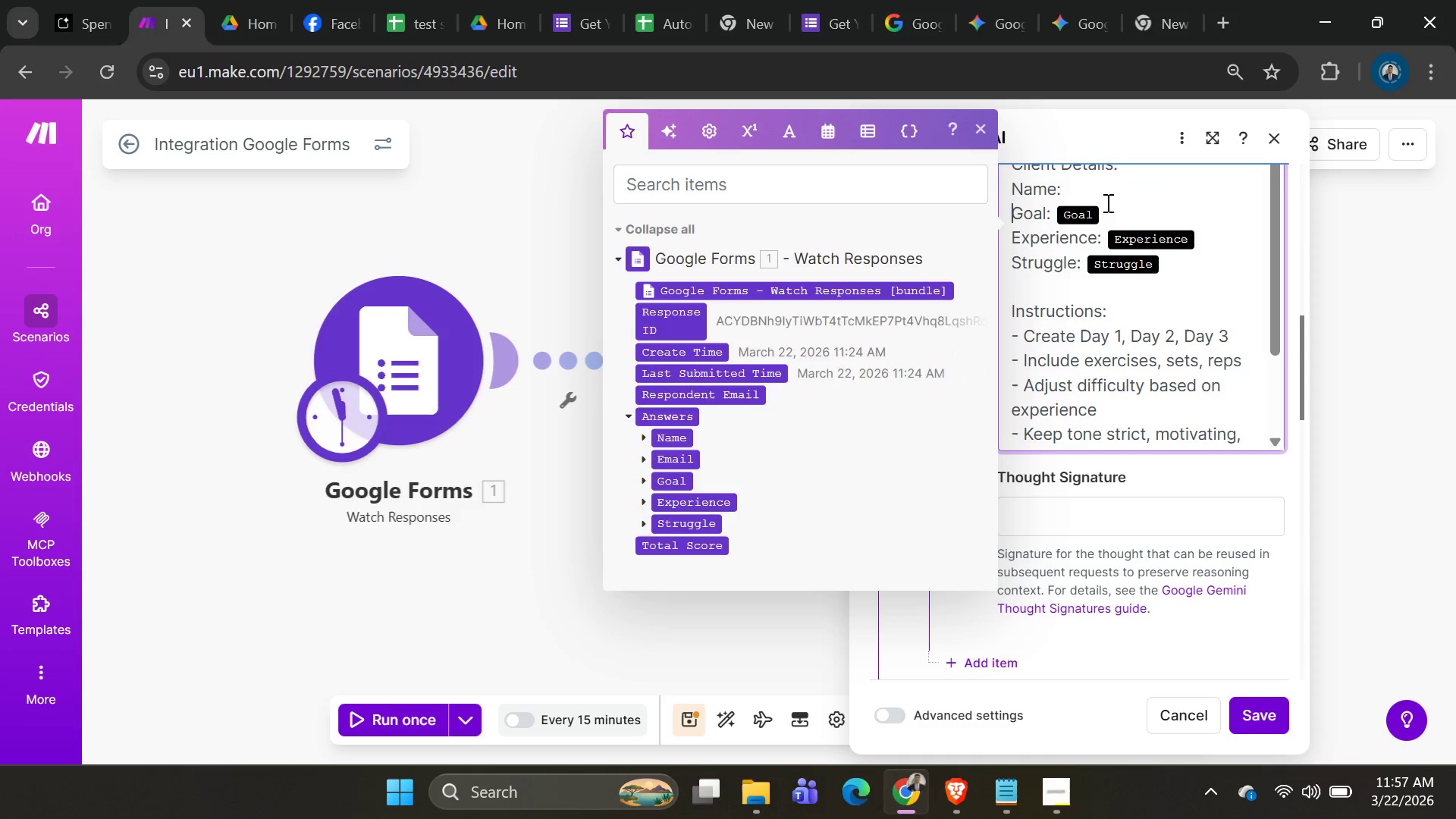 
key(Shift+Enter)
 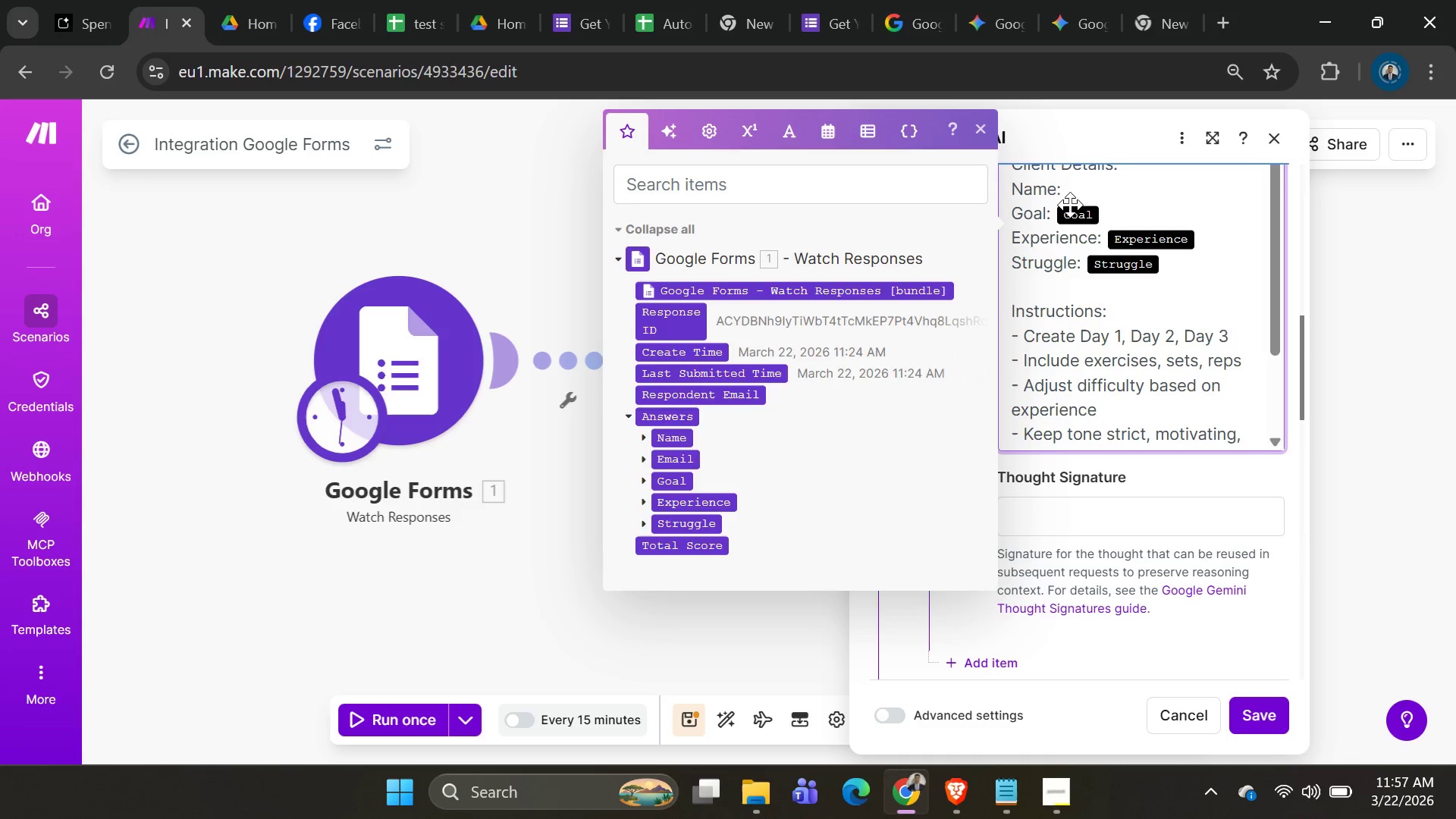 
left_click([1072, 195])
 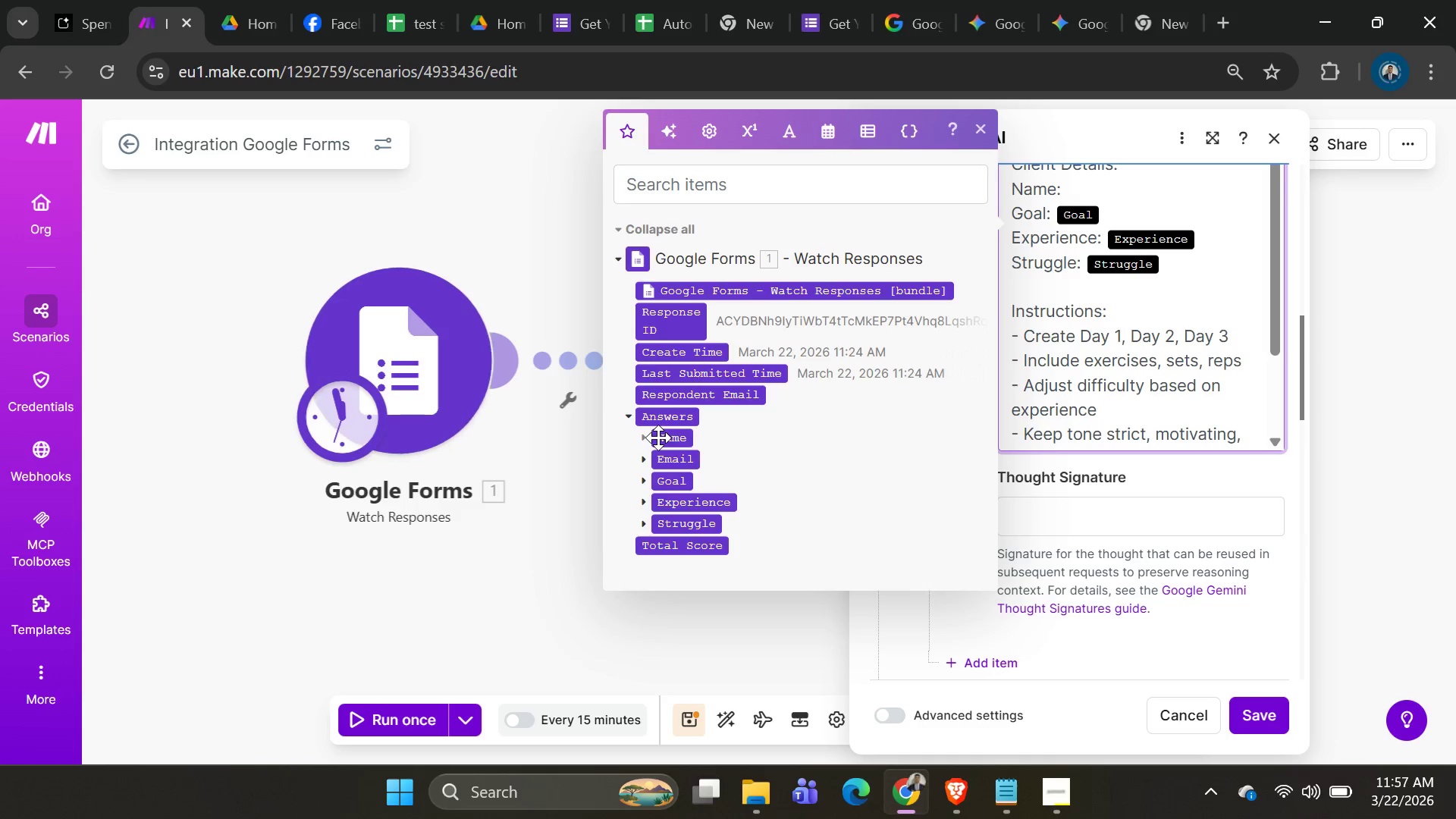 
left_click([658, 438])
 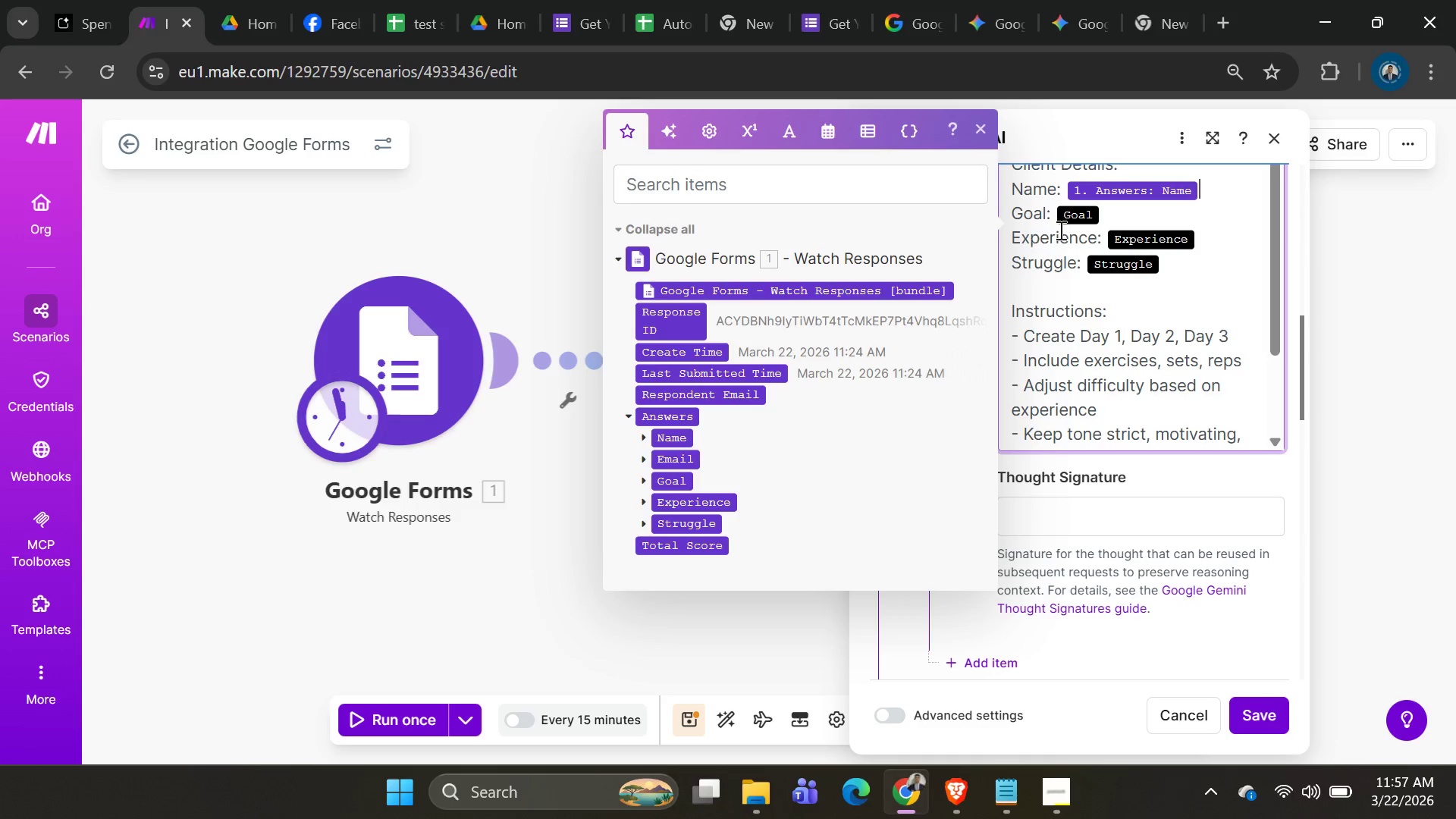 
left_click([1123, 214])
 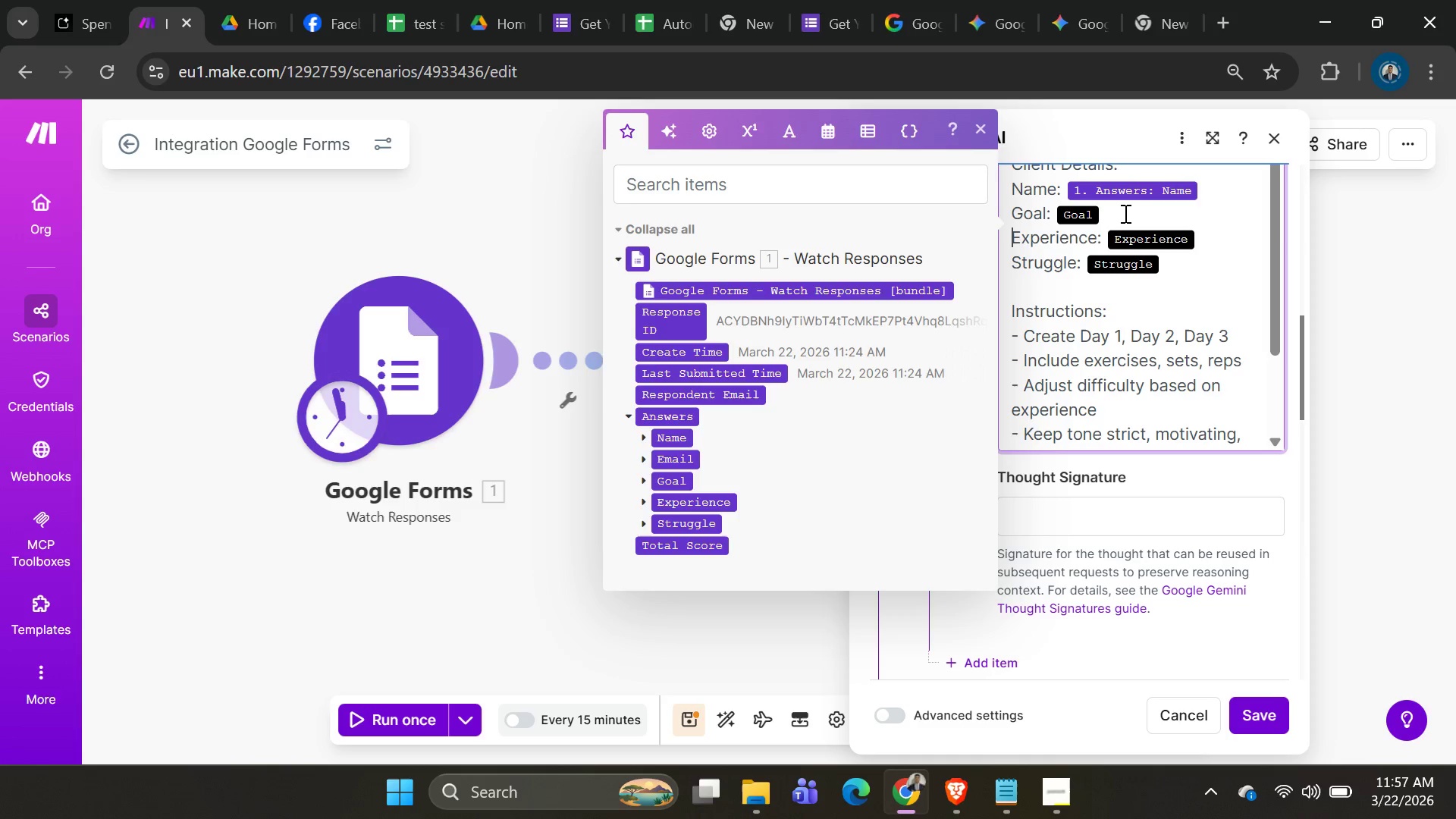 
key(Backspace)
 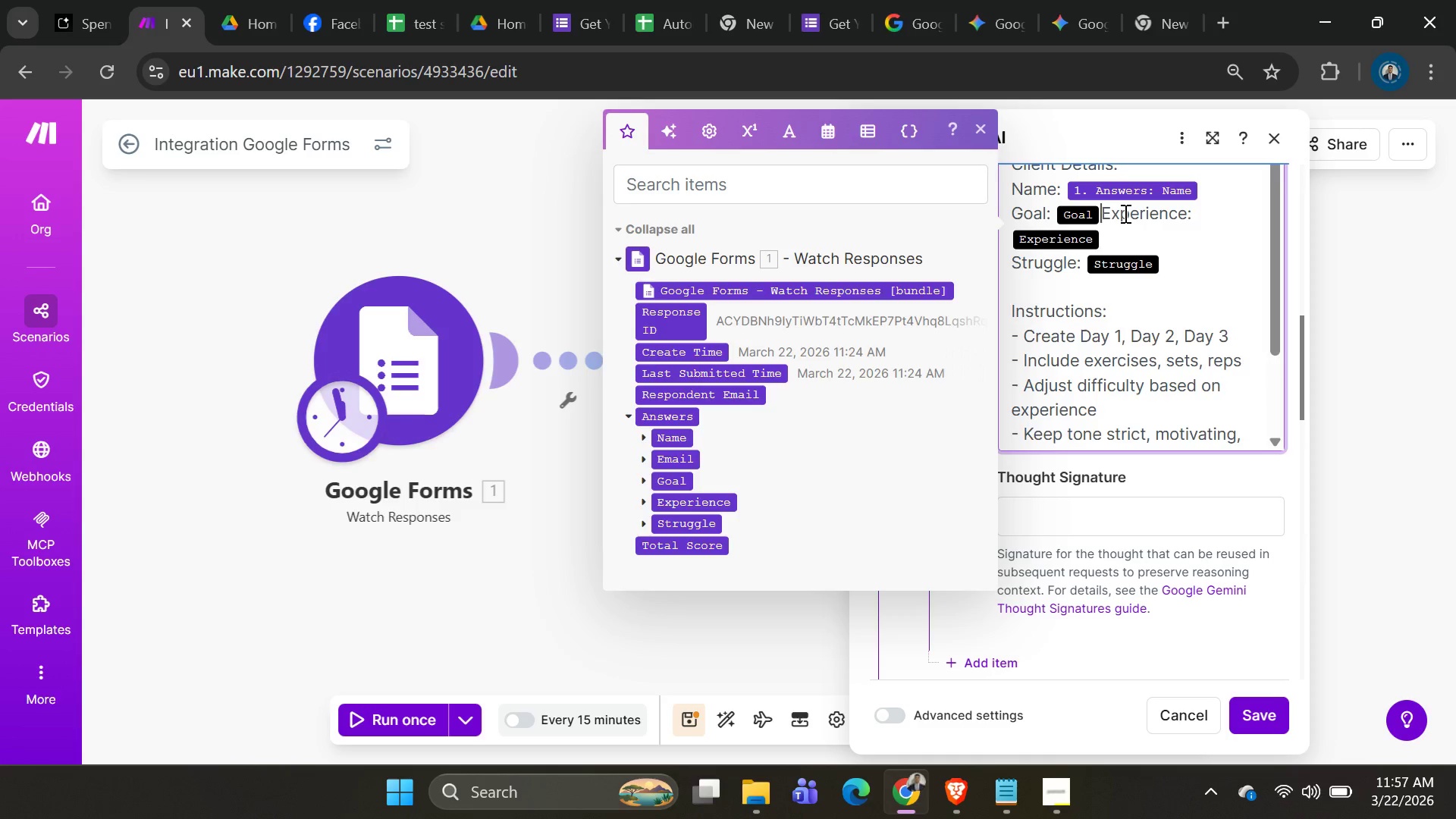 
key(Backspace)
 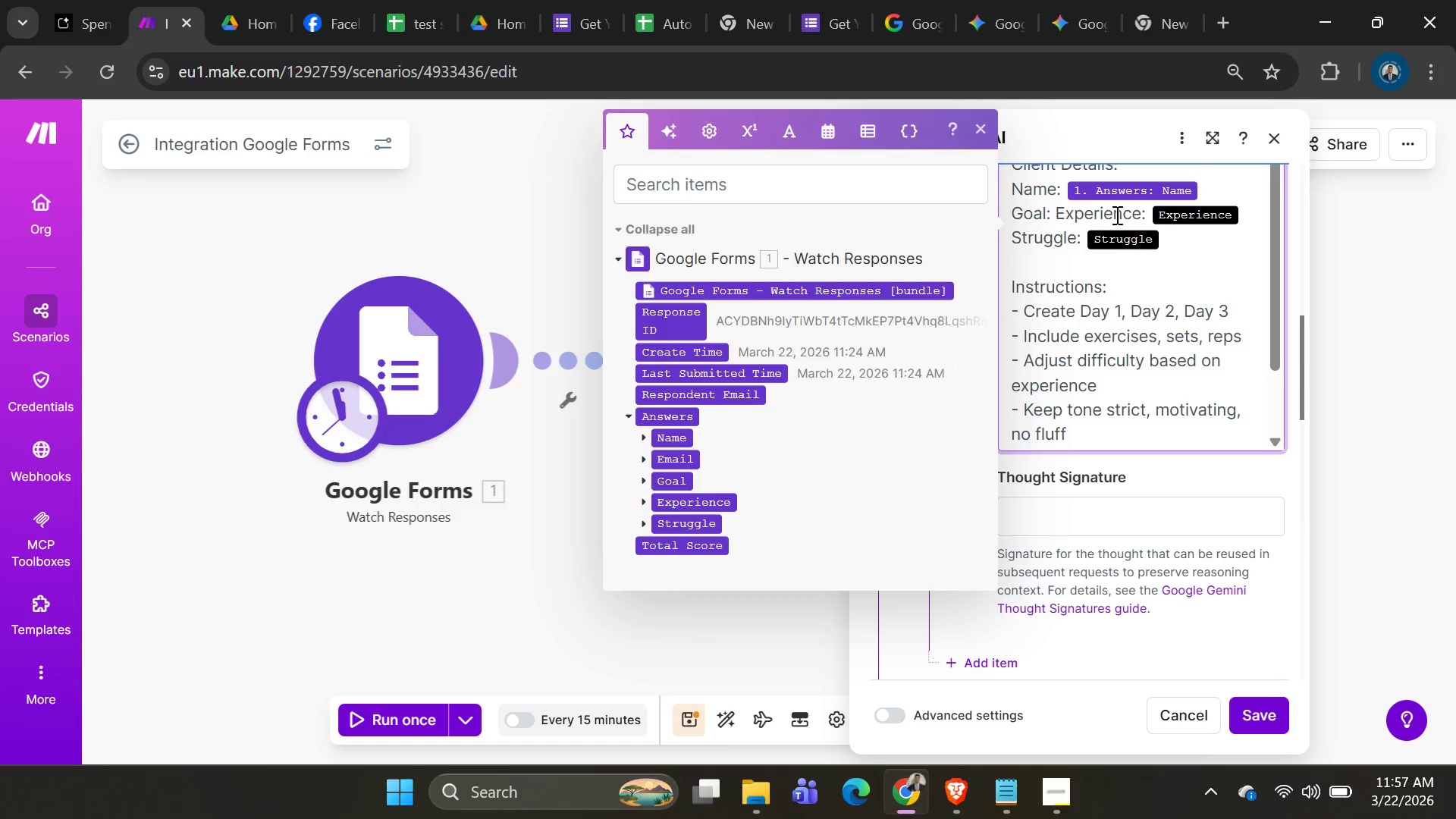 
key(Shift+ShiftRight)
 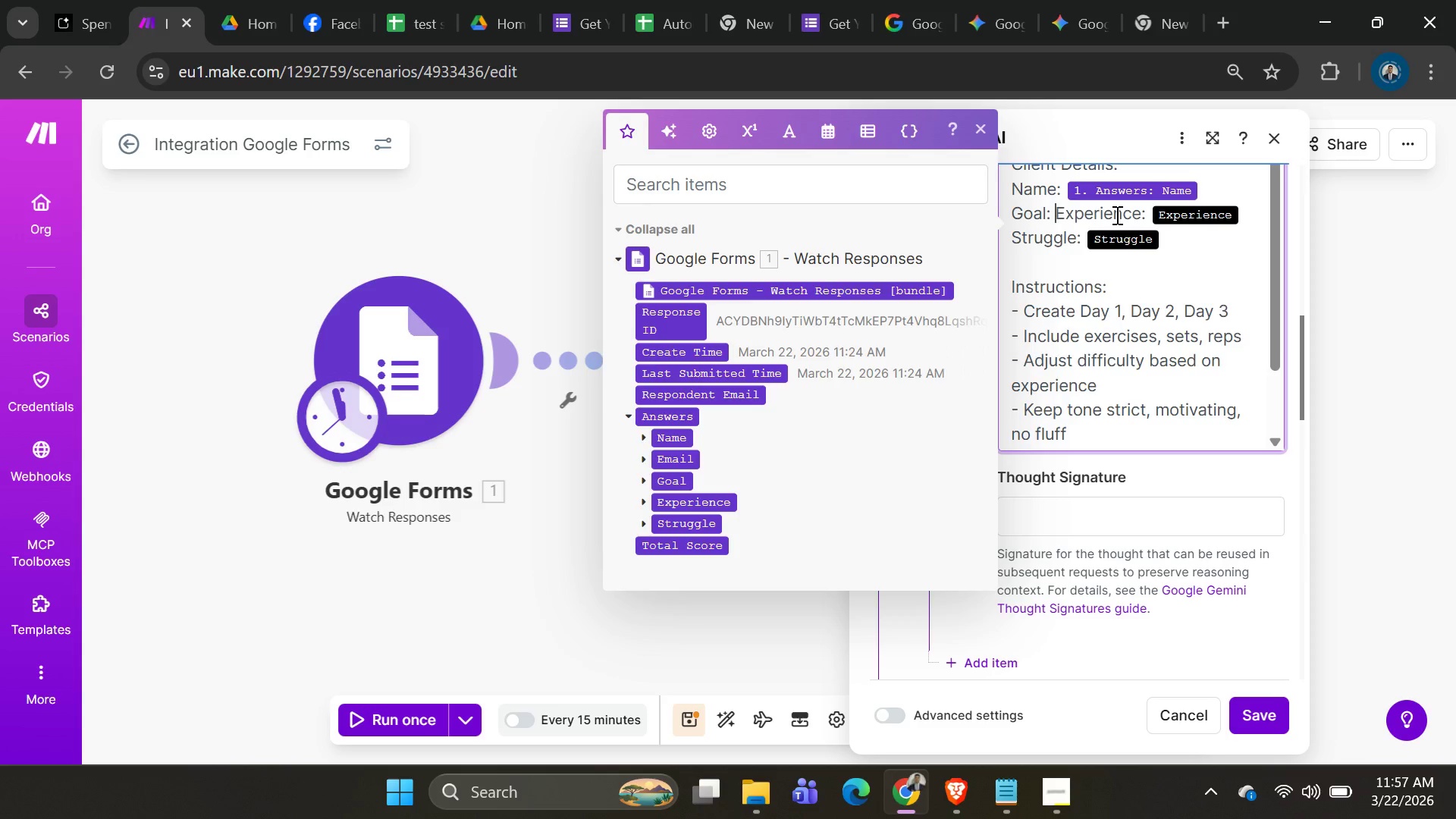 
key(Shift+Enter)
 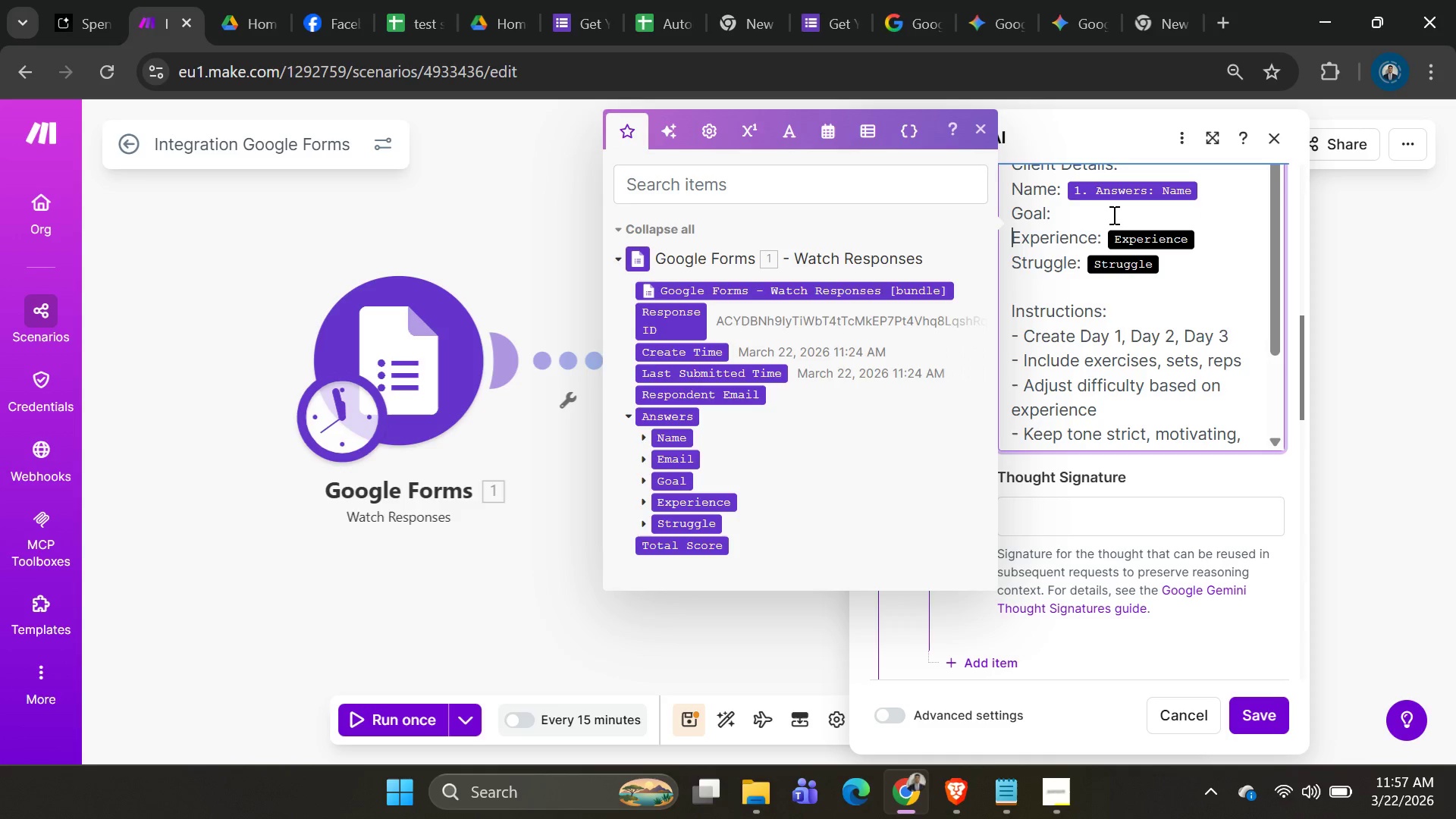 
left_click([1112, 215])
 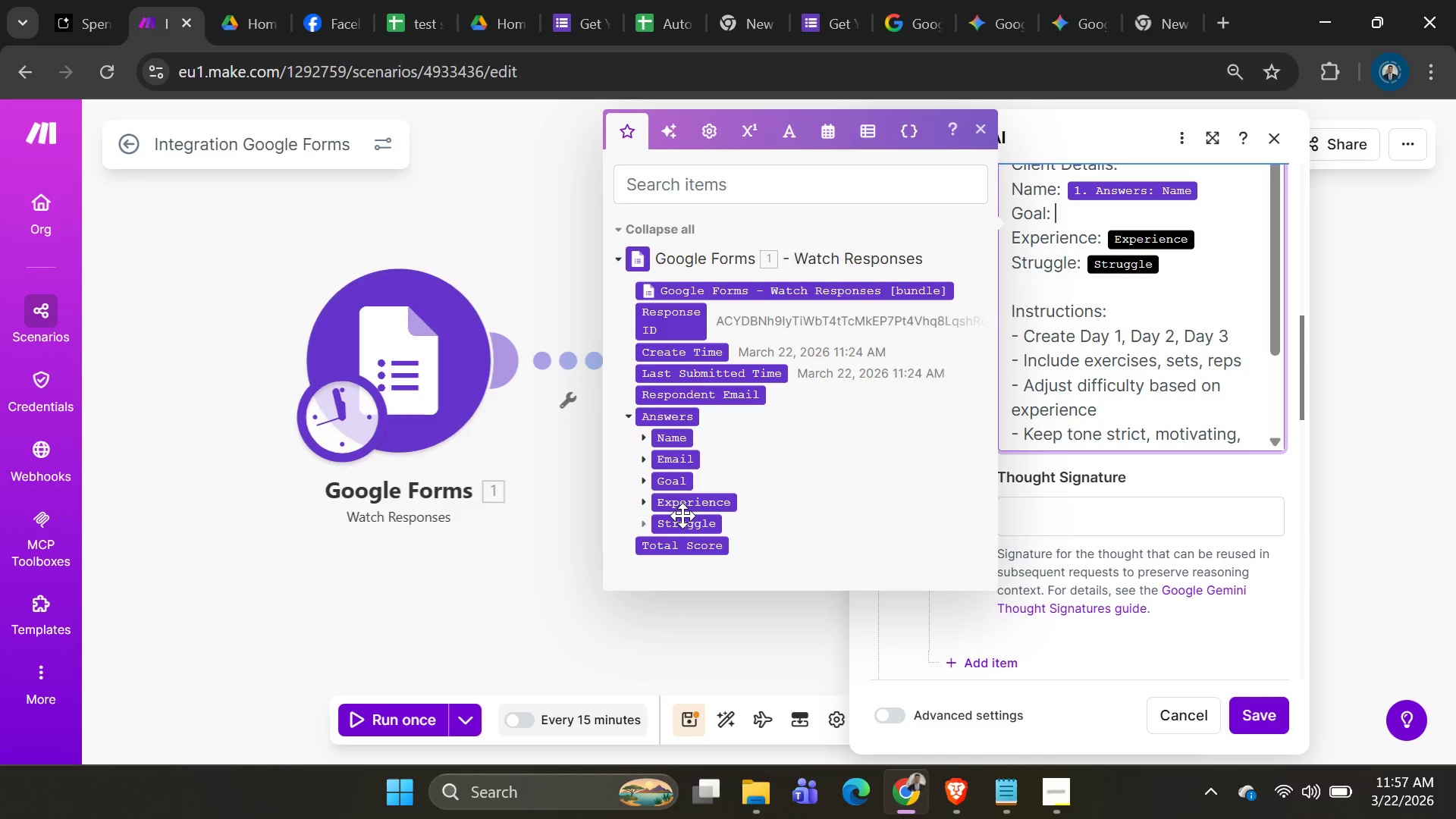 
left_click([680, 484])
 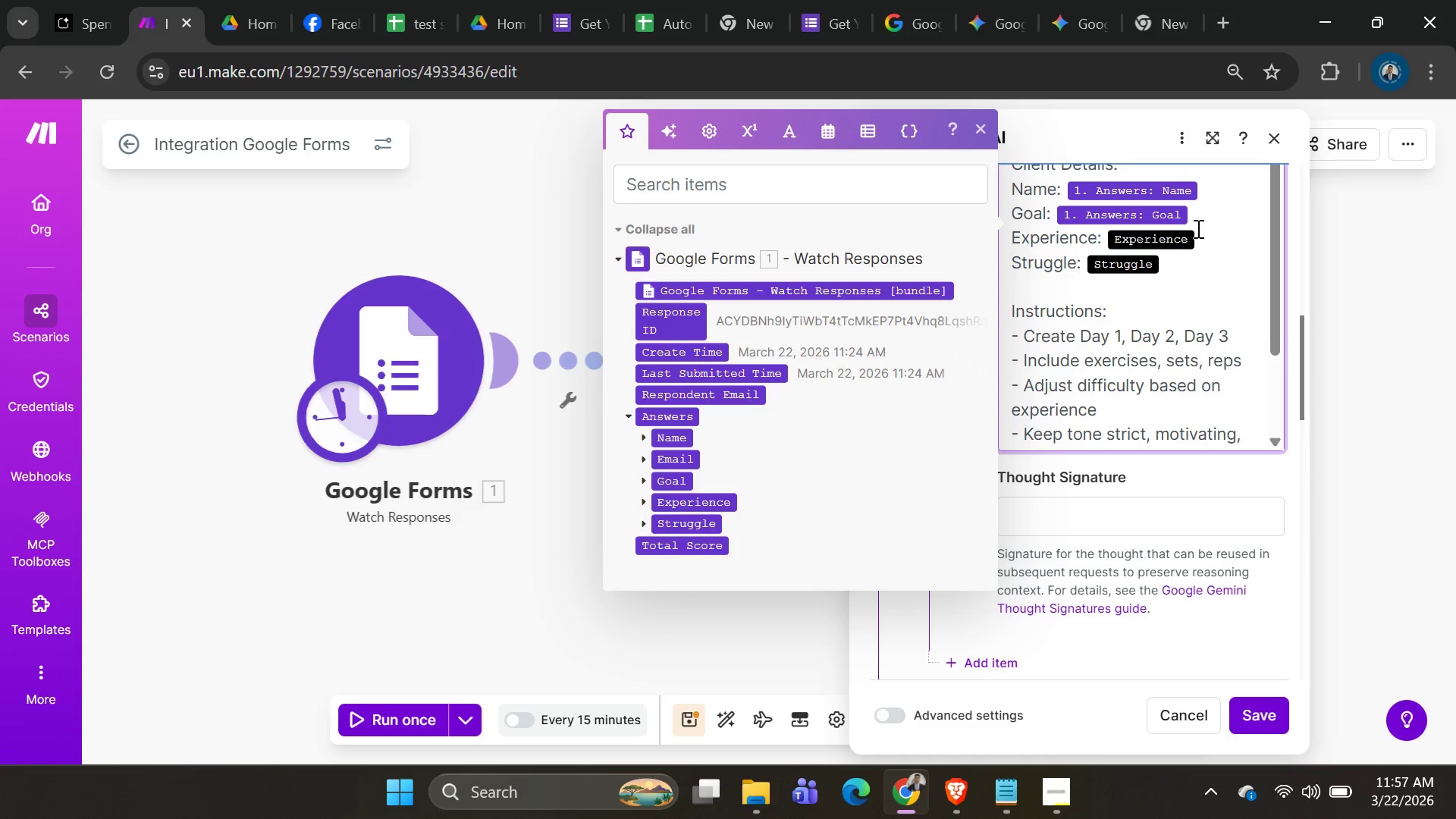 
left_click([1200, 228])
 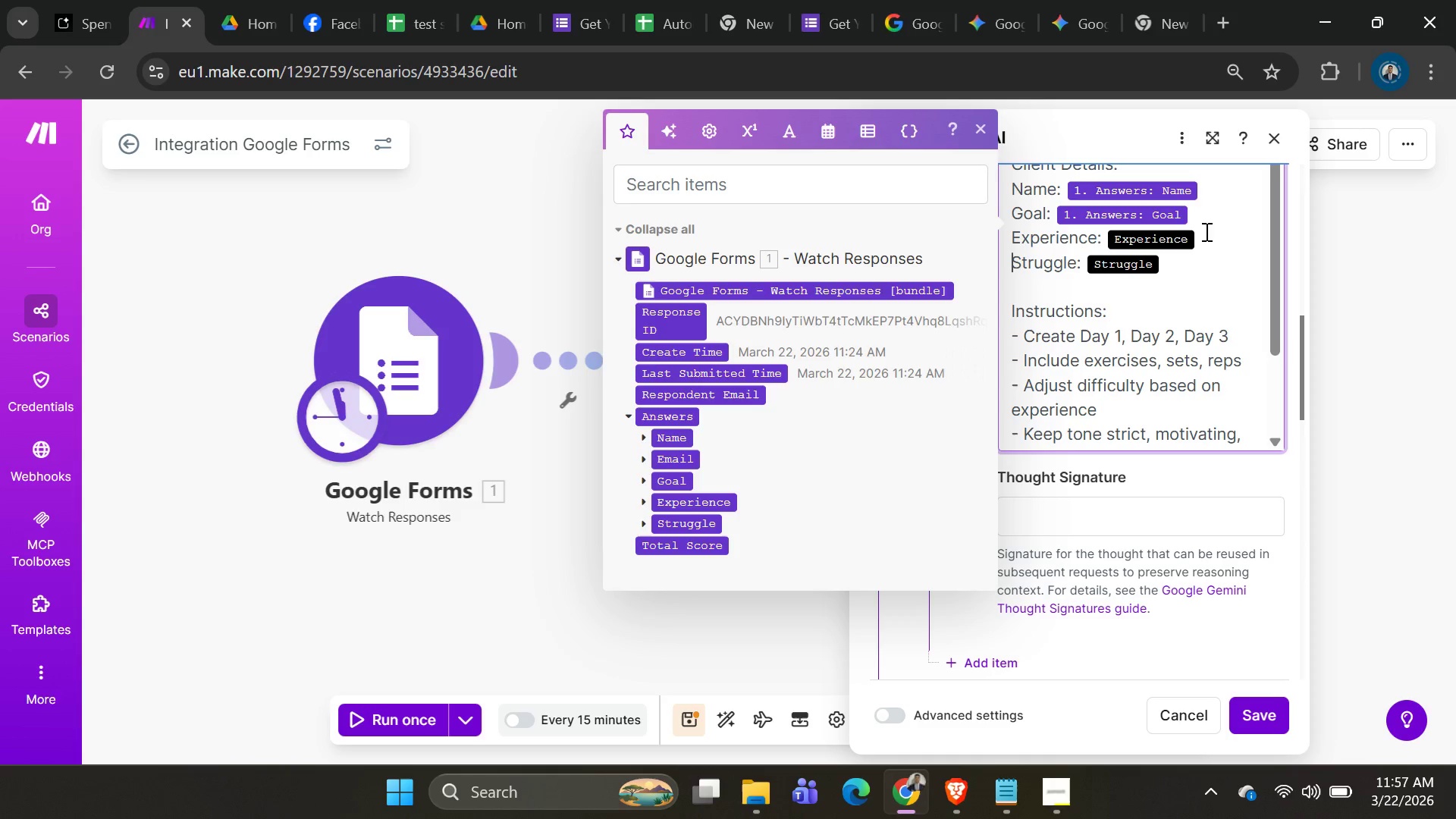 
left_click([1205, 232])
 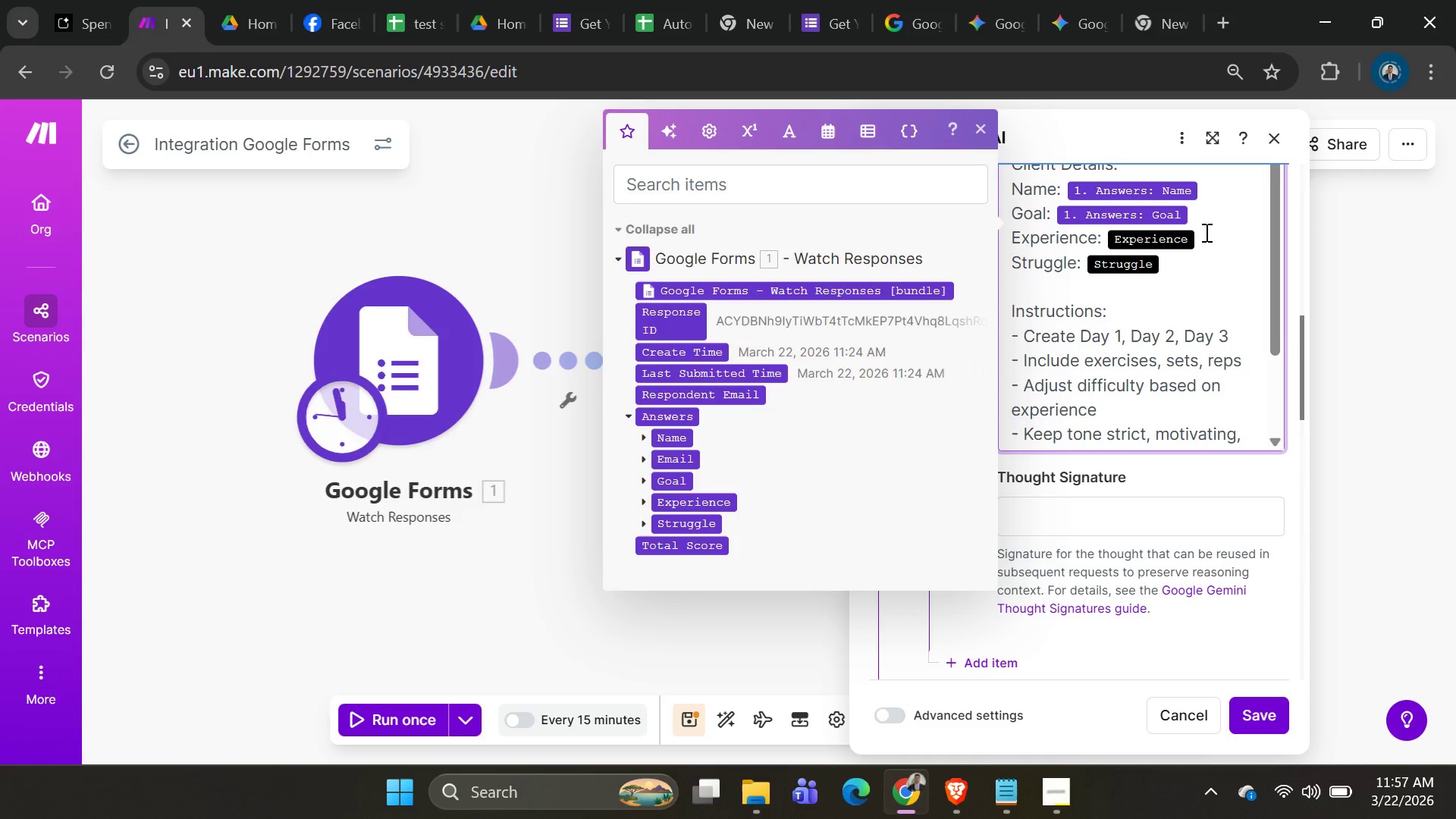 
key(Backspace)
 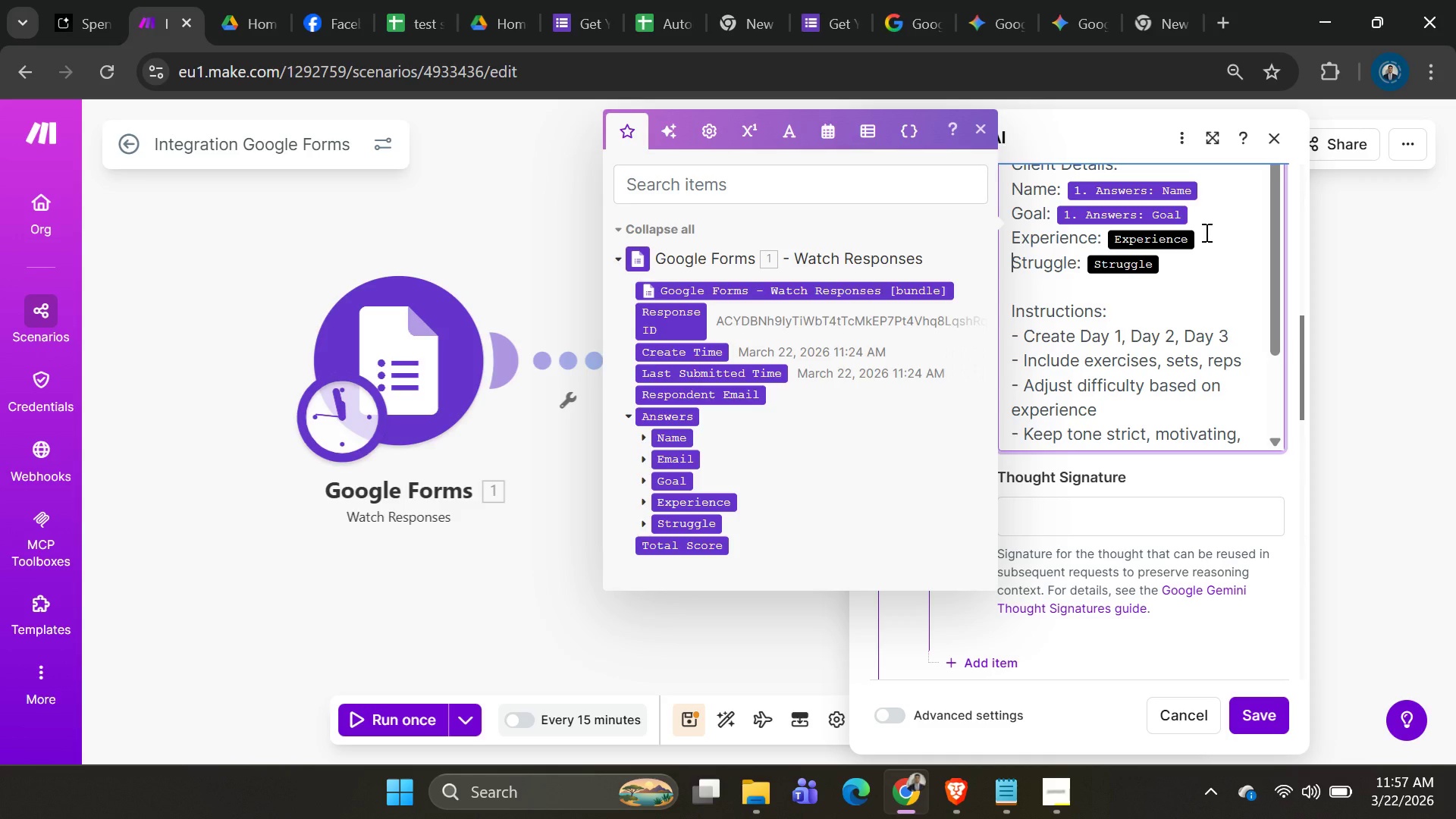 
key(Backspace)
 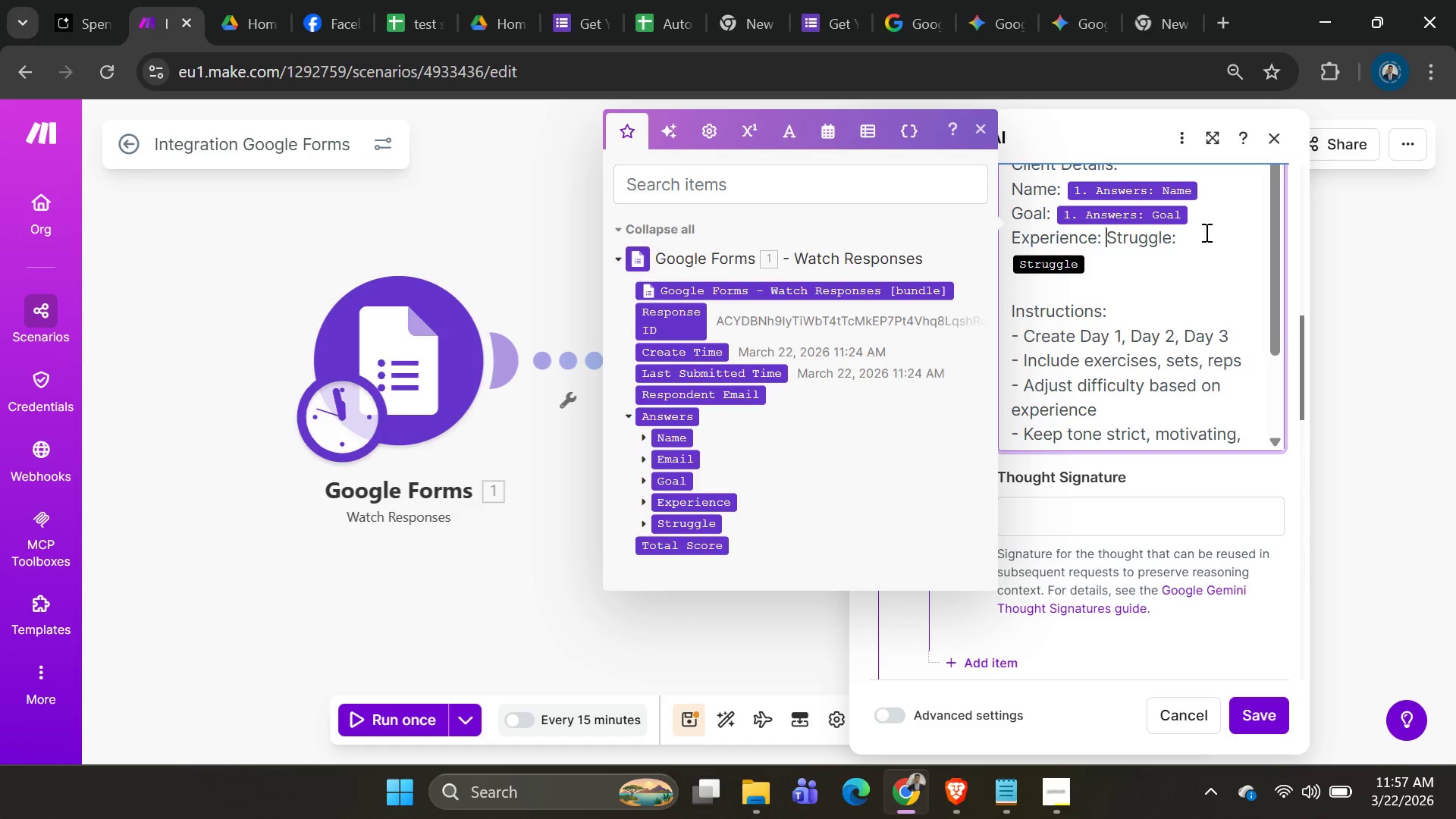 
key(Shift+ShiftRight)
 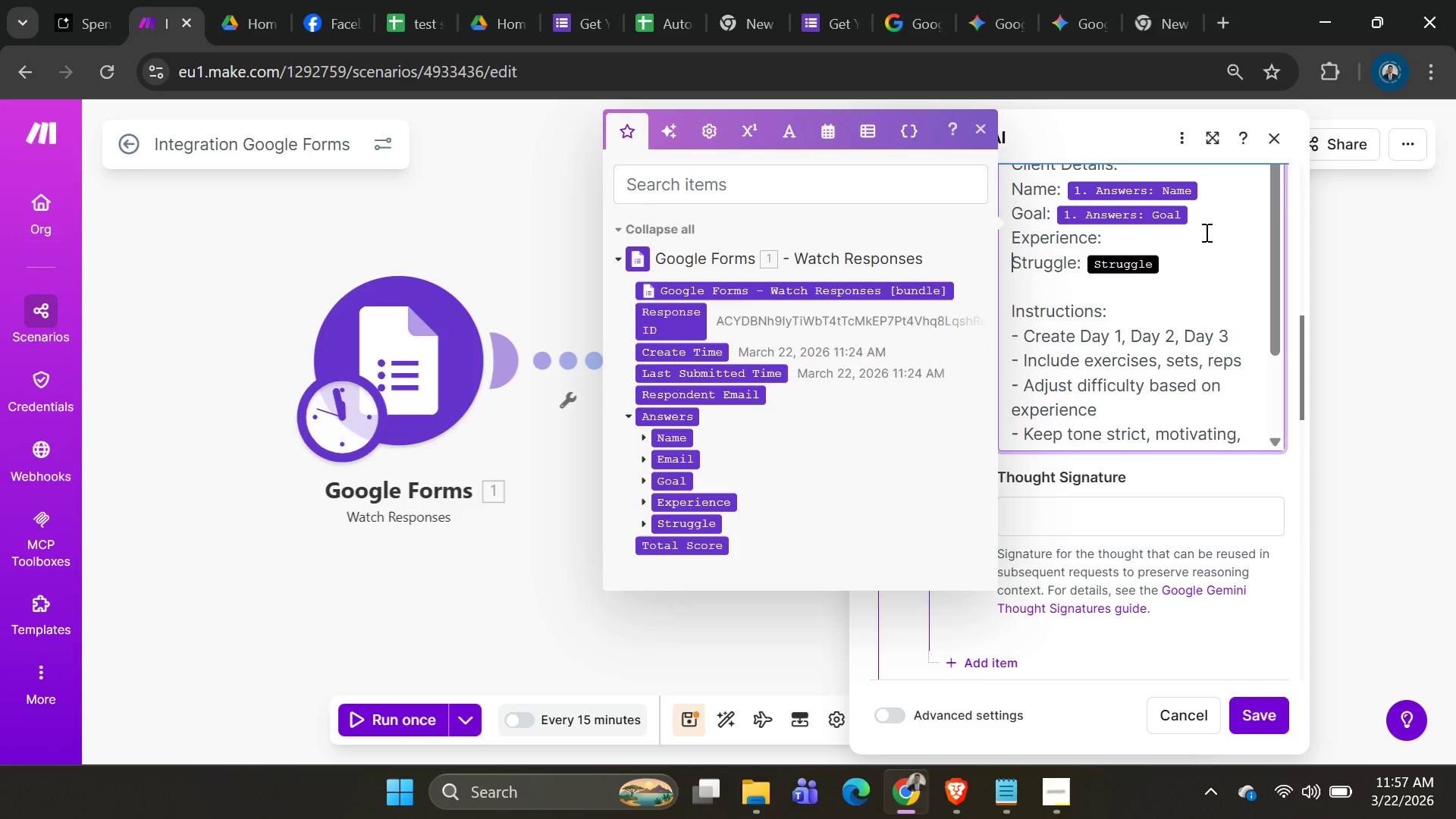 
key(Shift+Enter)
 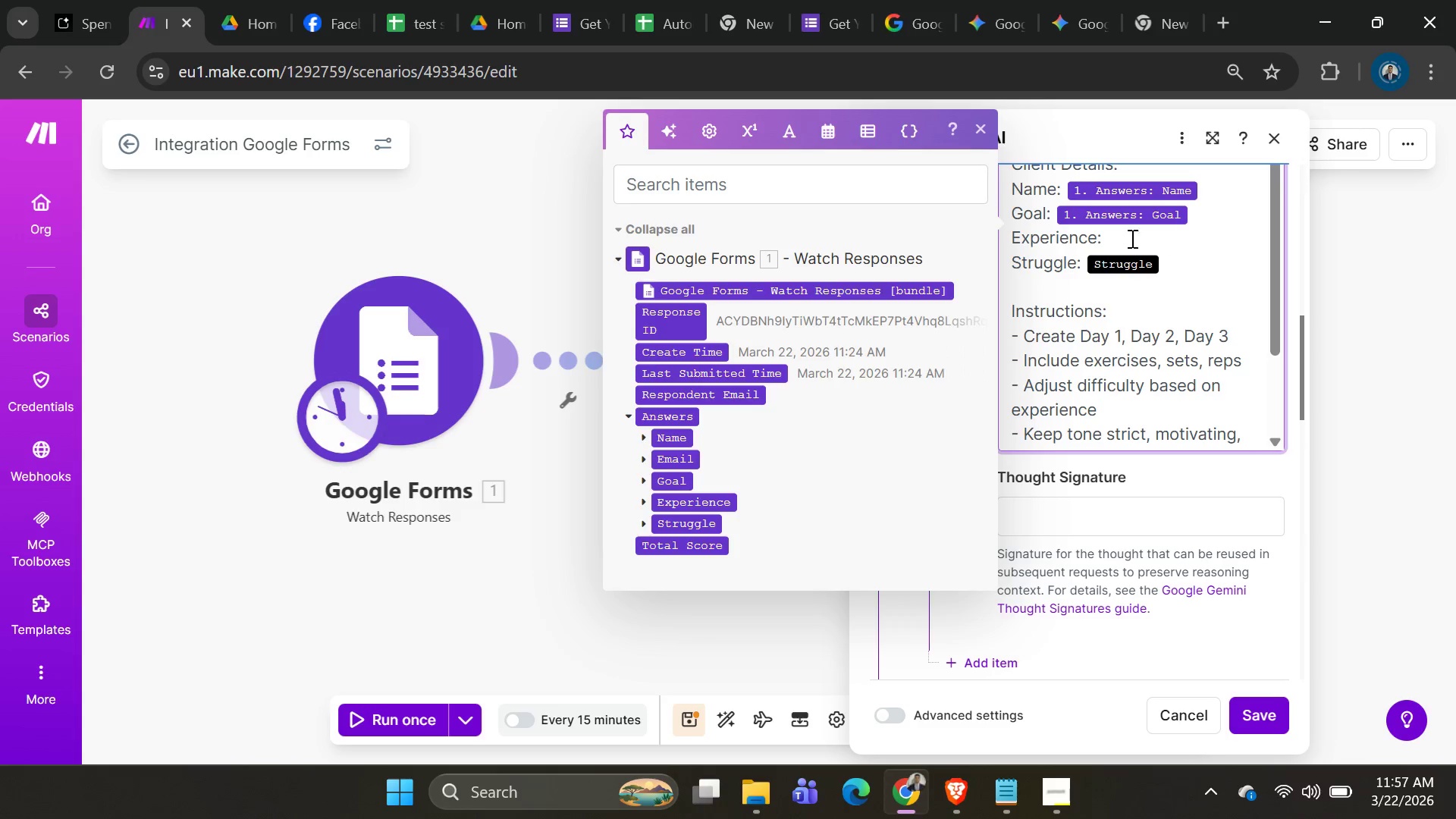 
left_click([1112, 237])
 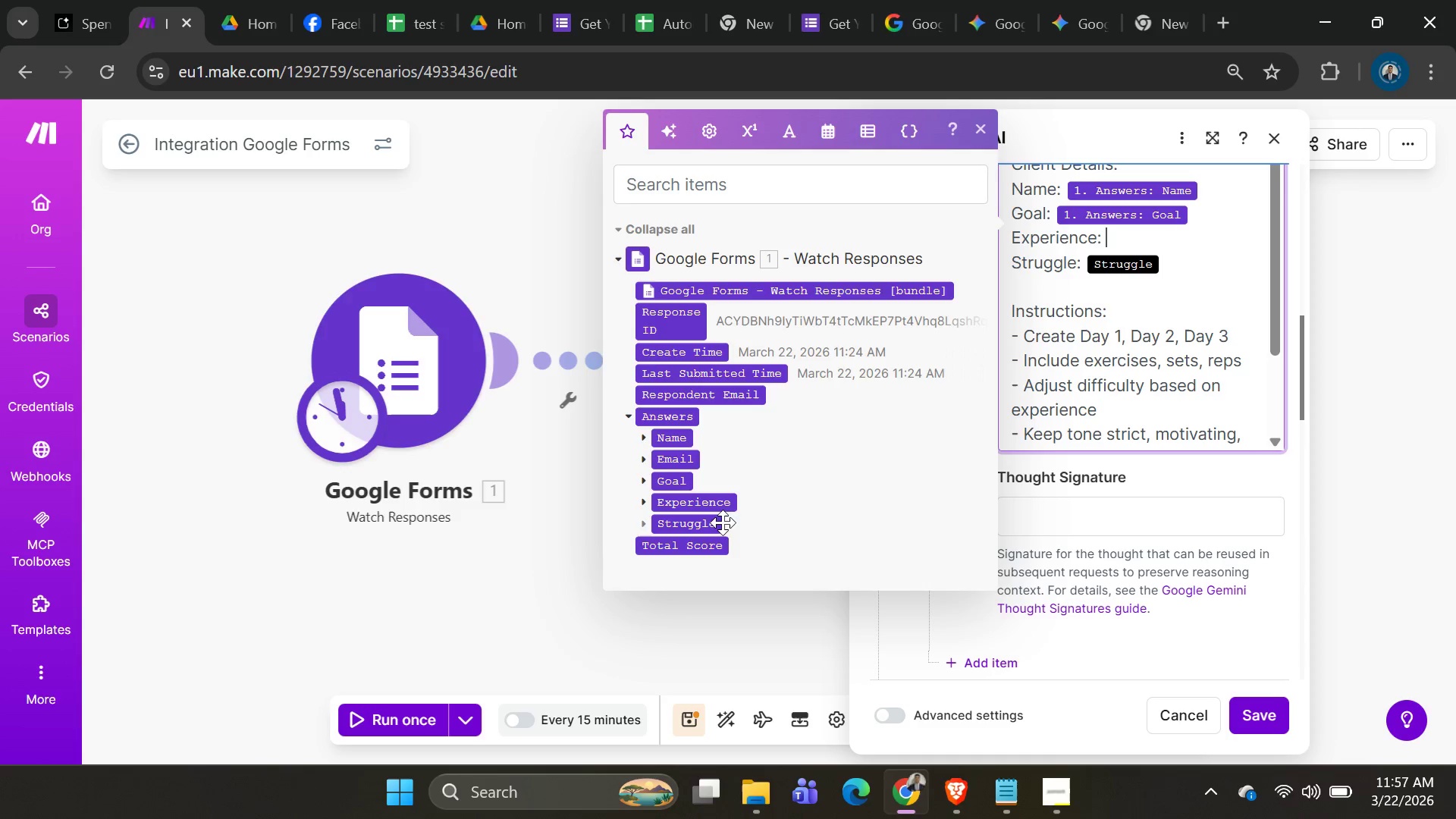 
left_click([705, 506])
 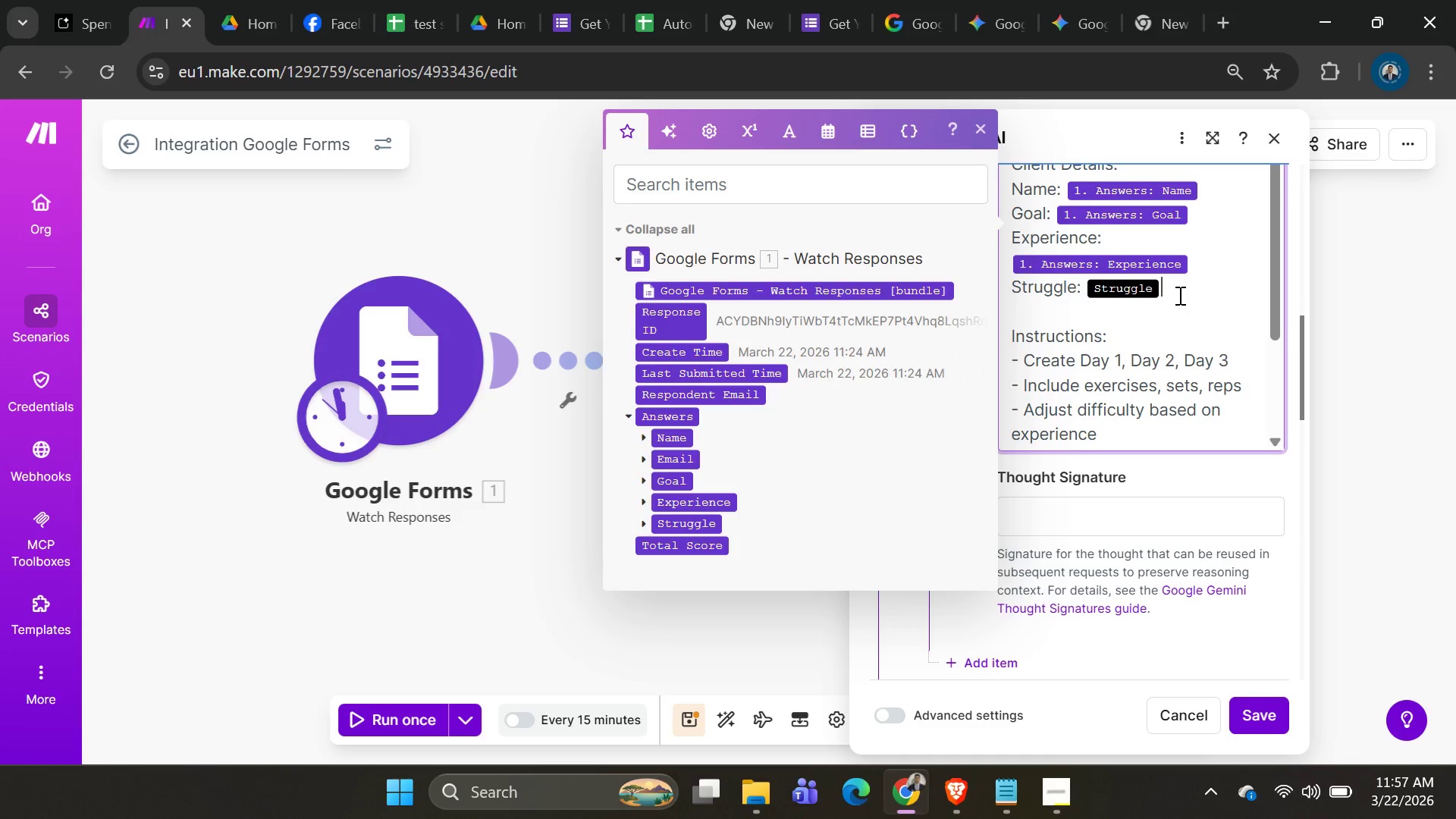 
key(Backspace)
 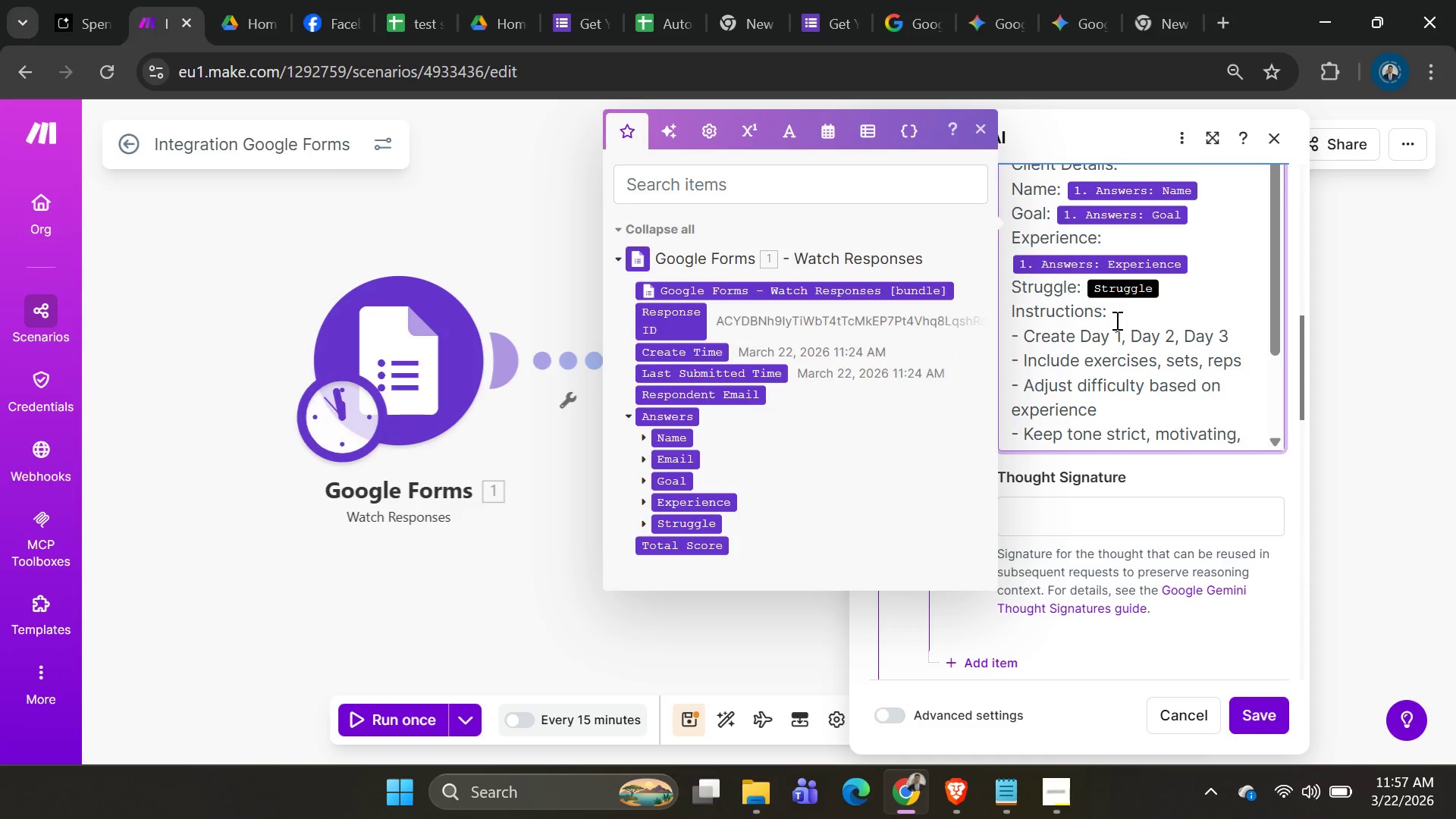 
key(Backspace)
 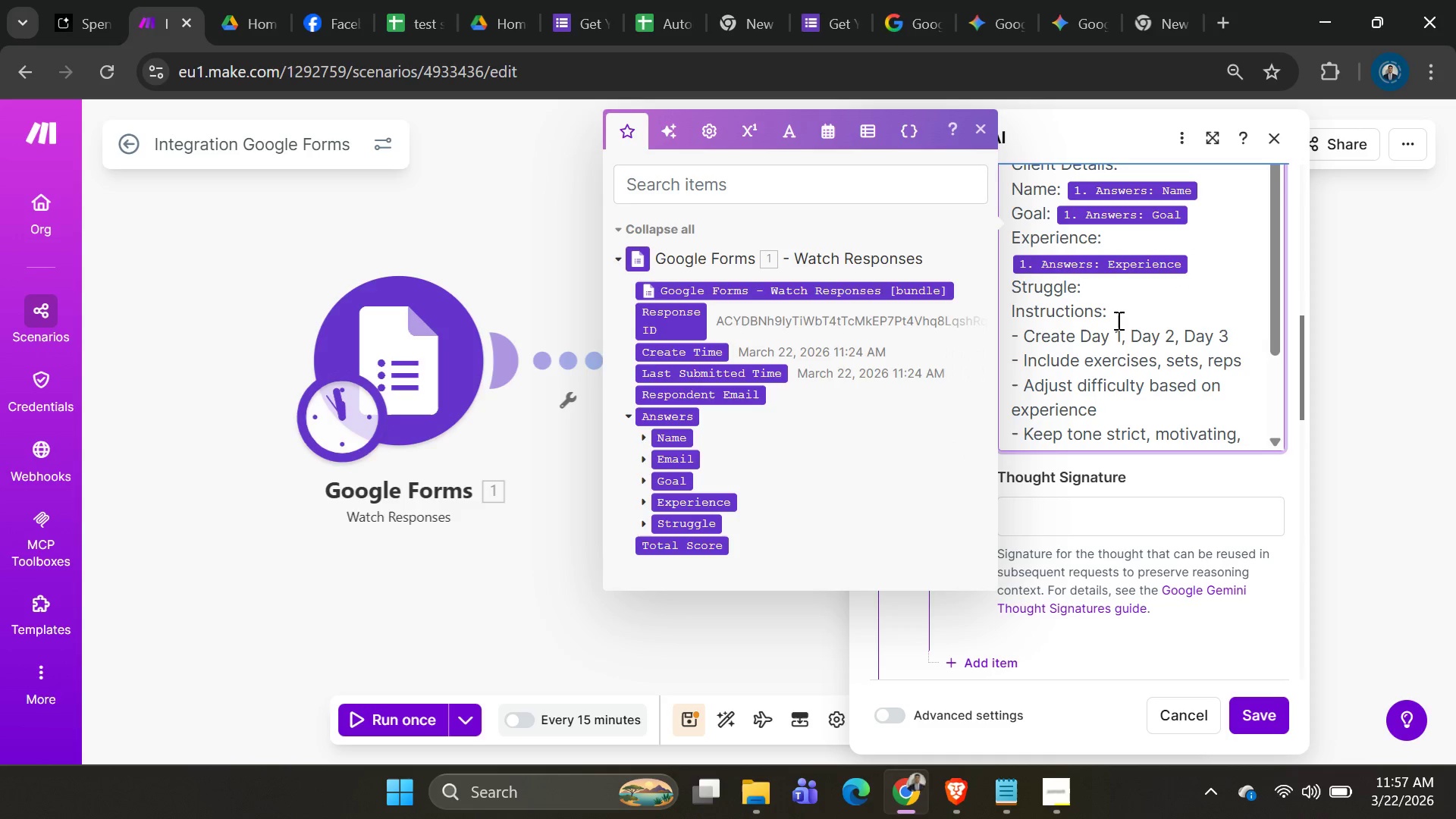 
key(Shift+ShiftRight)
 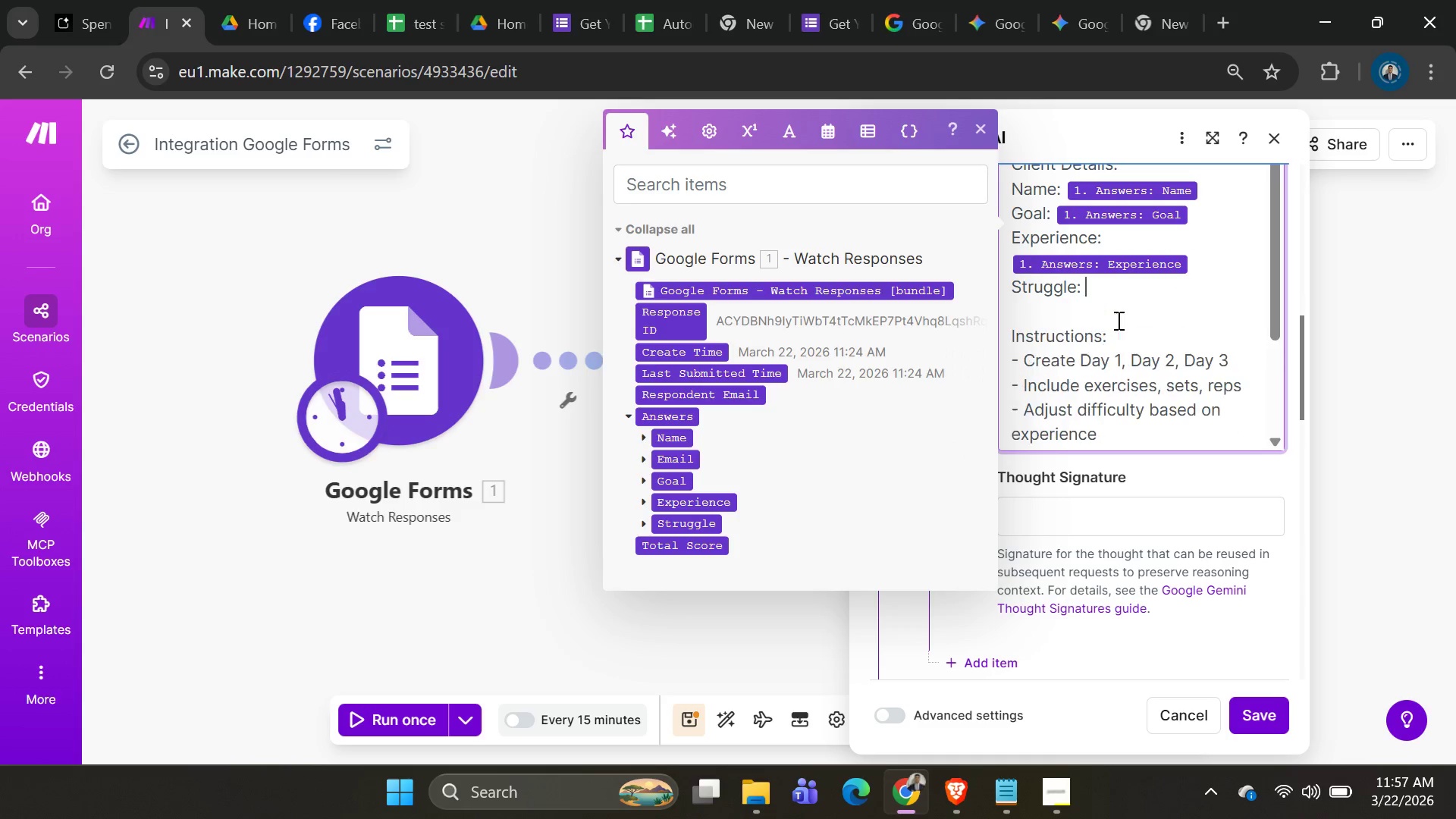 
key(Shift+Enter)
 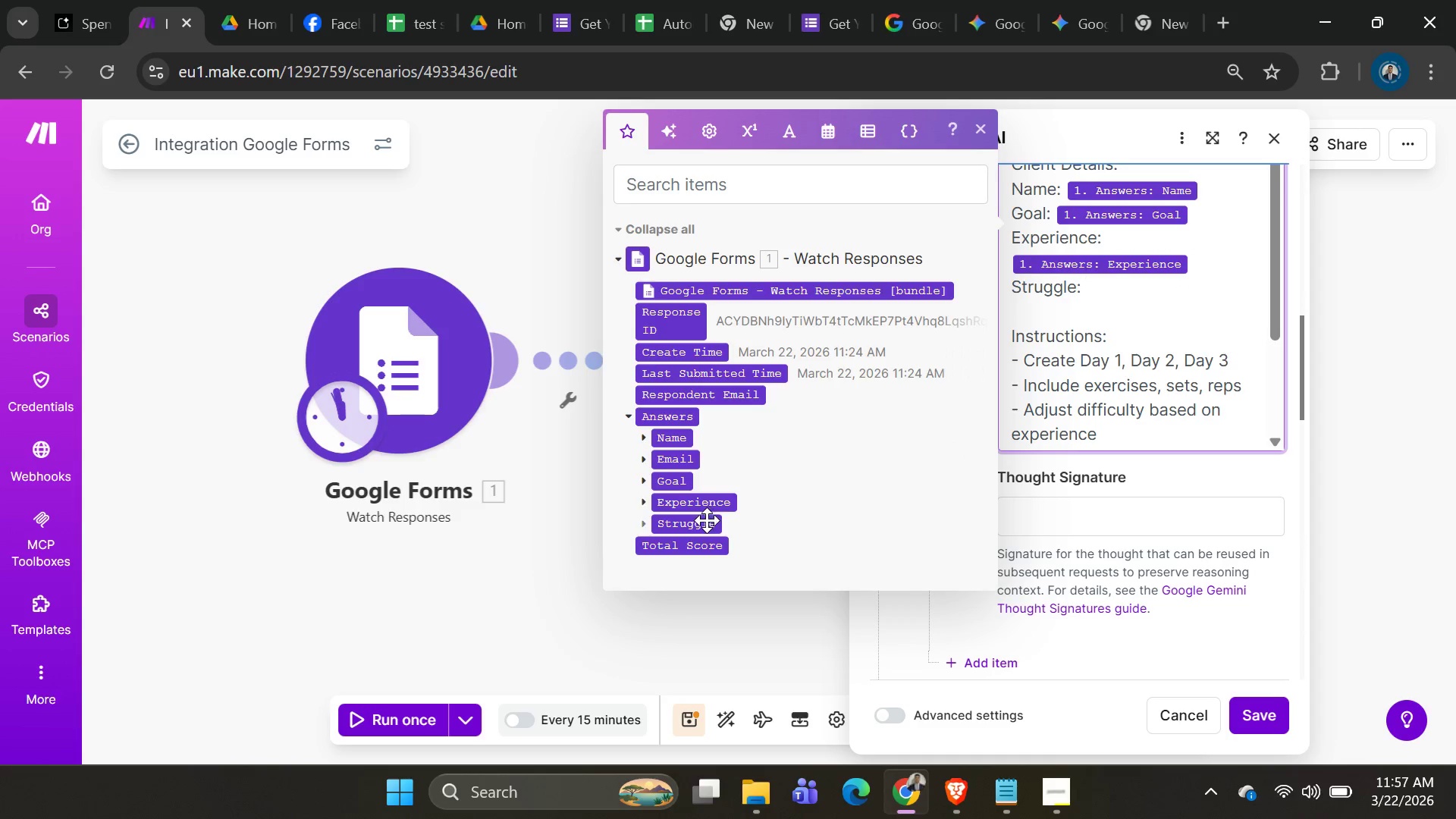 
left_click([703, 527])
 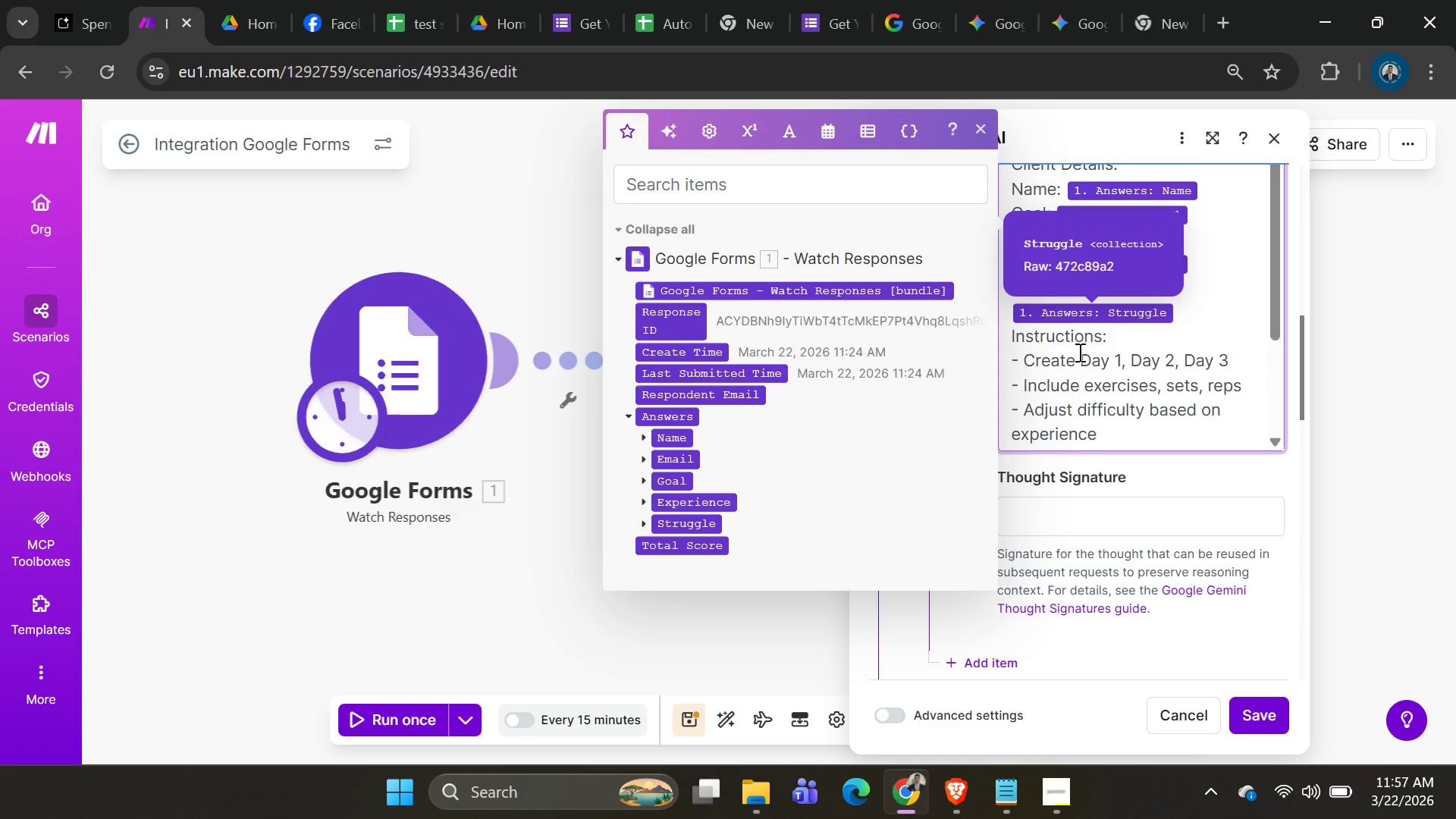 
scroll: coordinate [1147, 375], scroll_direction: up, amount: 1.0
 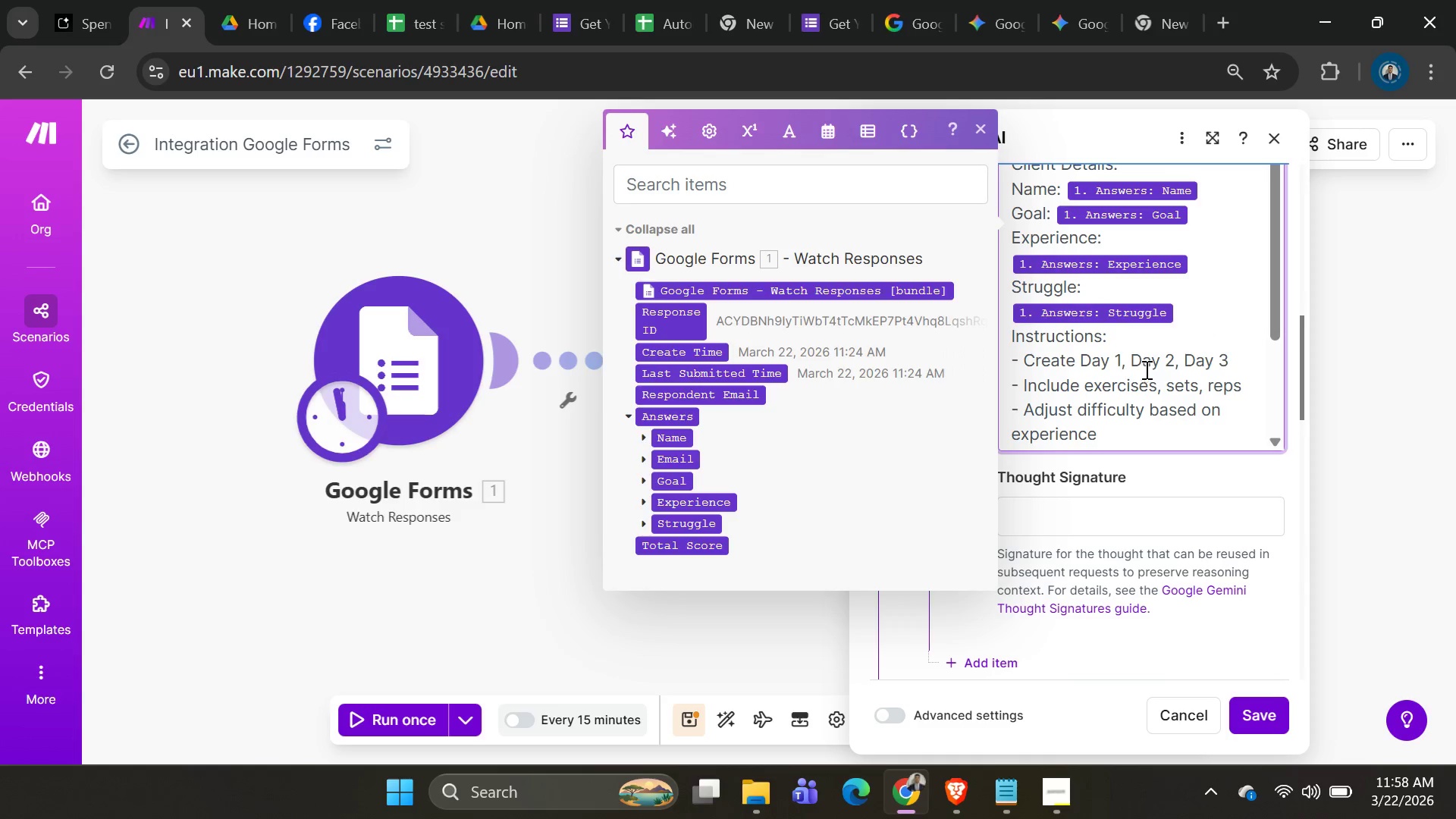 
key(Control+A)
 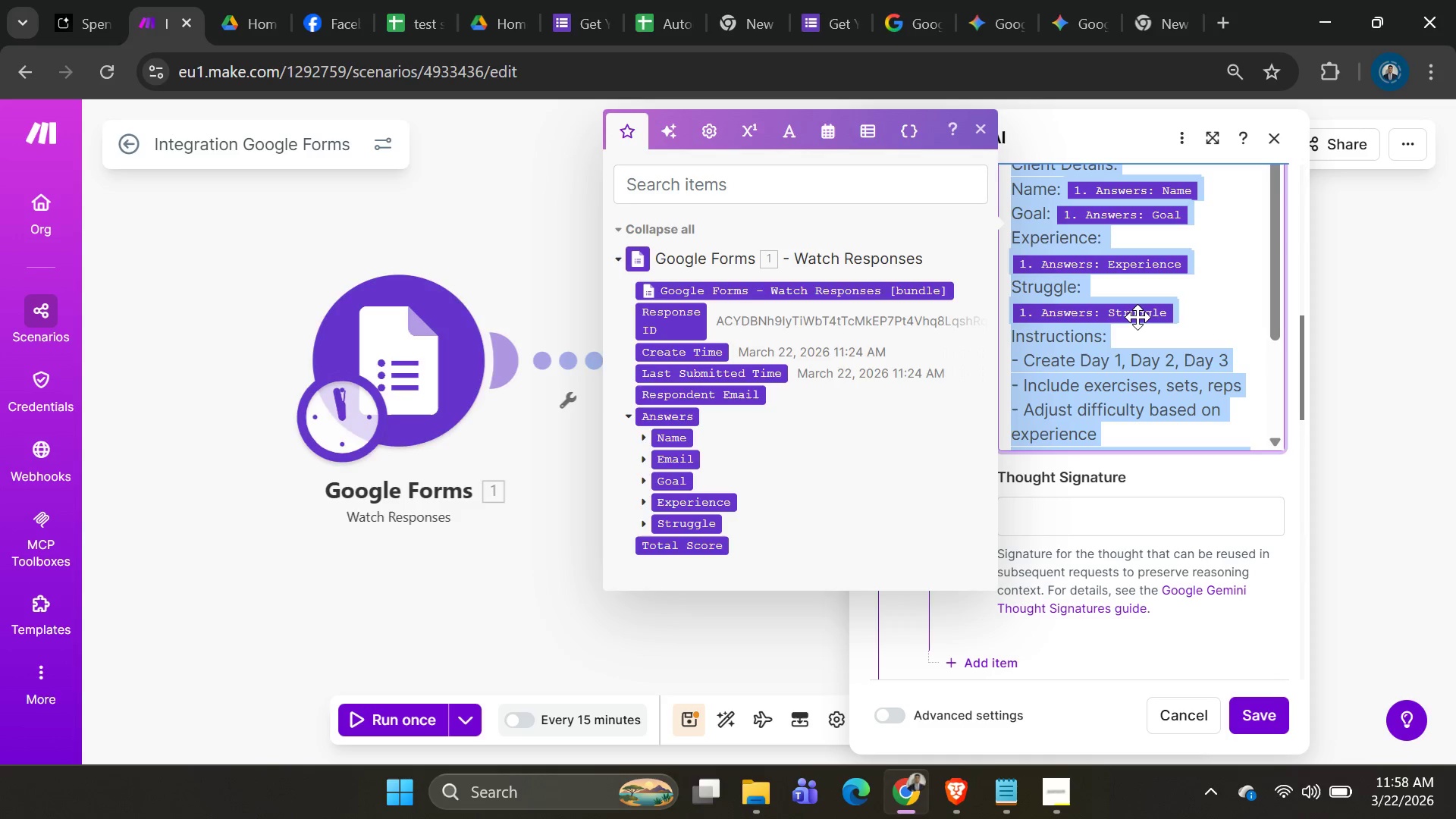 
key(Control+C)
 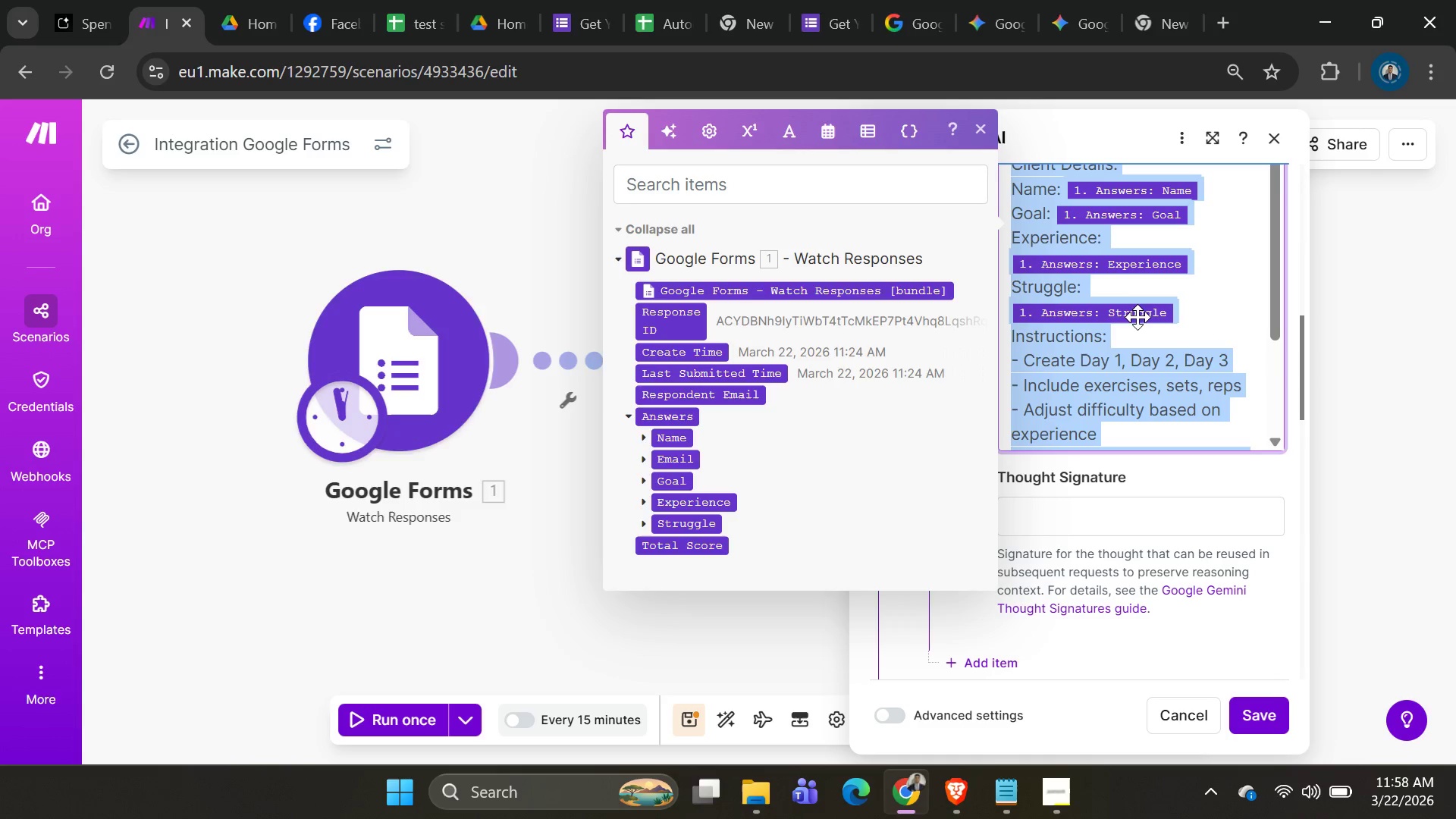 
key(Control+C)
 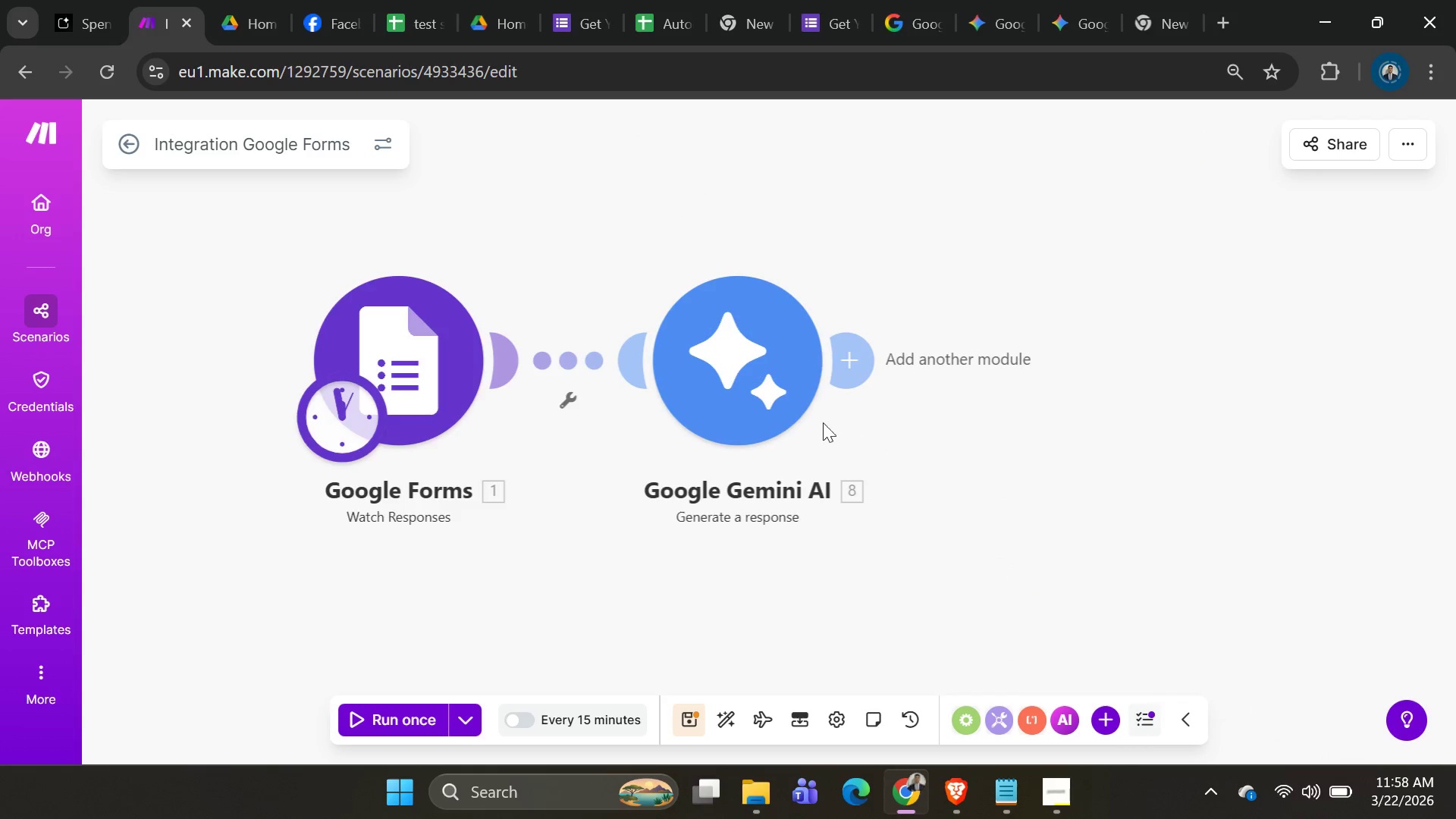 
right_click([758, 354])
 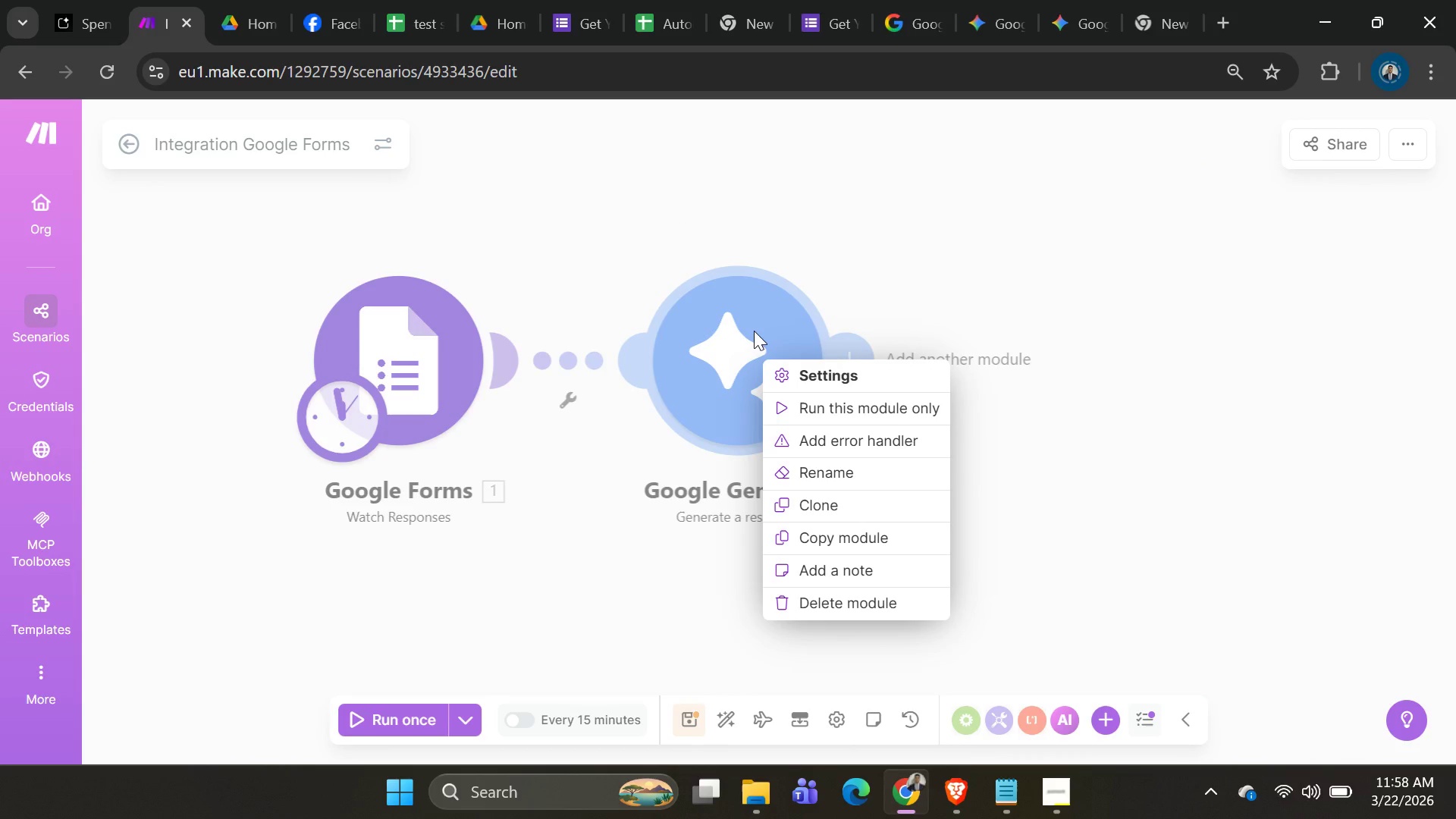 
left_click([754, 331])
 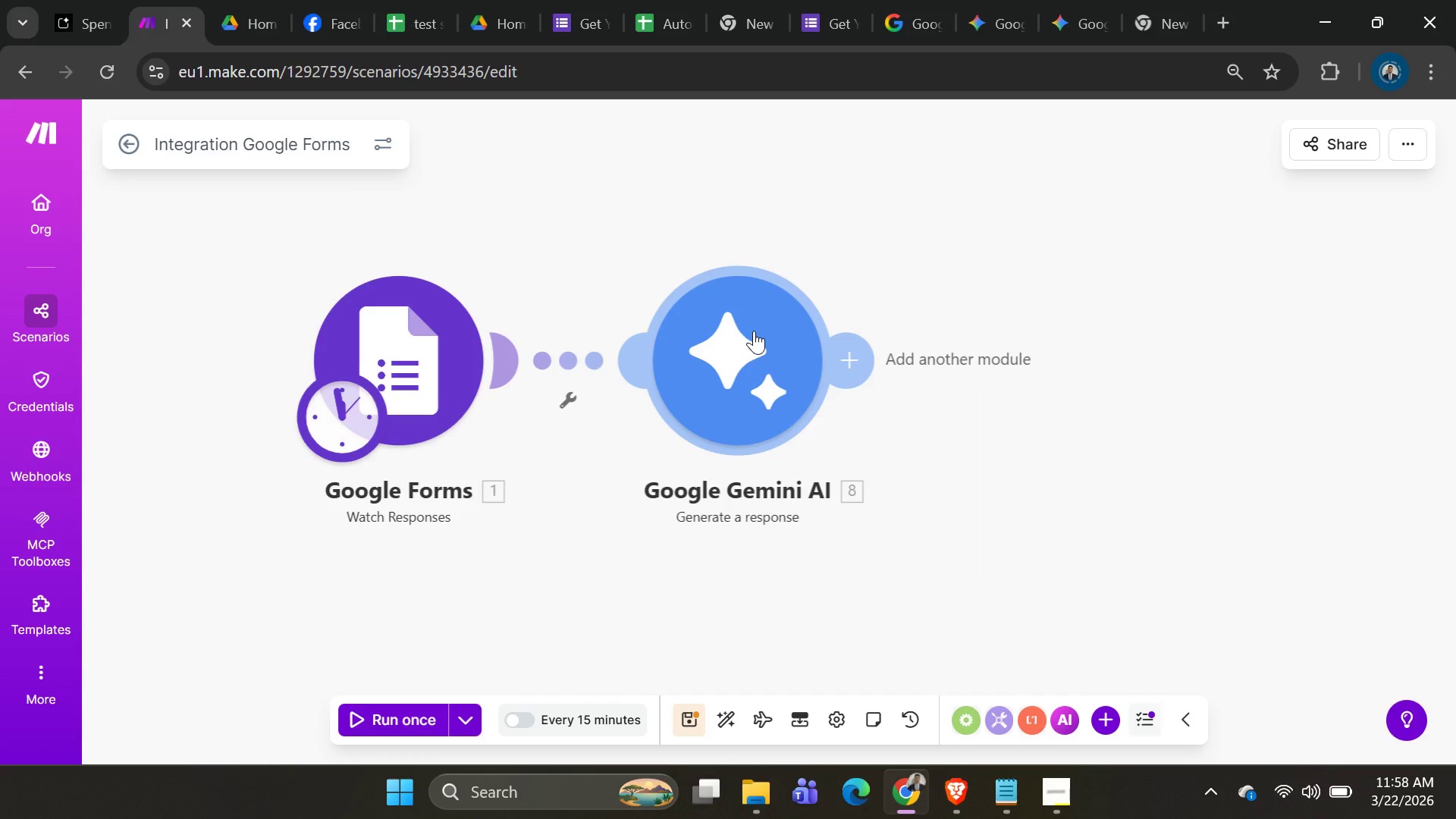 
left_click([754, 331])
 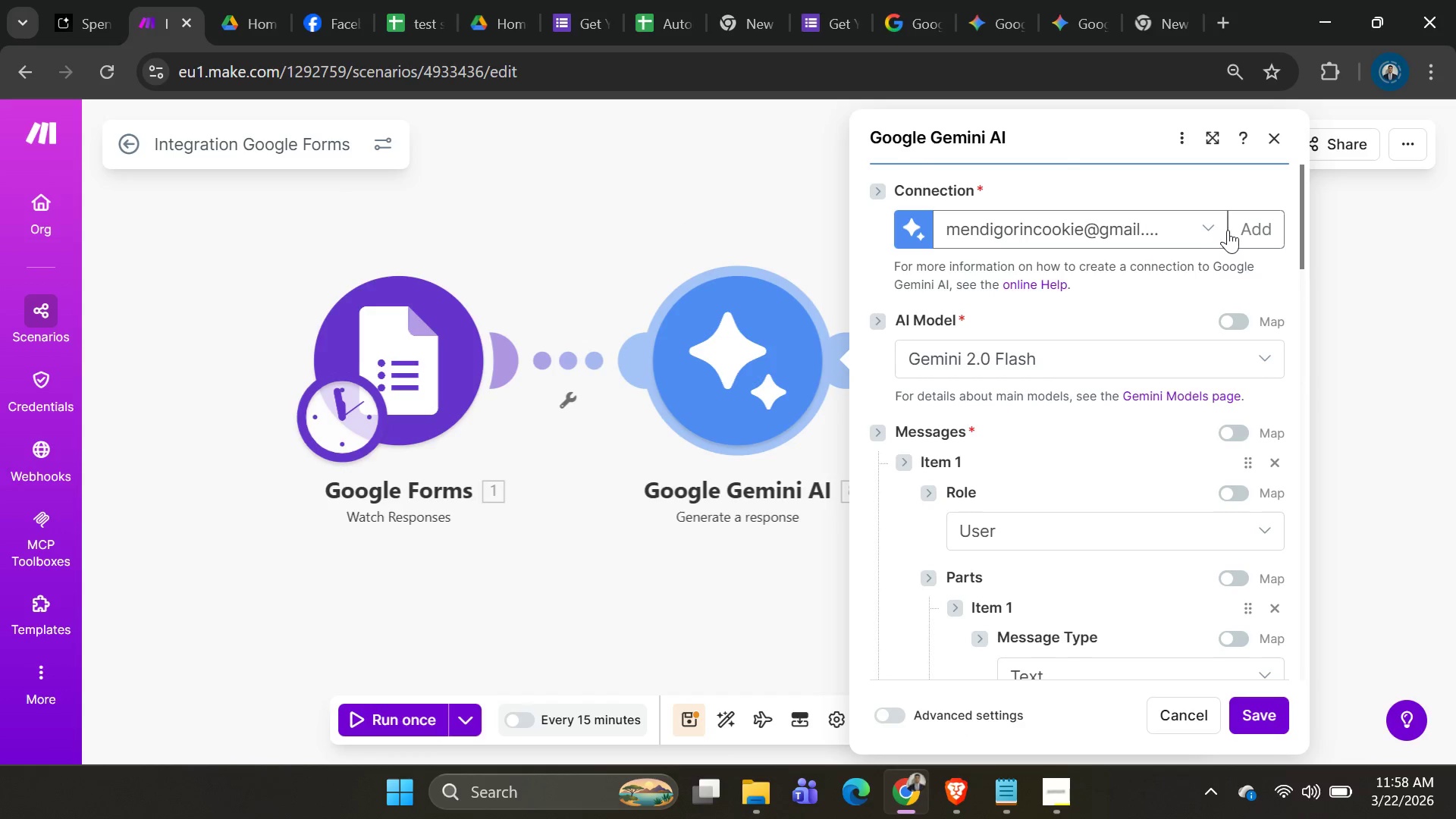 
left_click([1242, 230])
 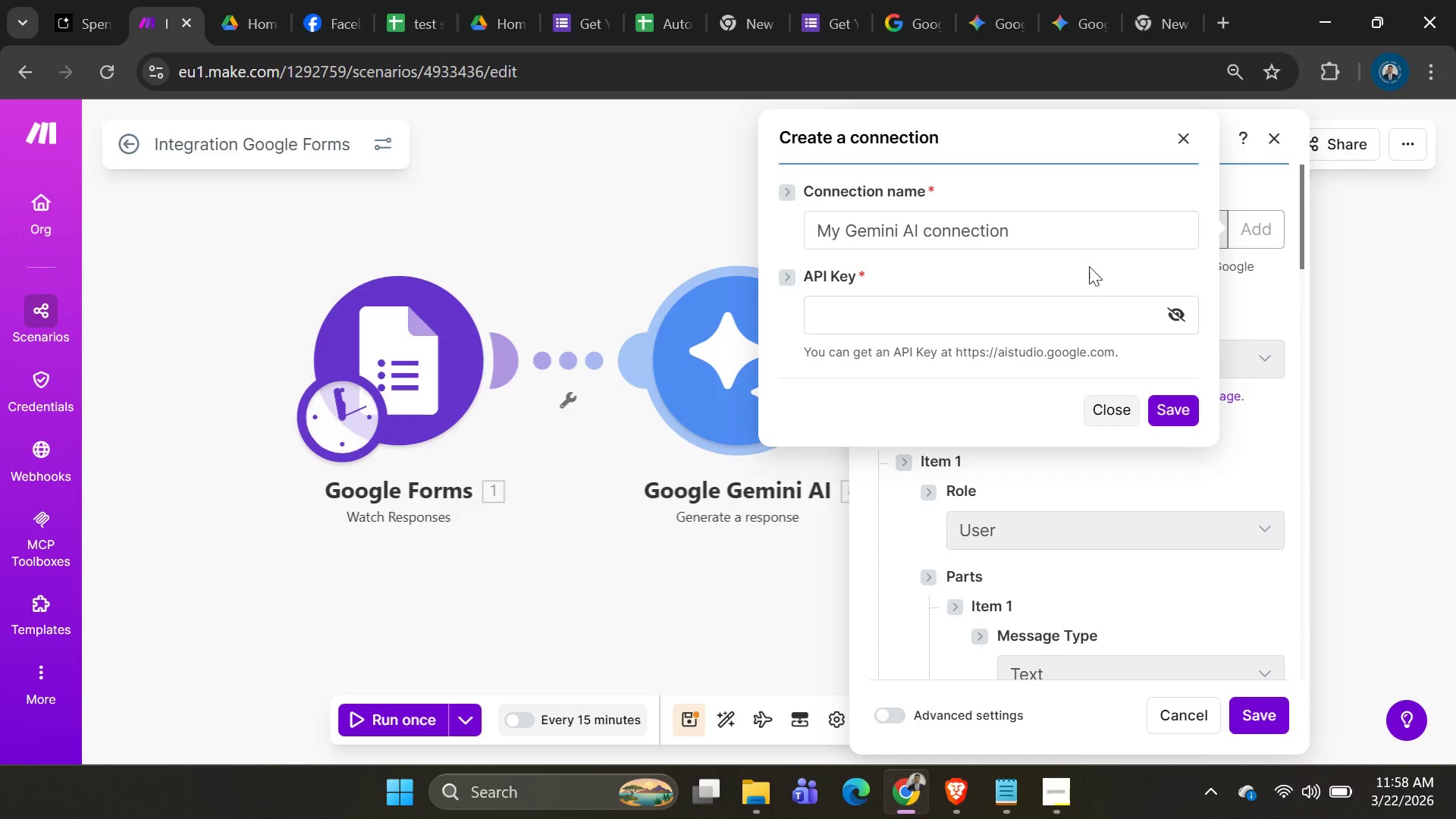 
left_click([1087, 314])
 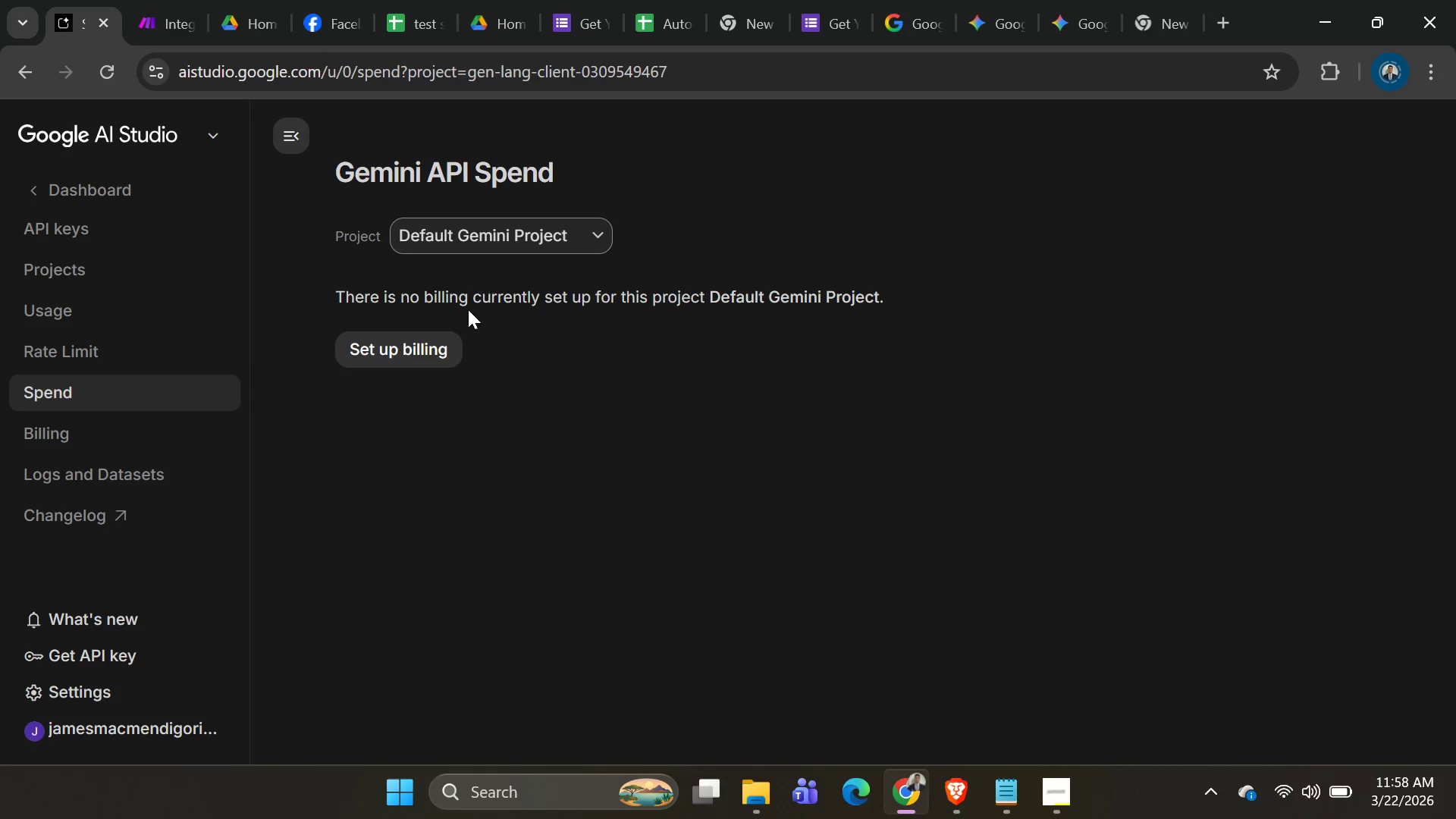 
wait(5.89)
 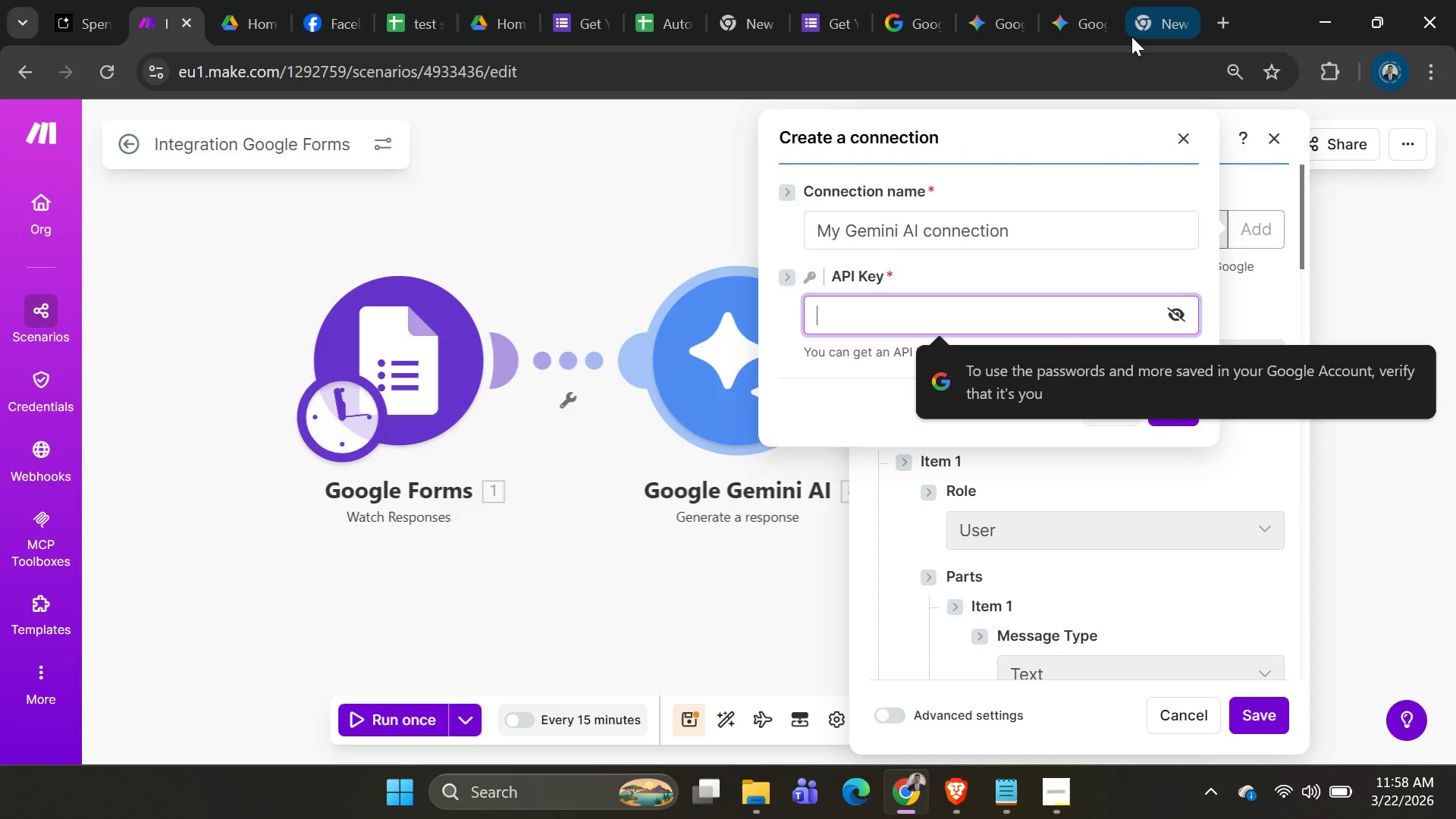 
left_click([27, 70])
 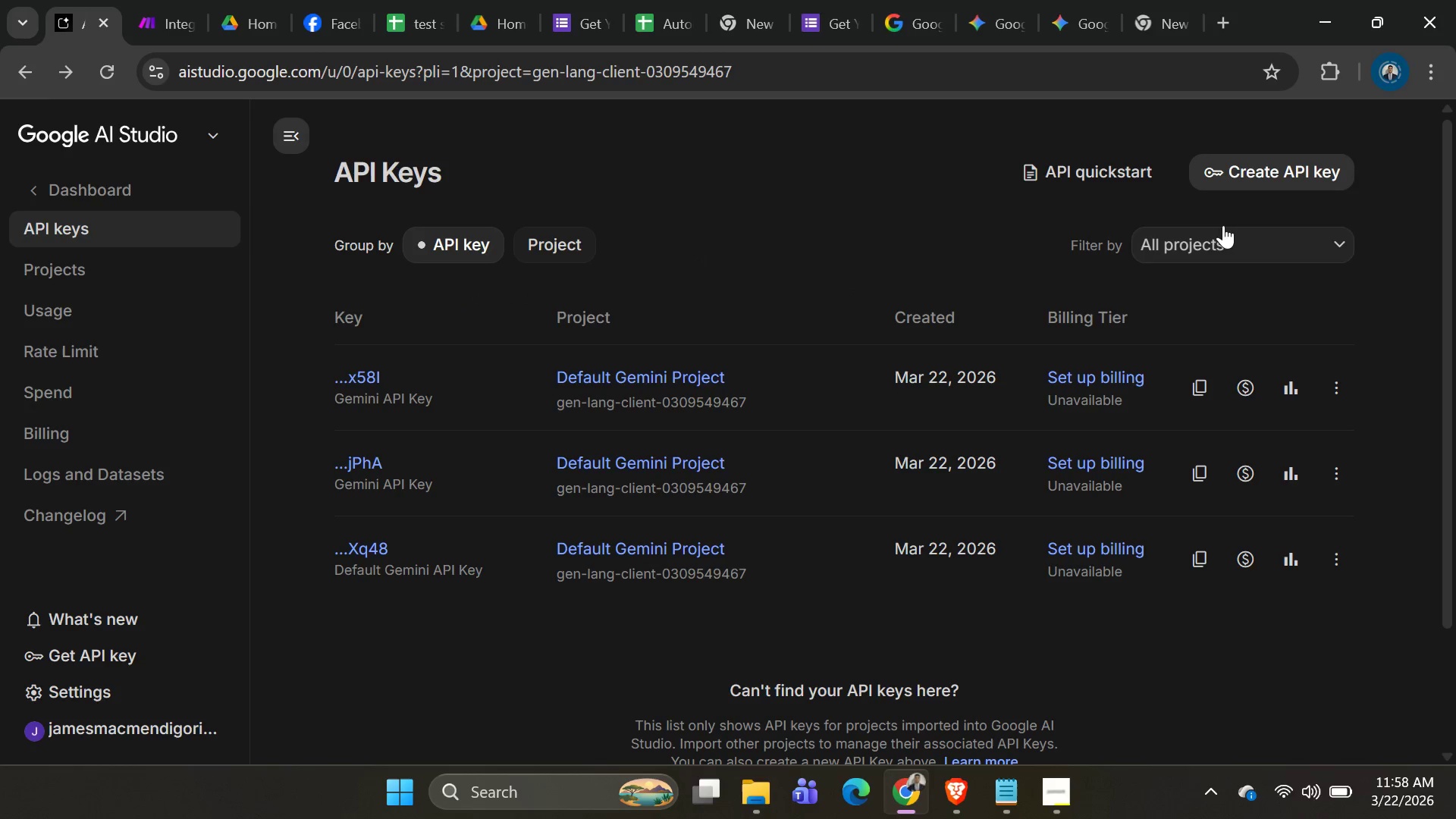 
left_click([1242, 190])
 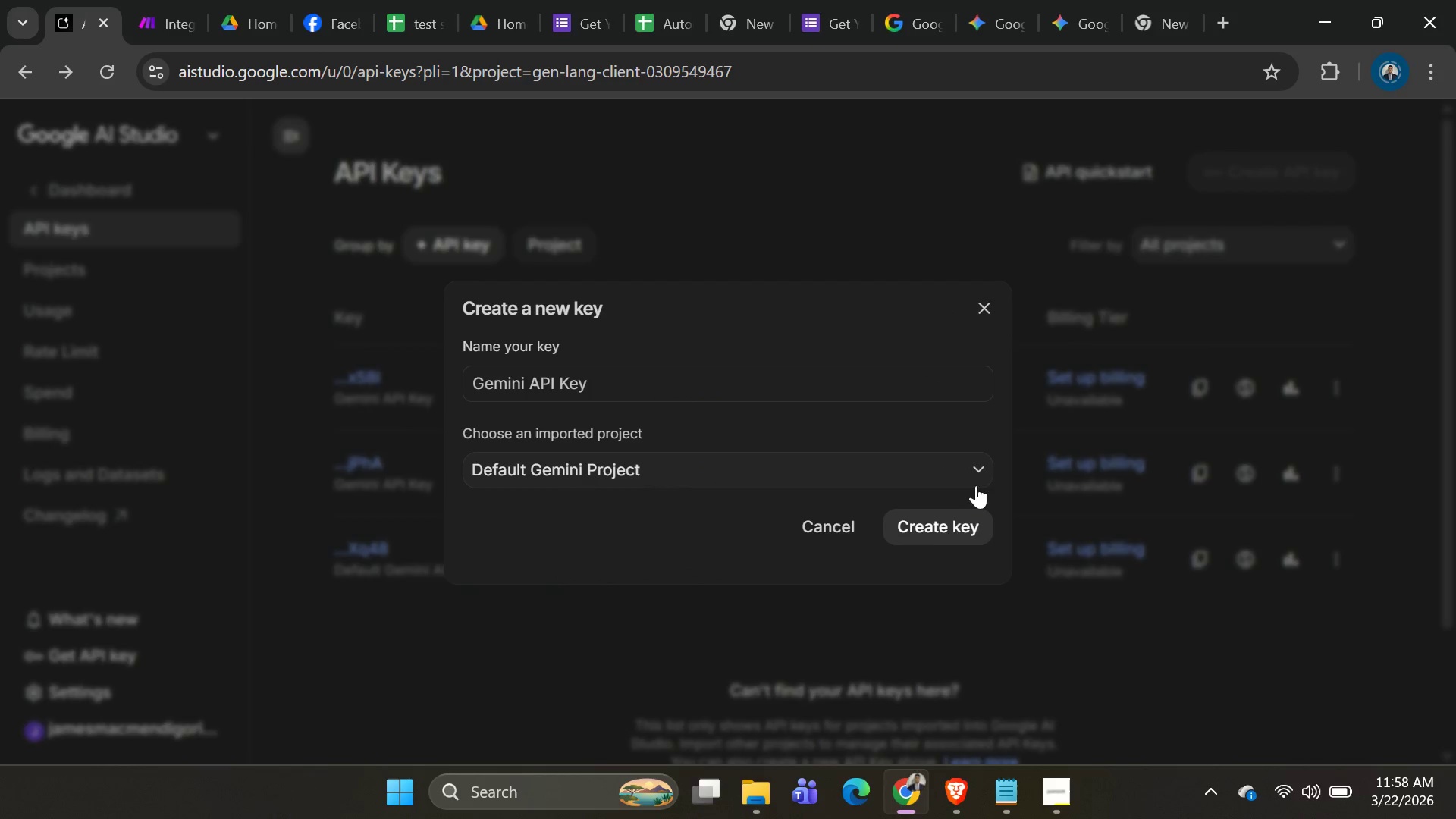 
left_click([946, 522])
 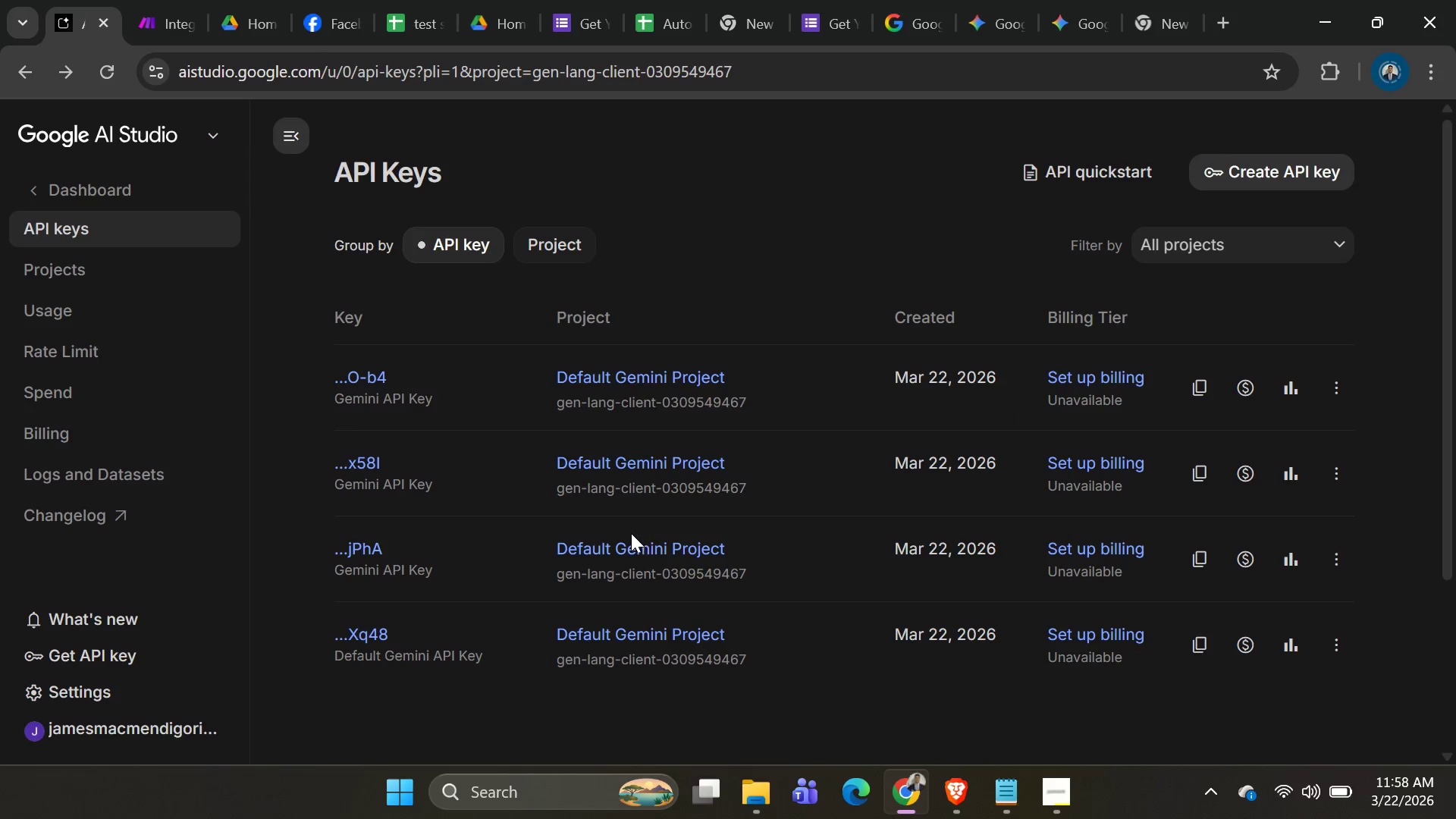 
wait(6.56)
 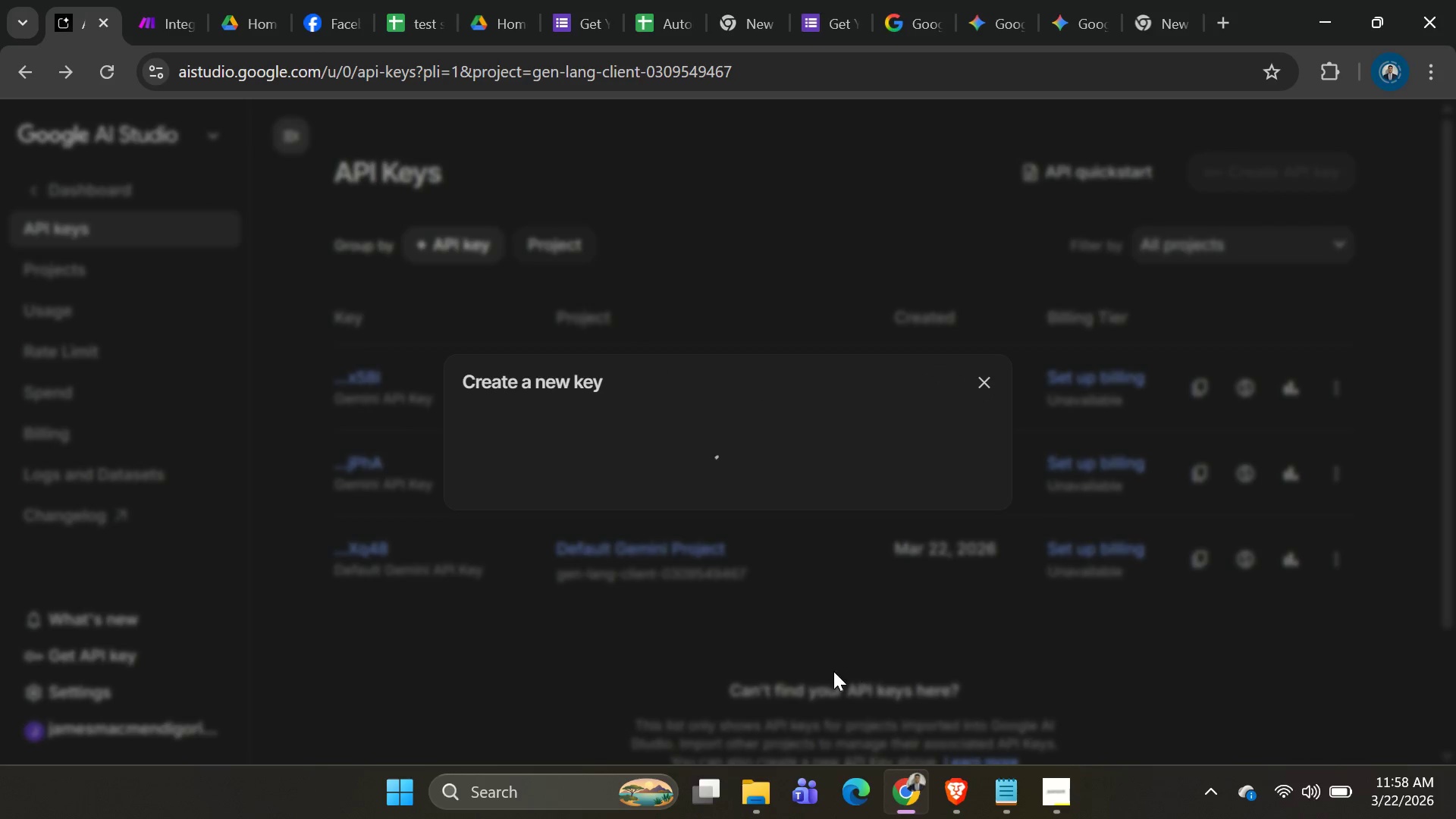 
left_click([1203, 382])
 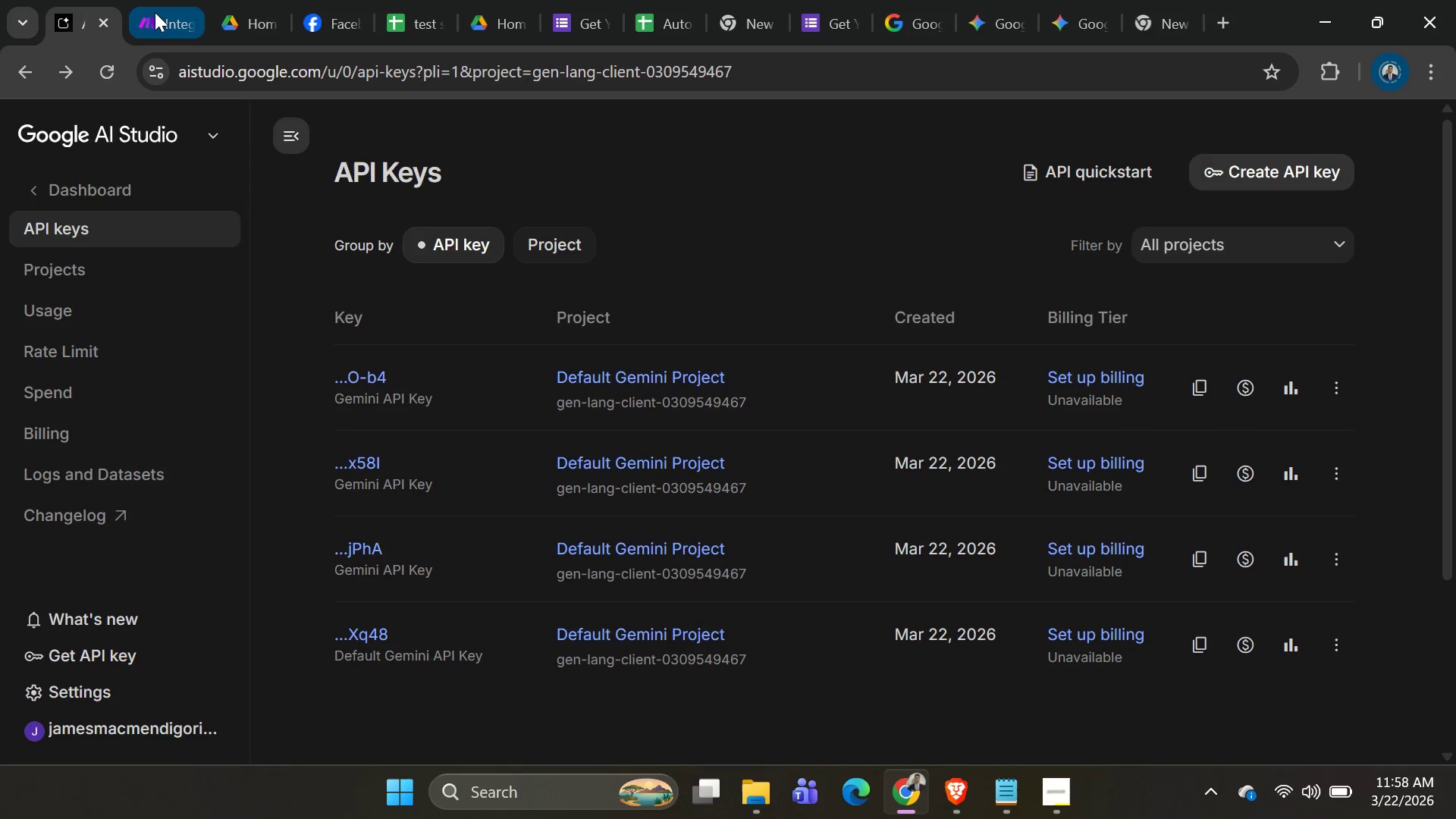 
left_click([162, 12])
 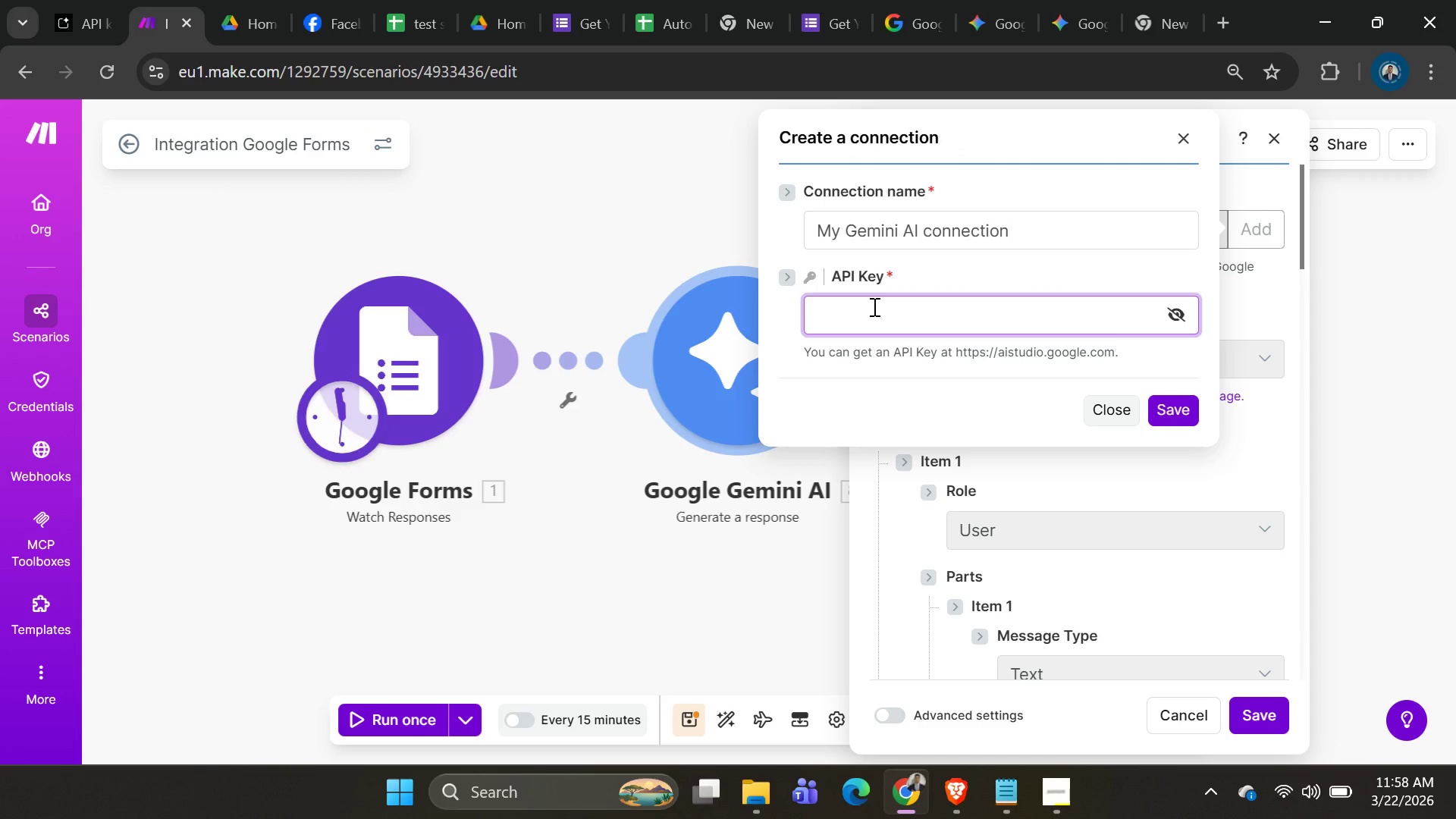 
right_click([873, 306])
 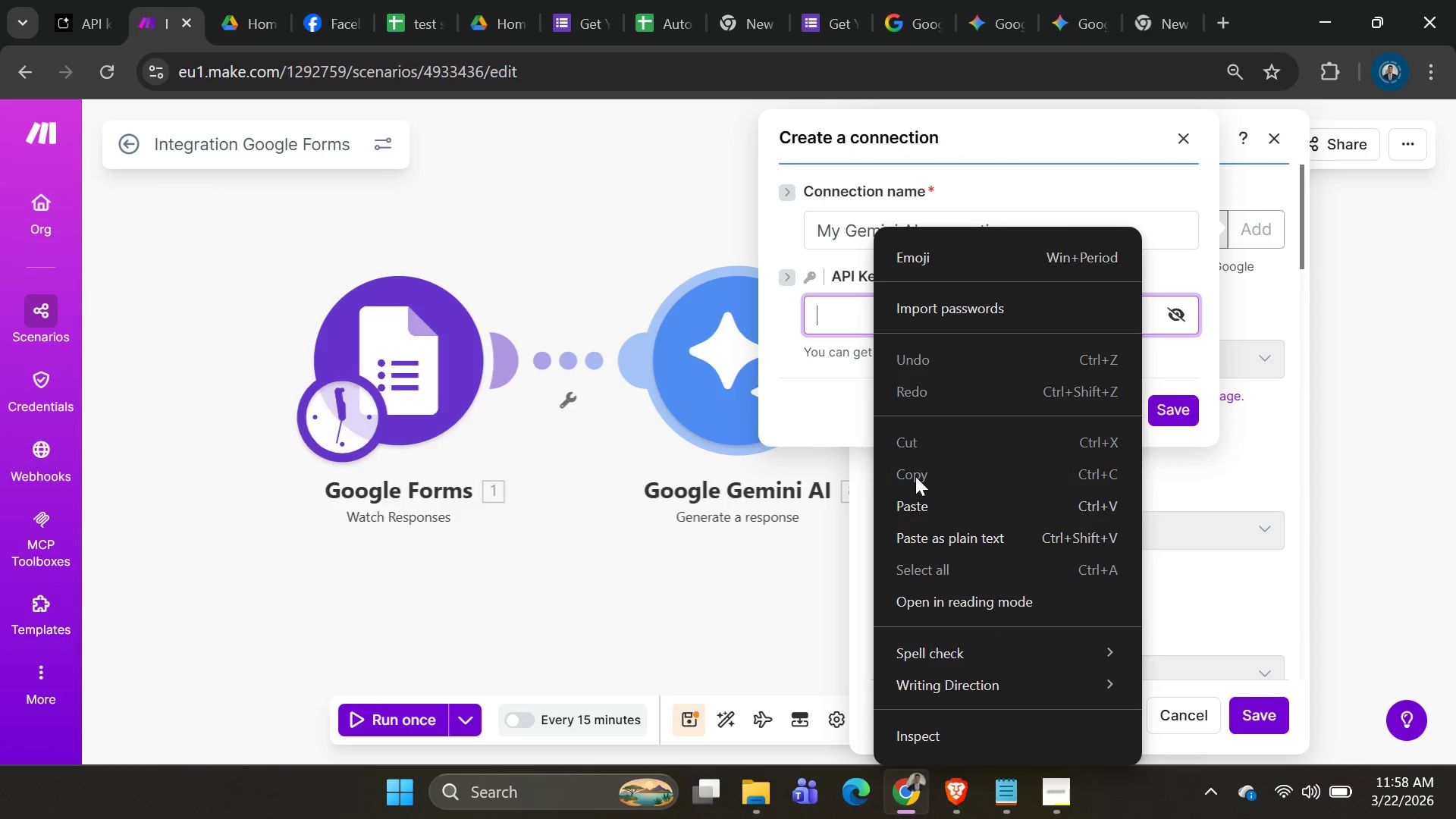 
left_click([917, 511])
 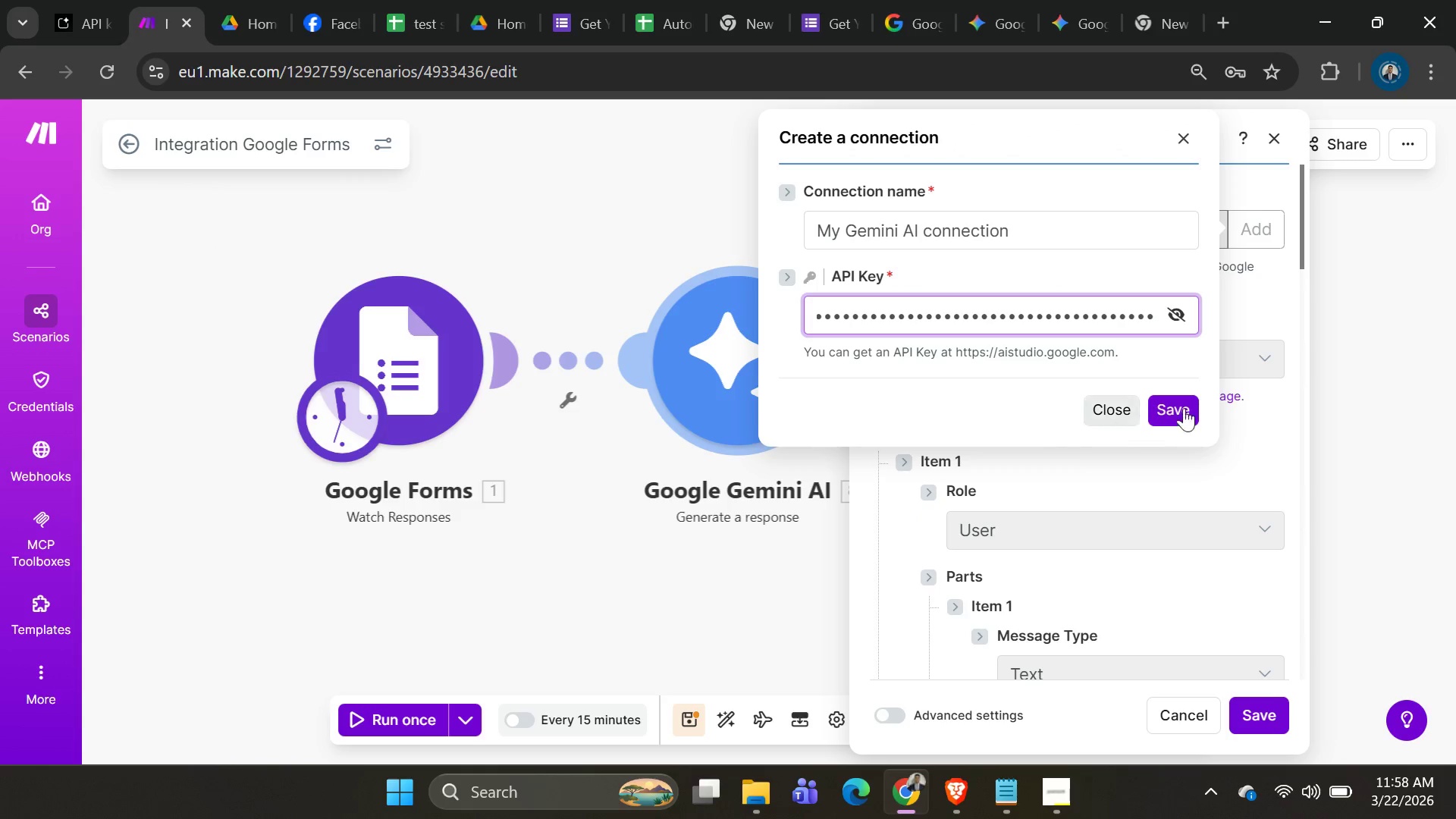 
left_click([1190, 406])
 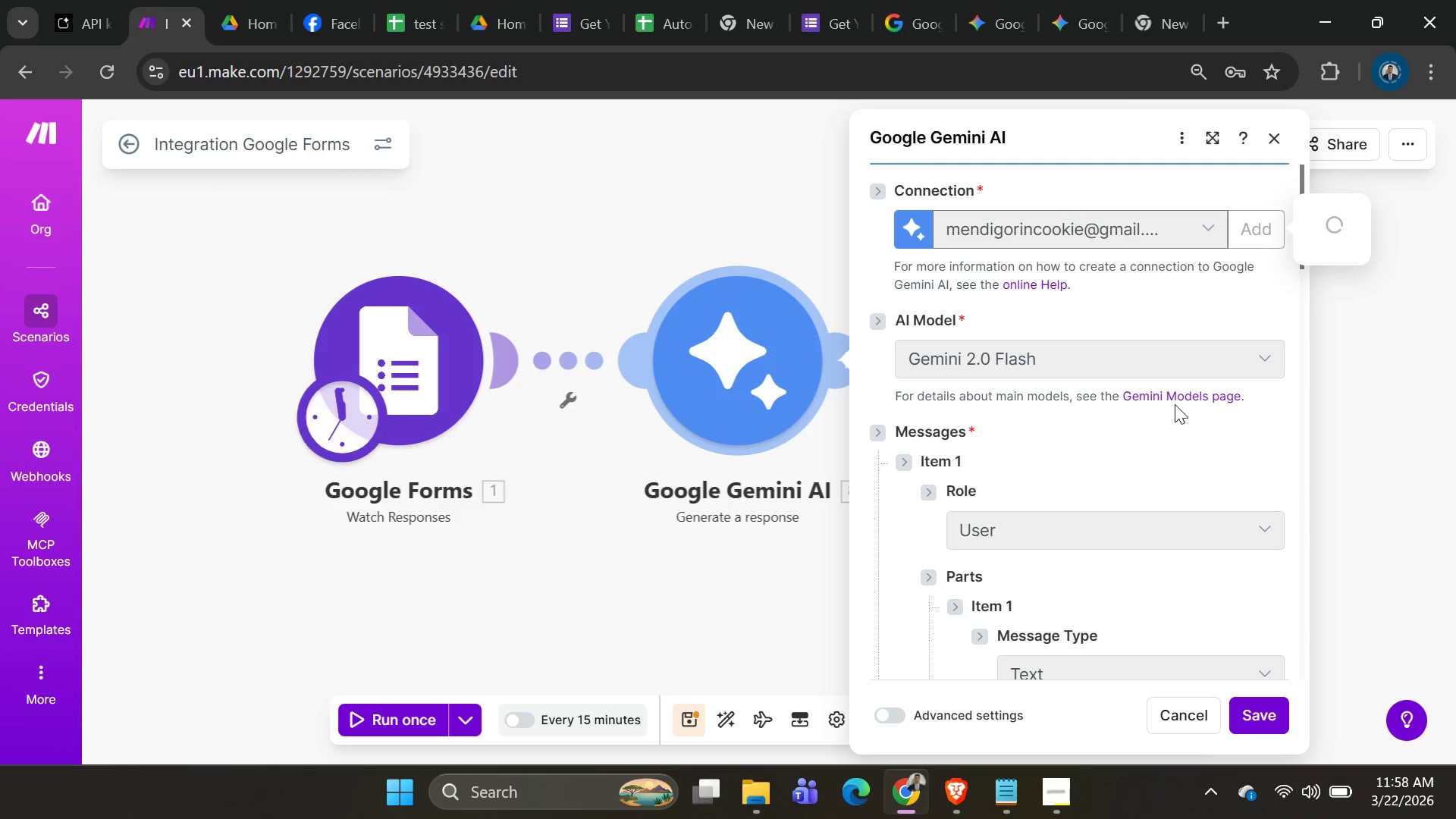 
mouse_move([1150, 405])
 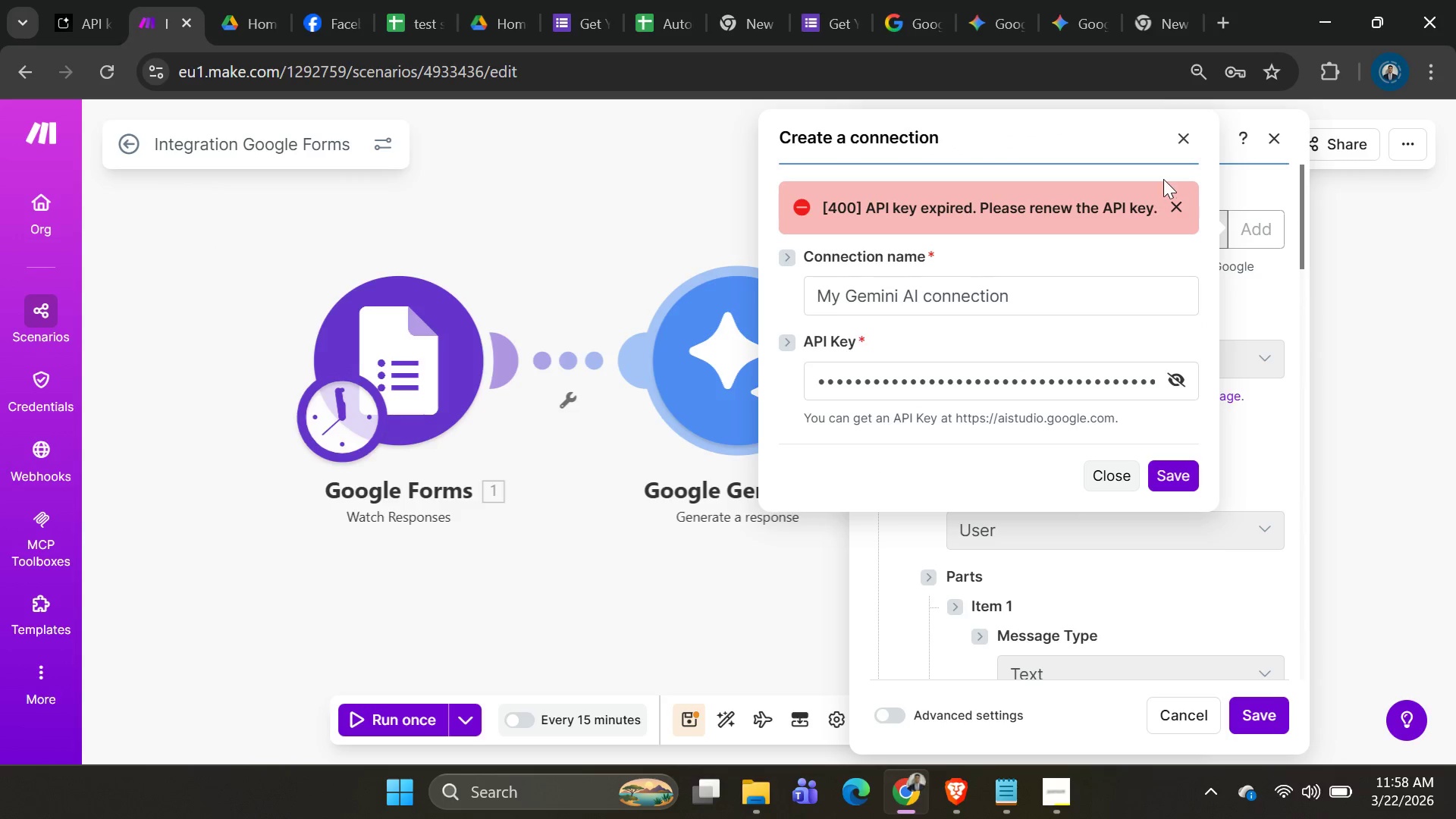 
left_click([1172, 138])
 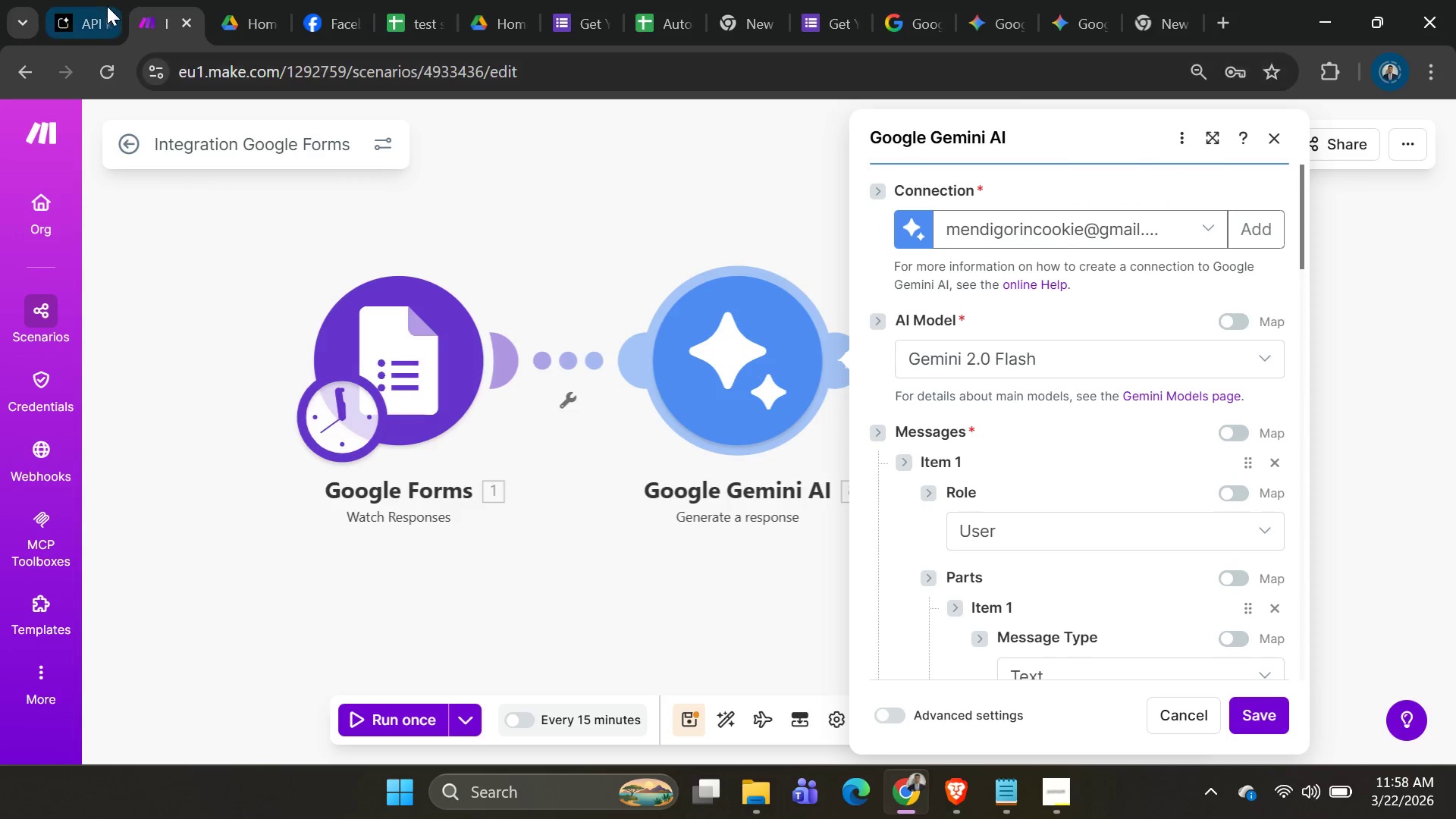 
left_click([88, 11])
 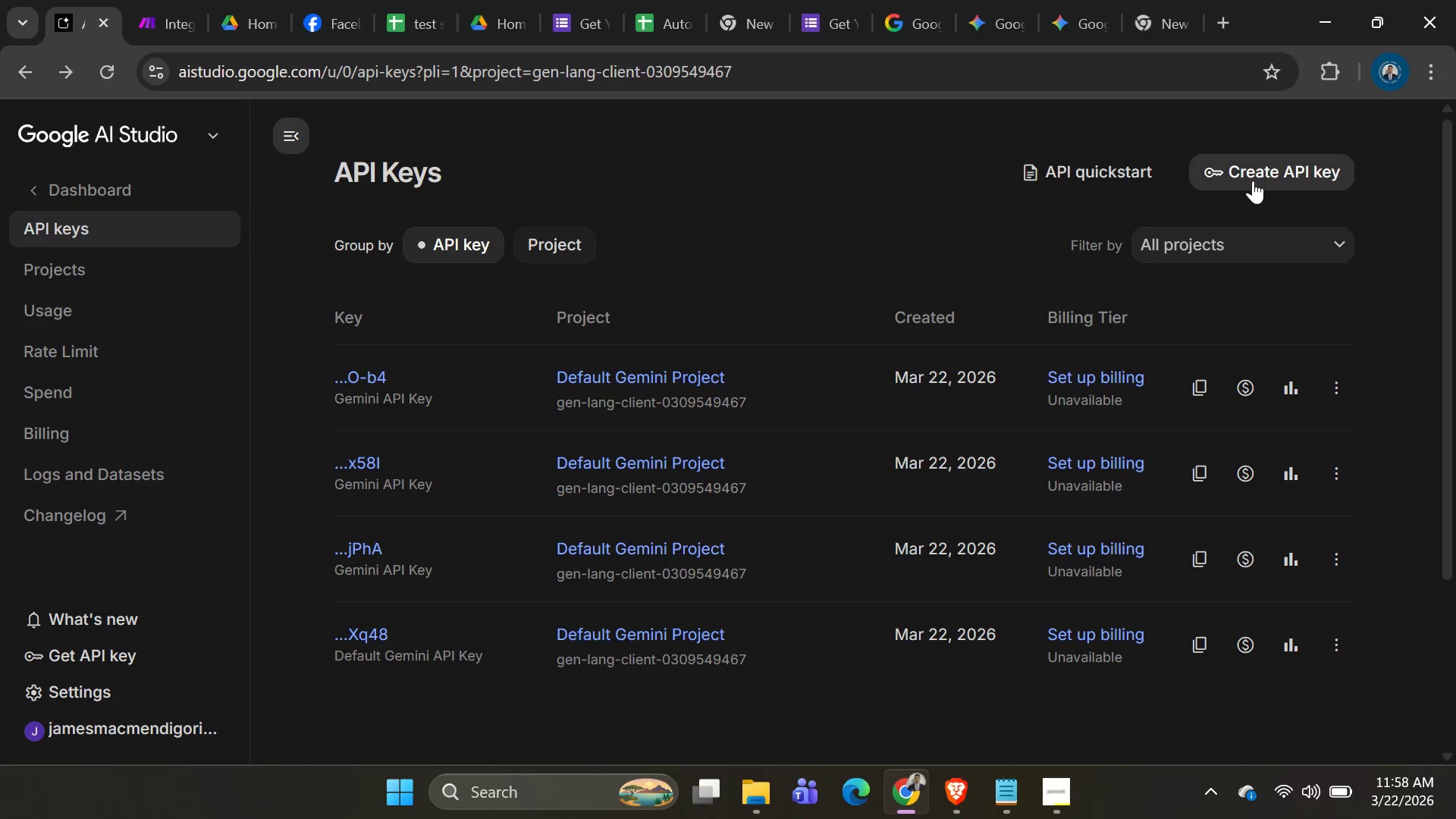 
left_click([1251, 178])
 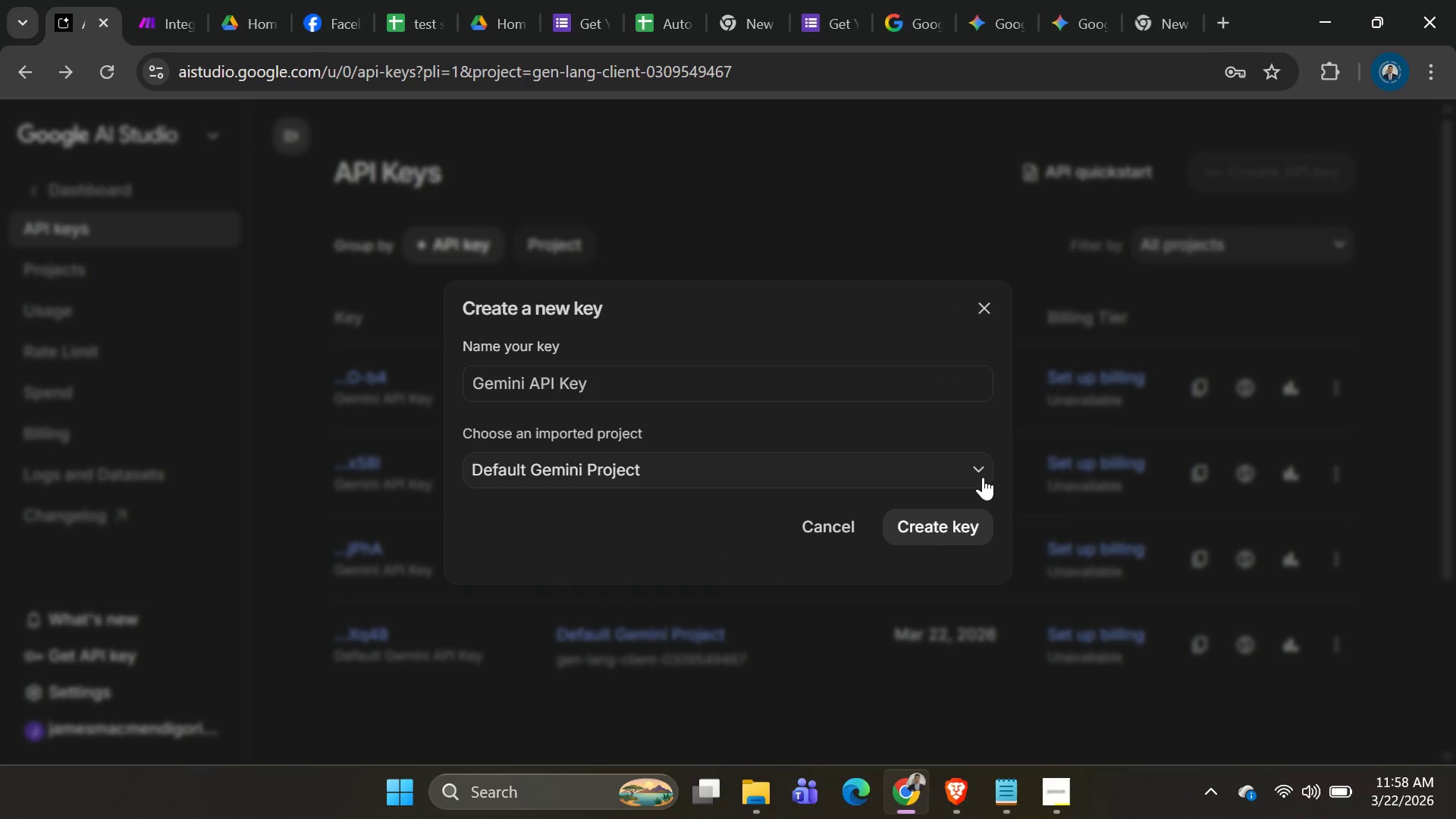 
wait(8.92)
 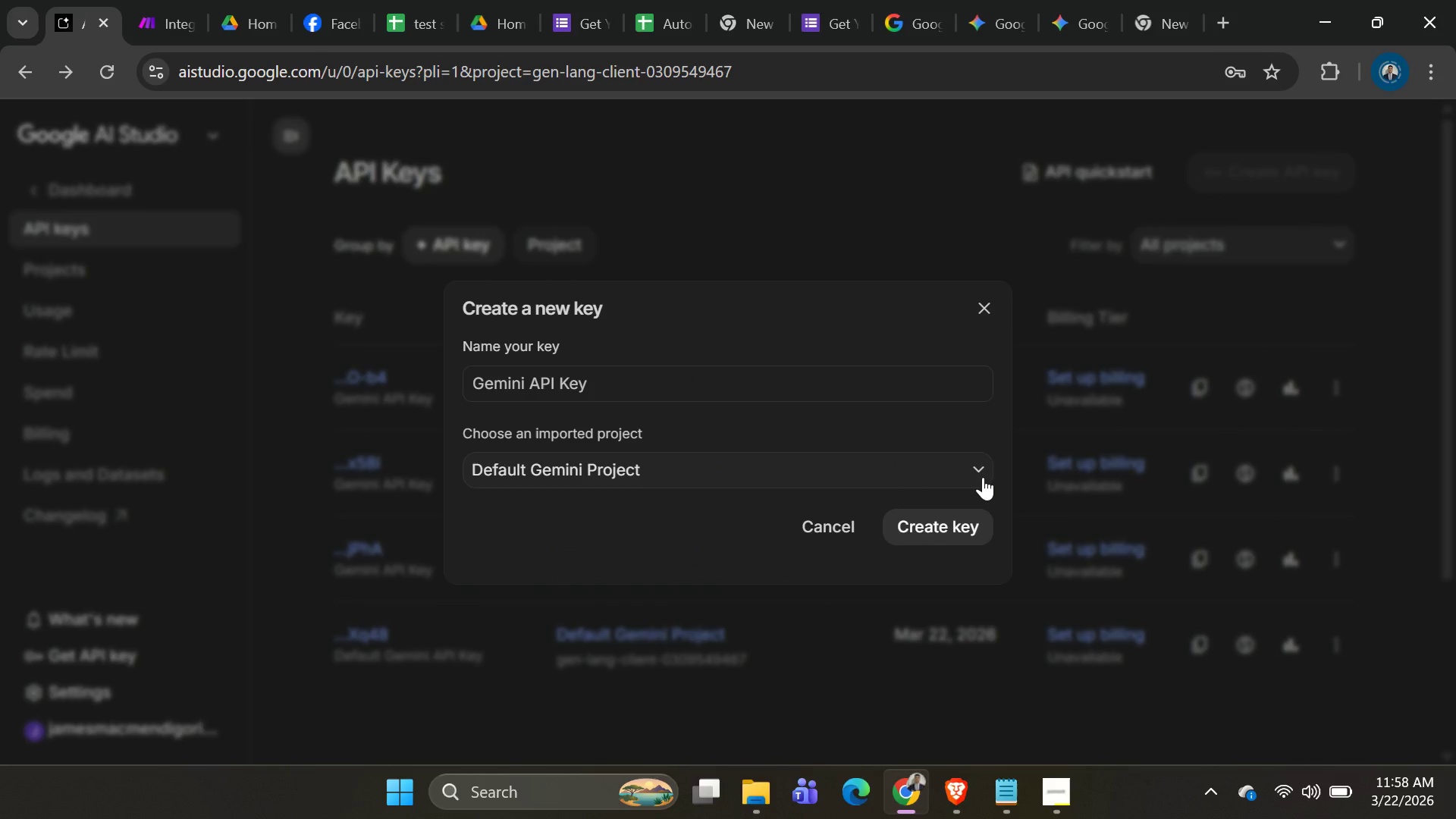 
left_click([949, 520])
 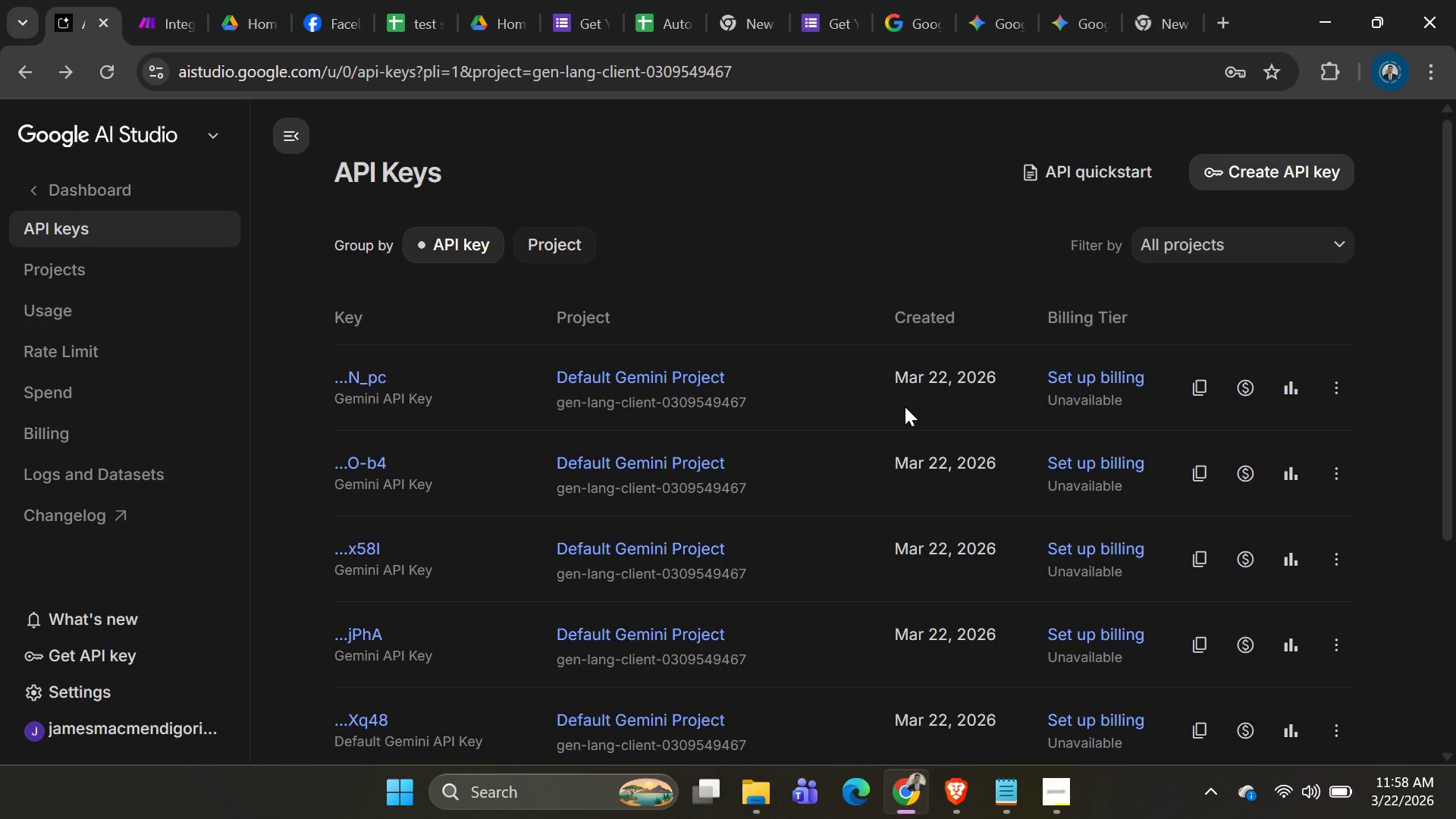 
wait(7.39)
 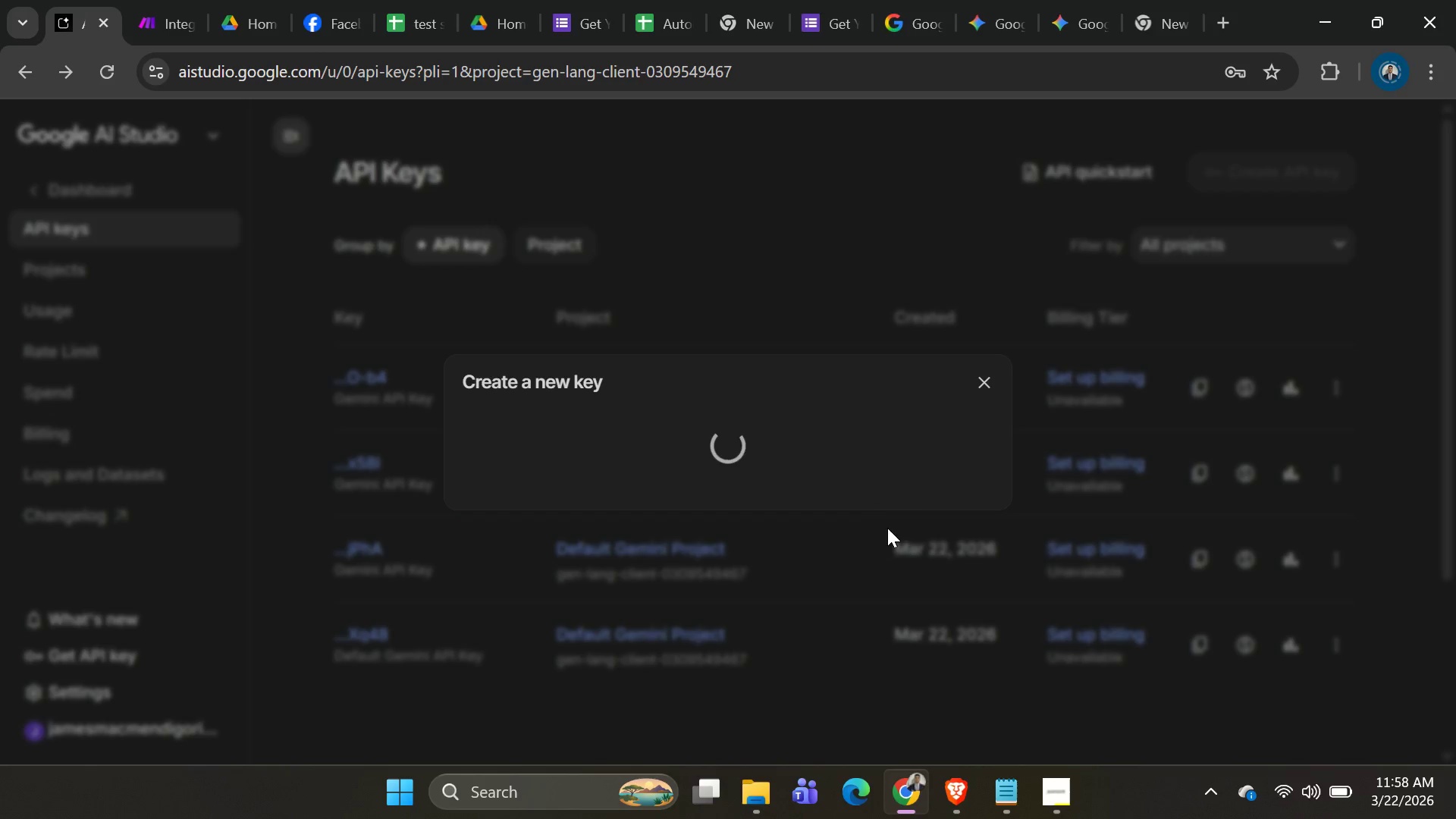 
left_click([1189, 391])
 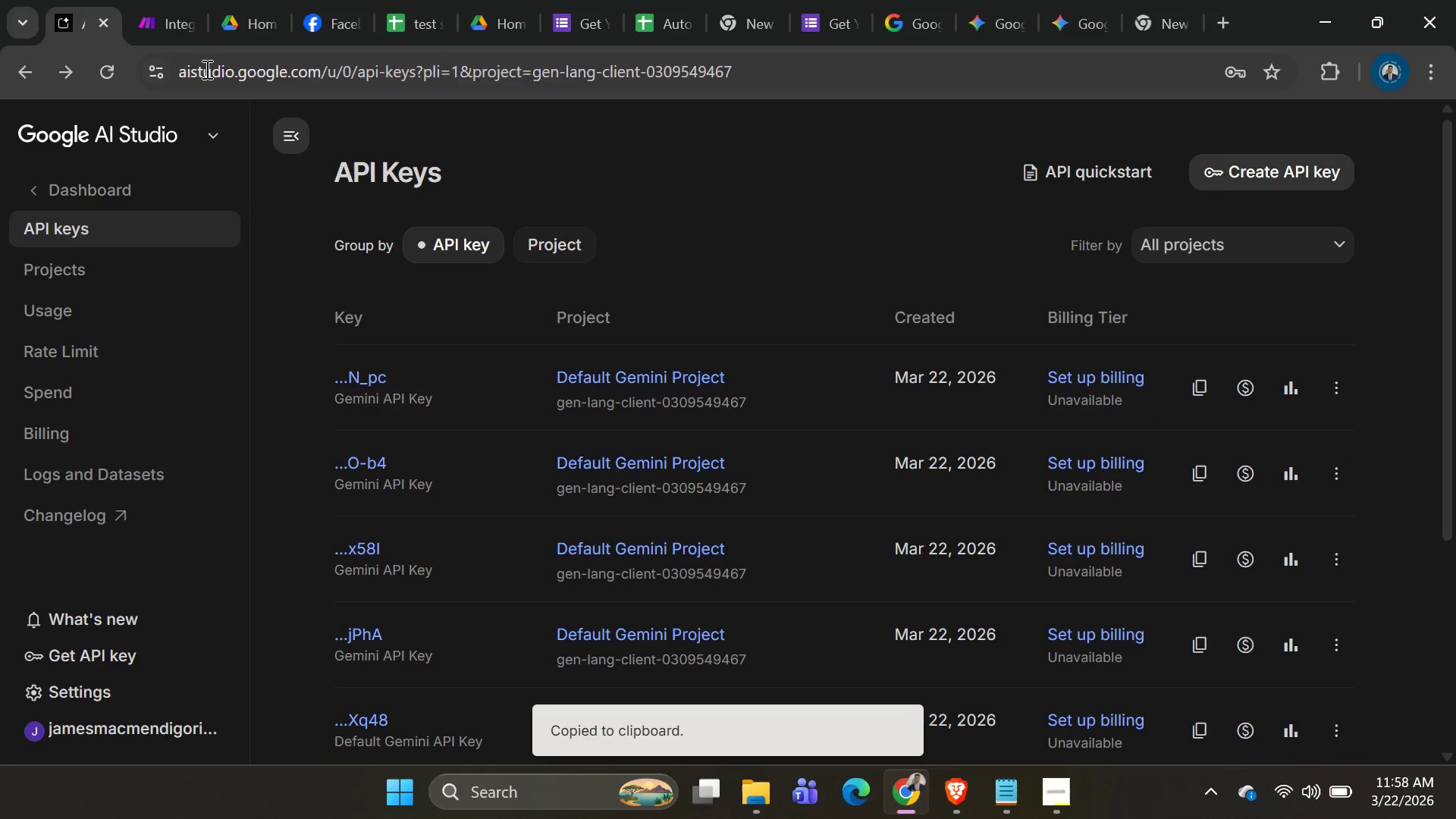 
left_click([174, 33])
 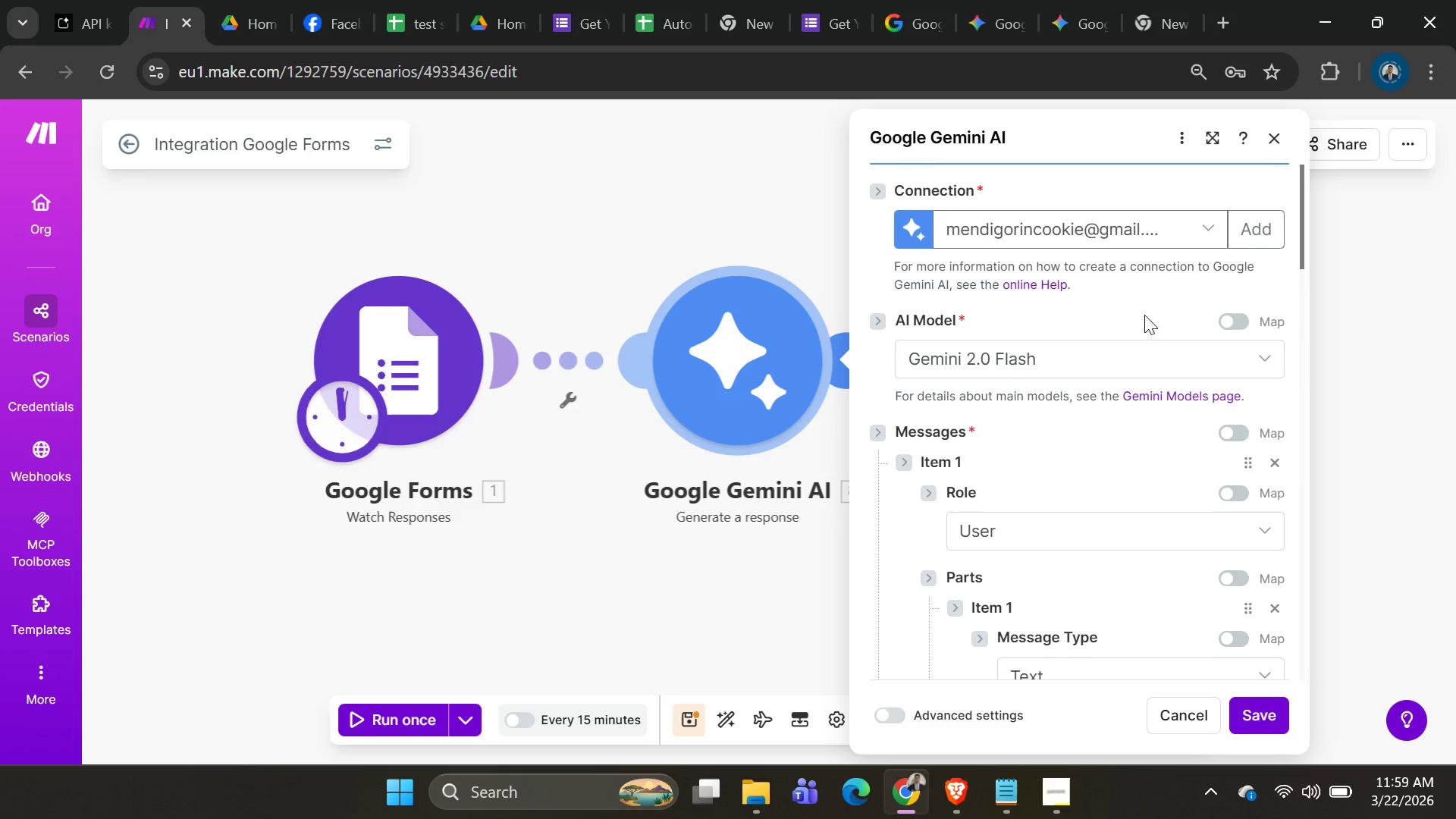 
left_click([1275, 215])
 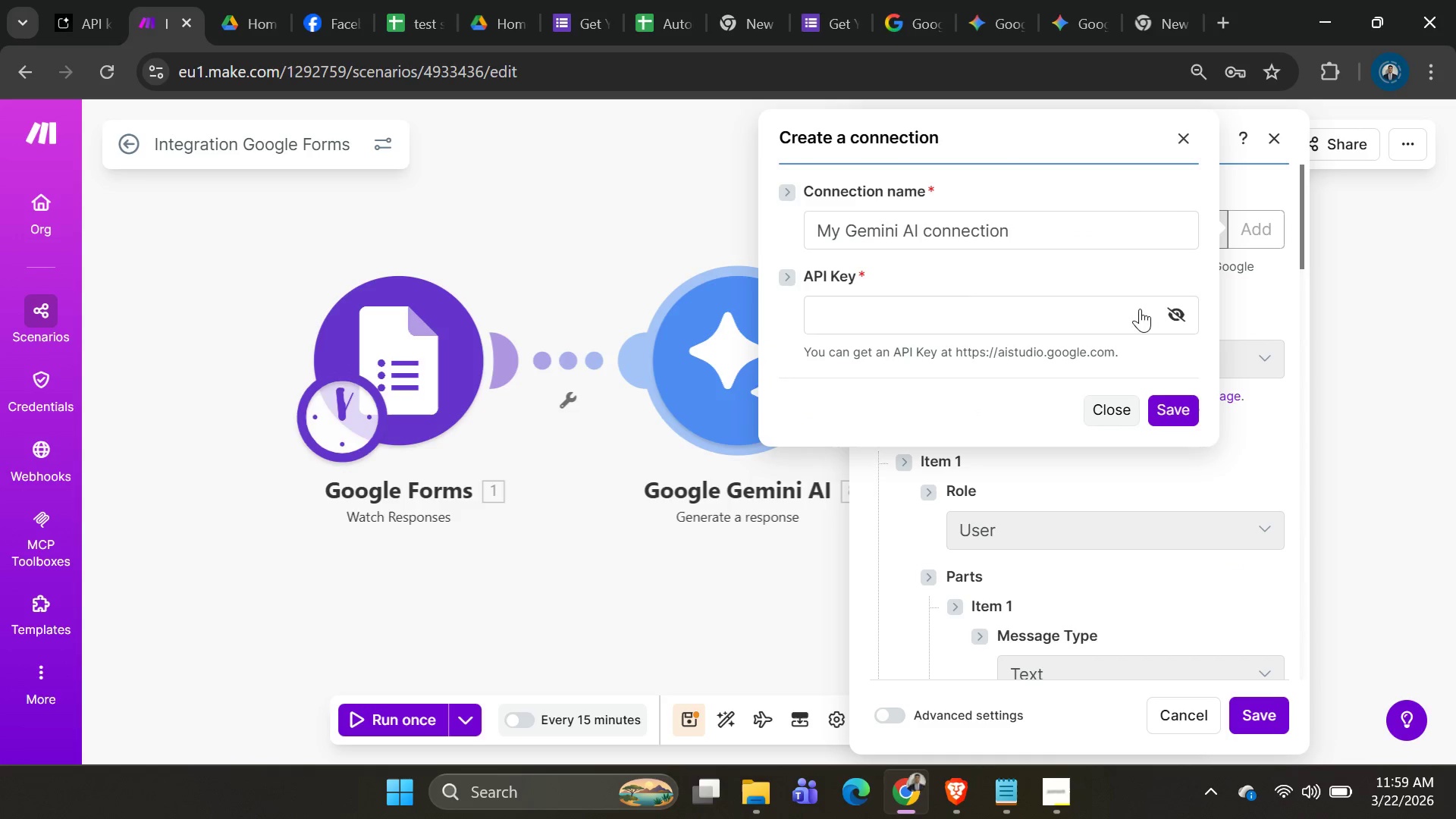 
left_click([1075, 314])
 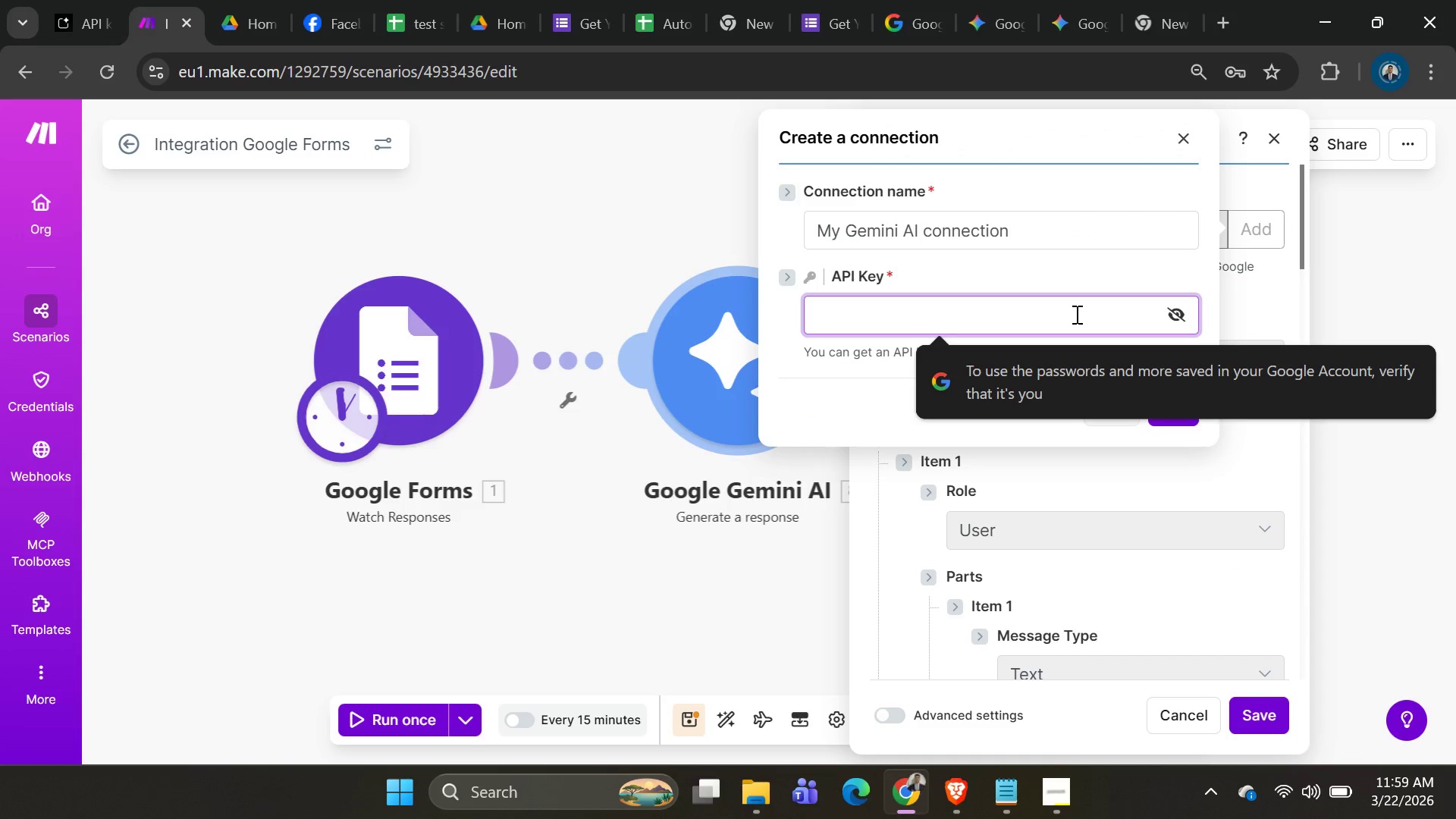 
right_click([1075, 314])
 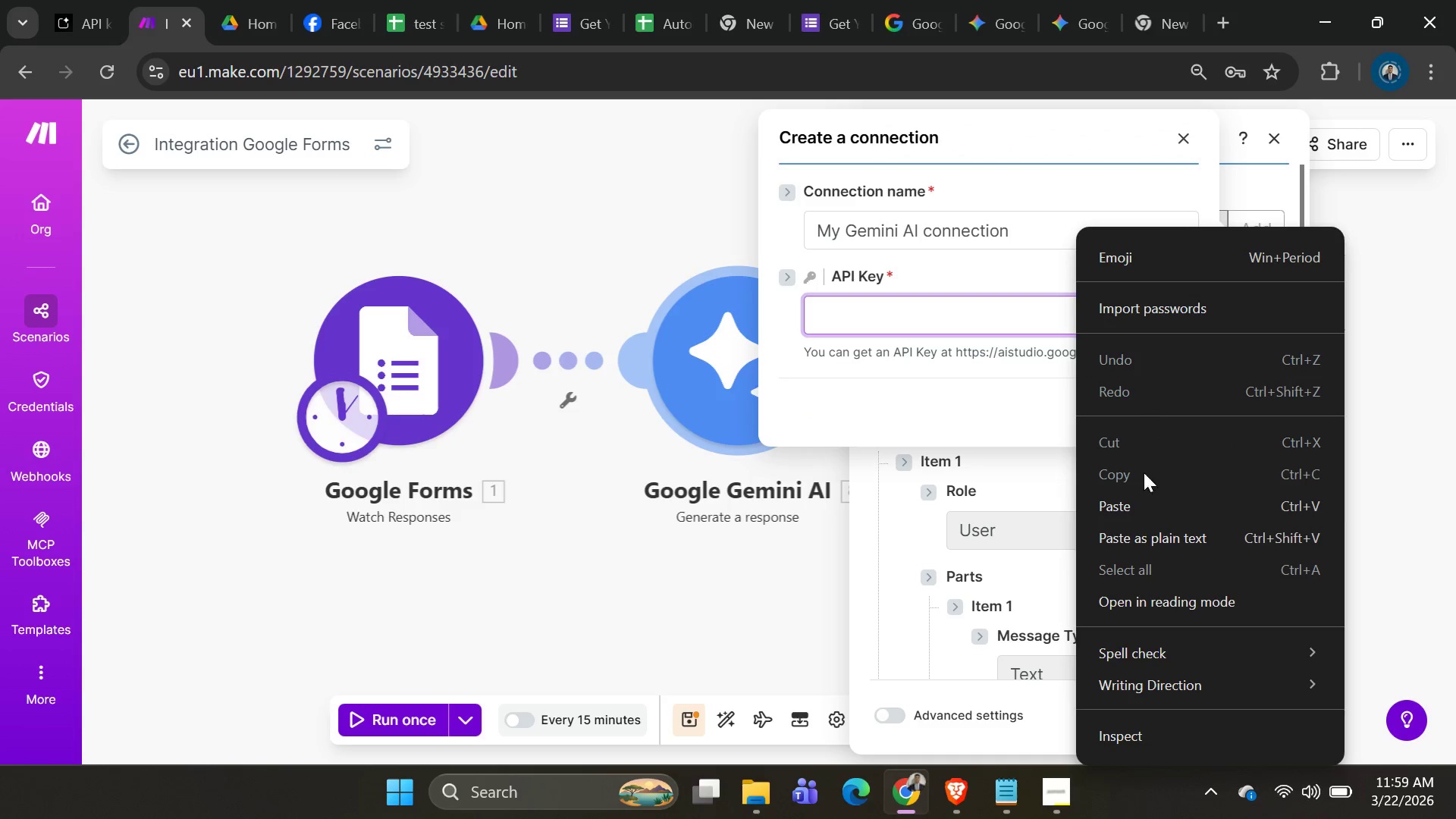 
left_click([1125, 513])
 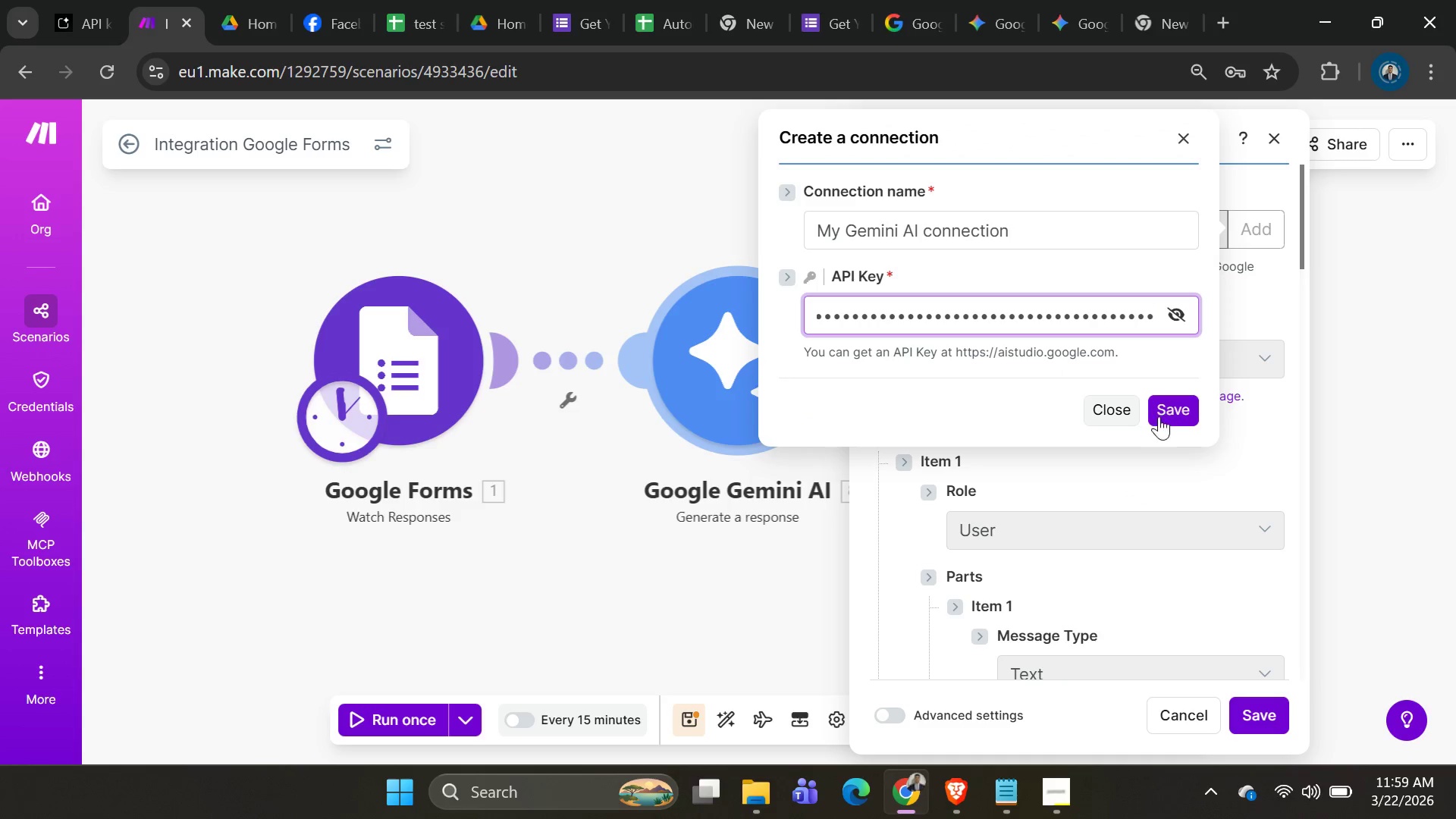 
left_click([1173, 397])
 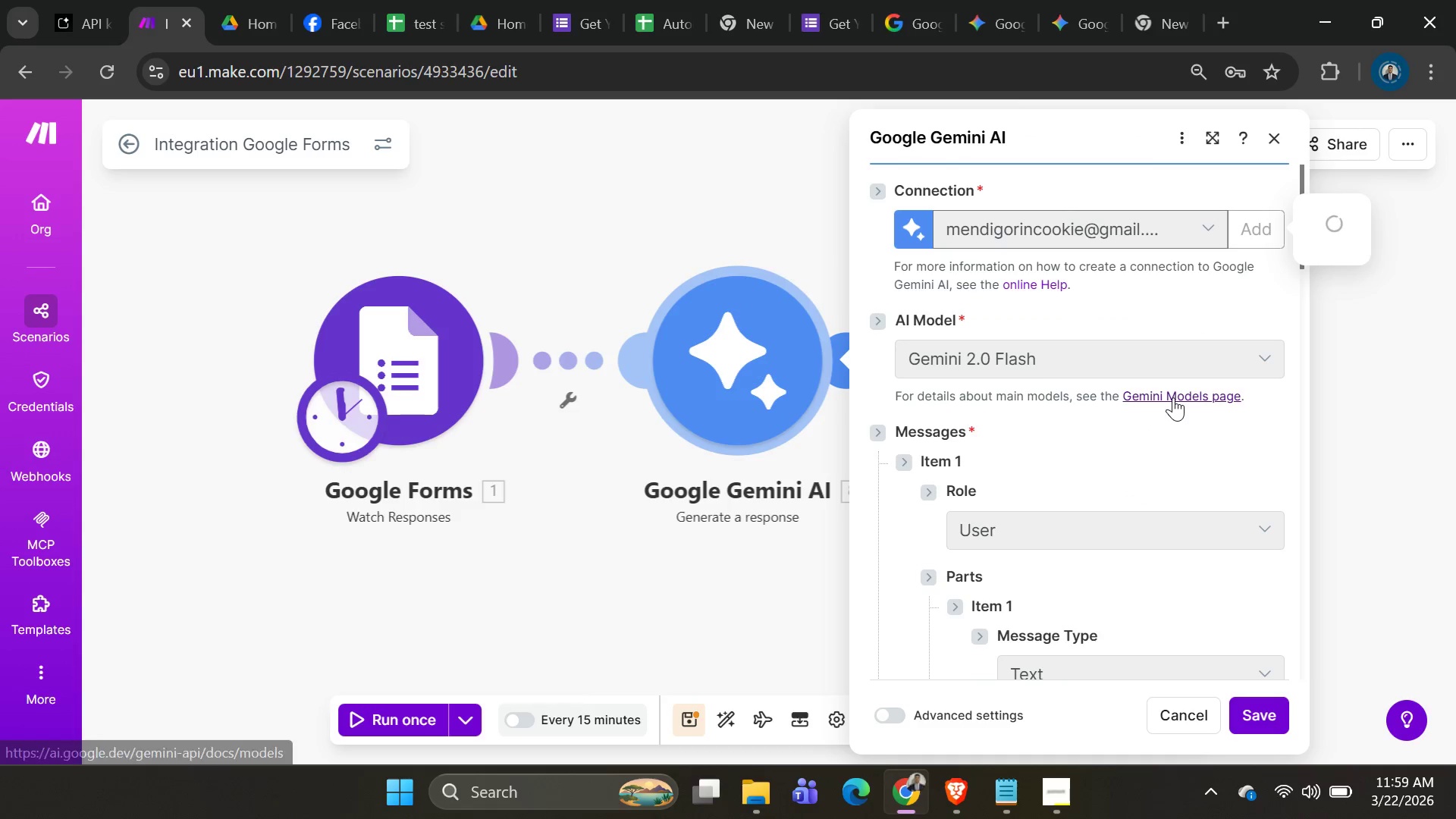 
mouse_move([1157, 390])
 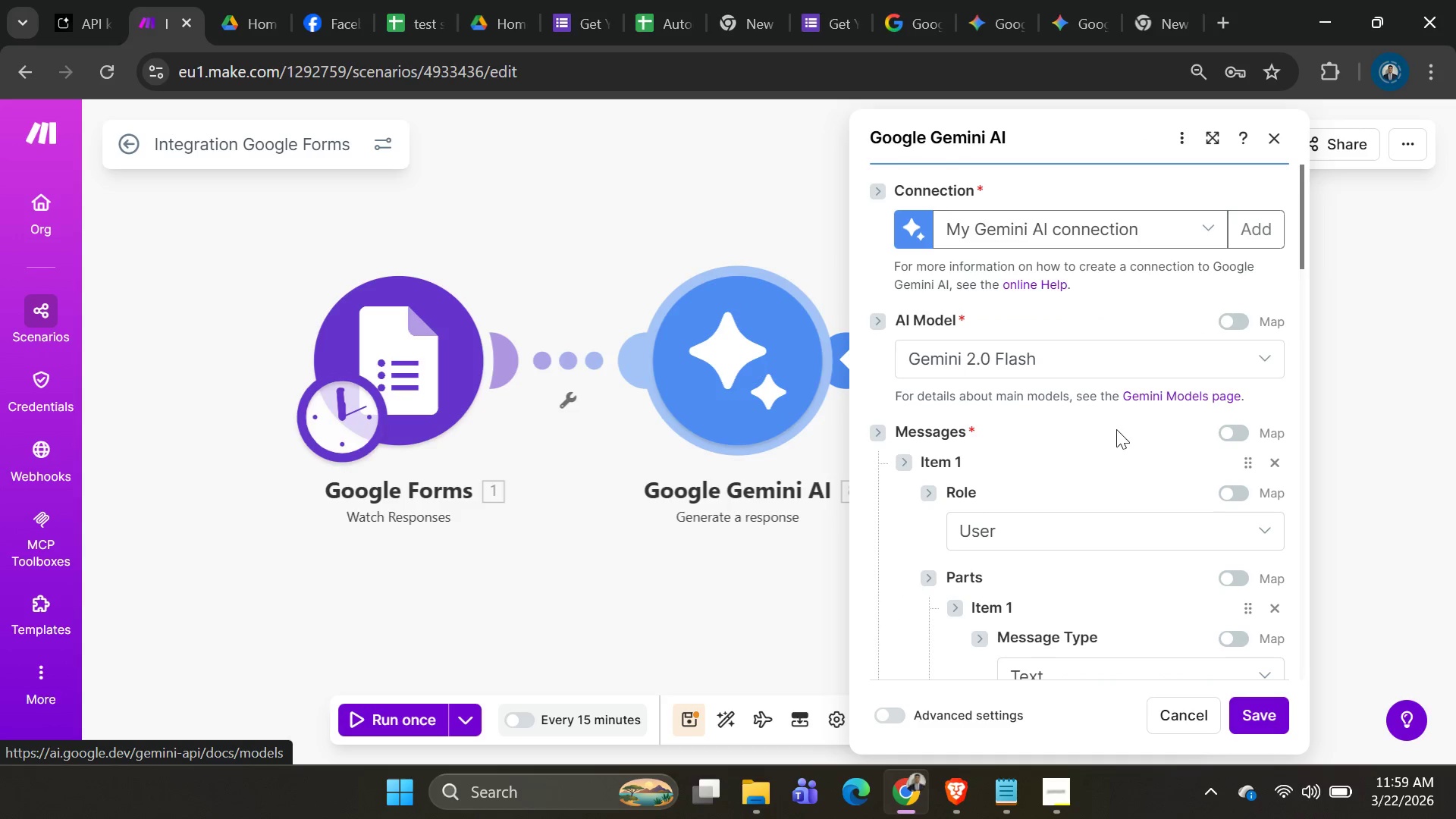 
scroll: coordinate [1079, 425], scroll_direction: down, amount: 14.0
 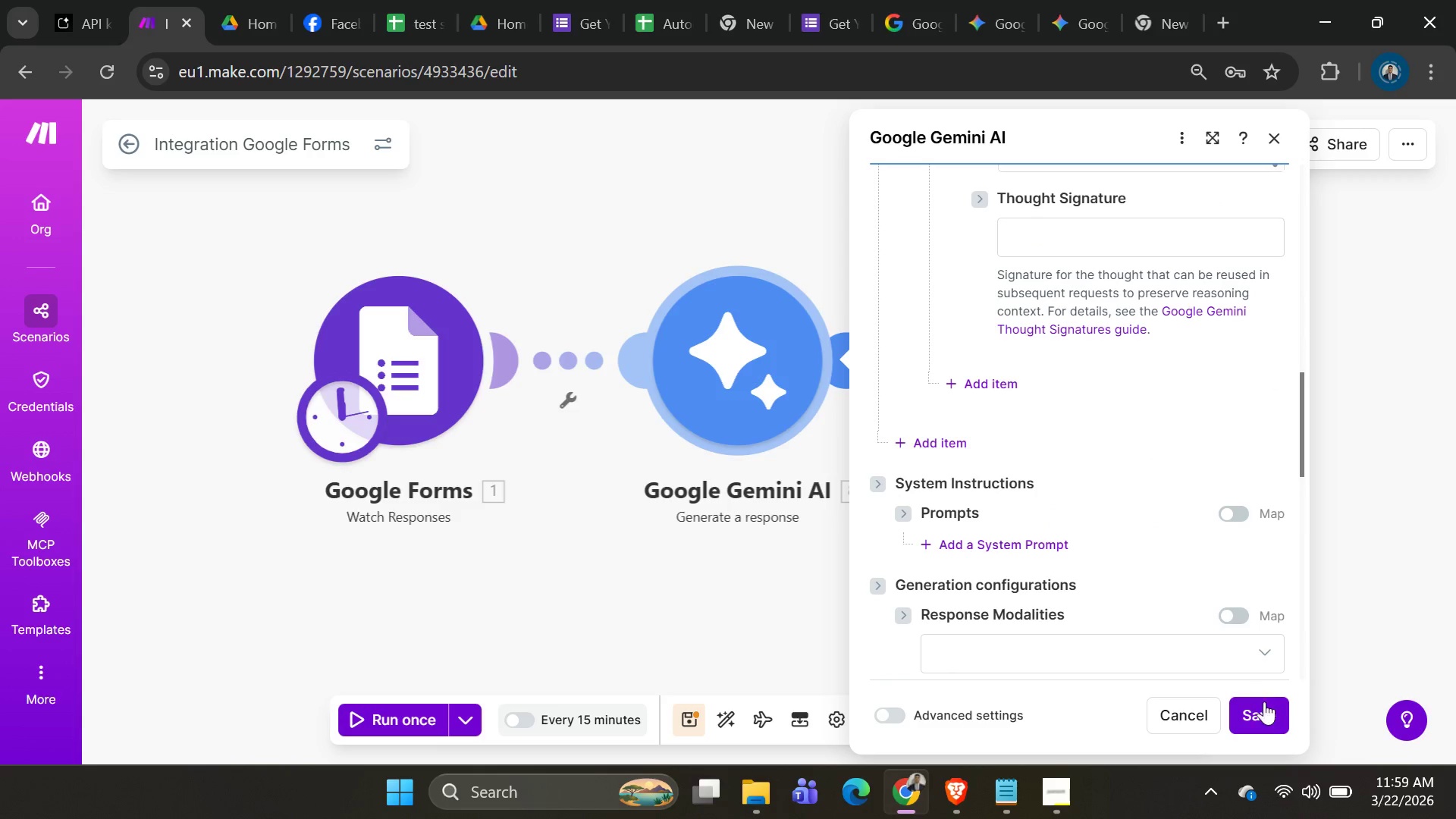 
left_click([1263, 711])
 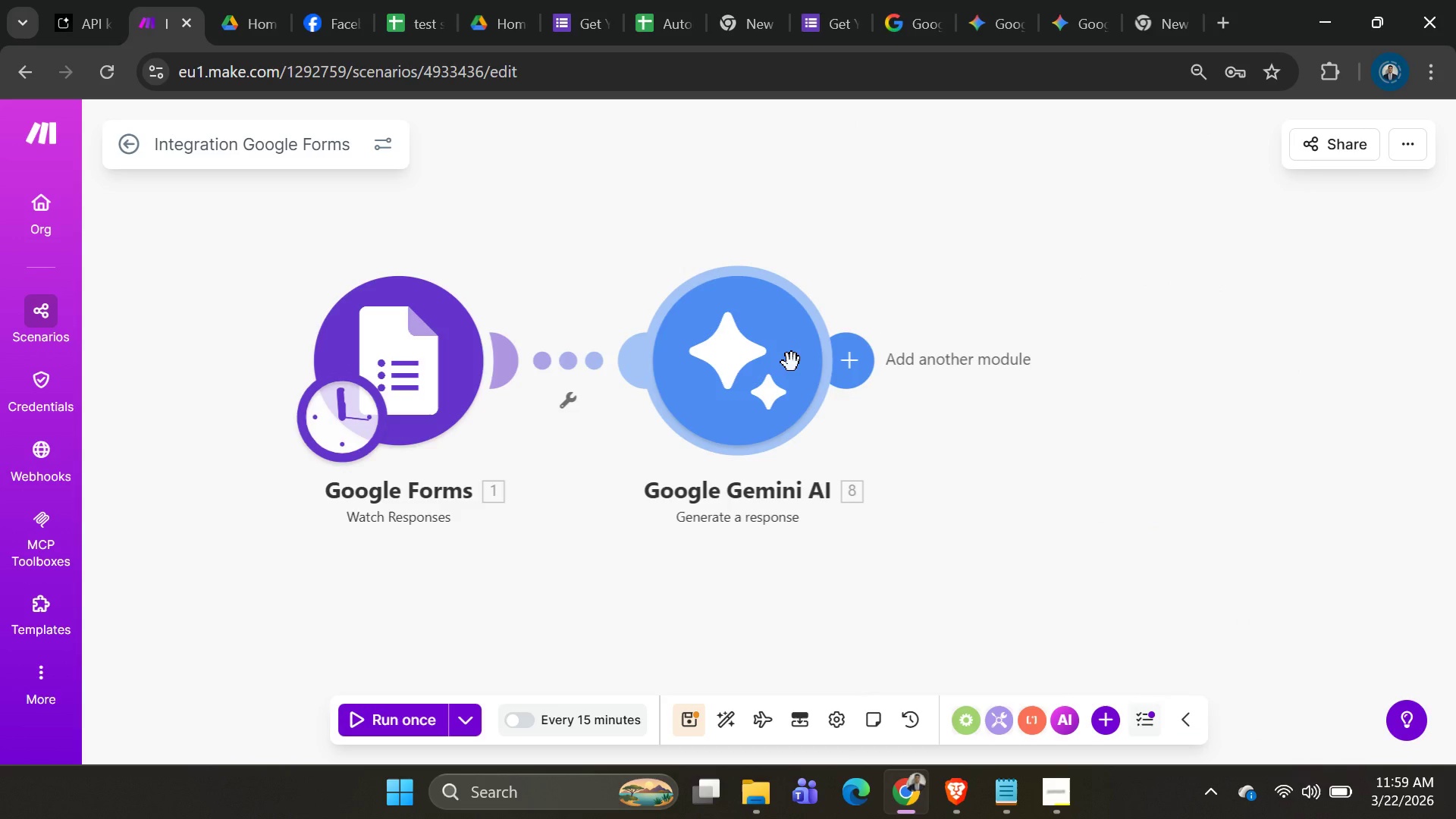 
right_click([792, 362])
 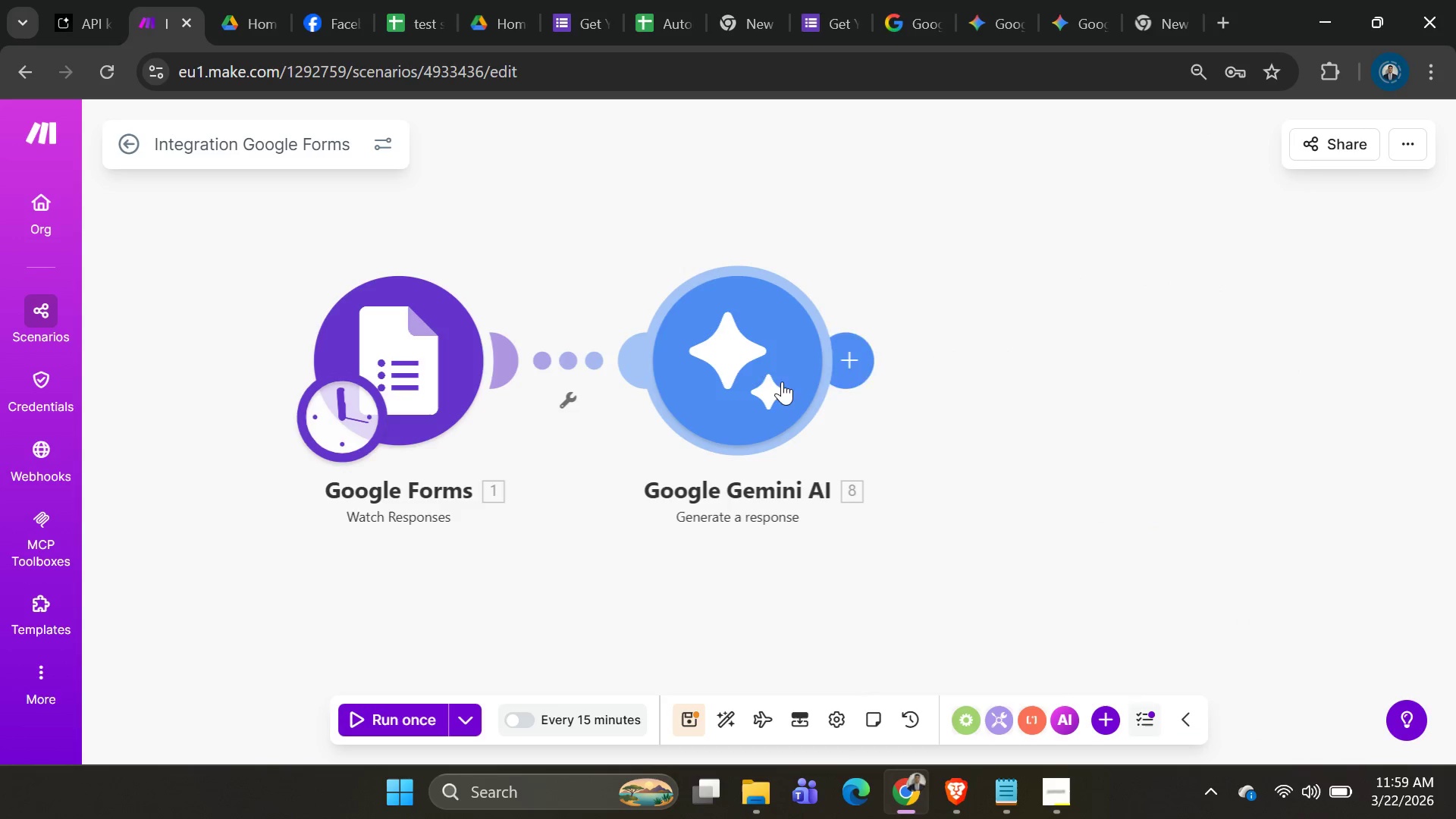 
right_click([758, 363])
 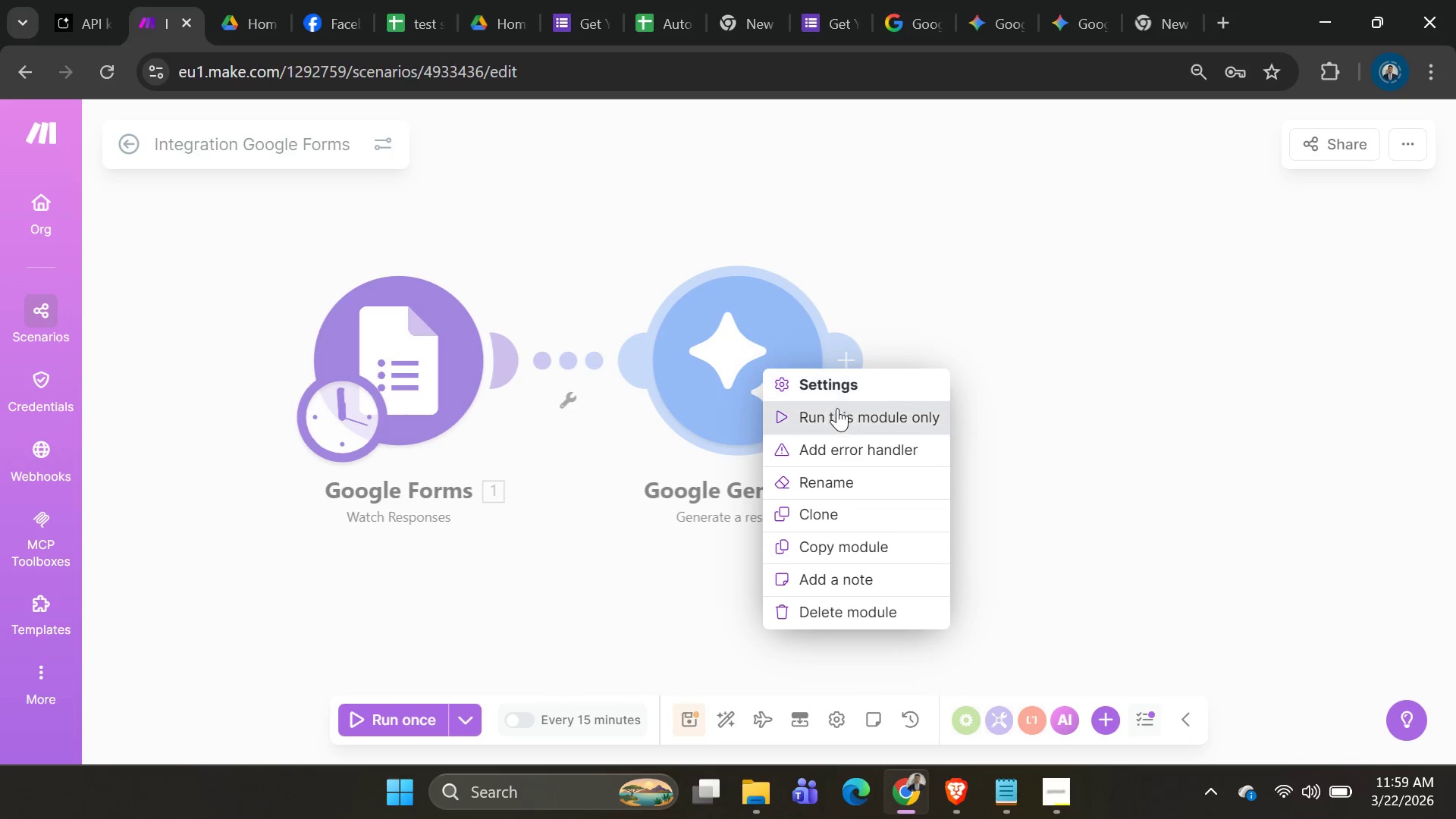 
left_click([837, 413])
 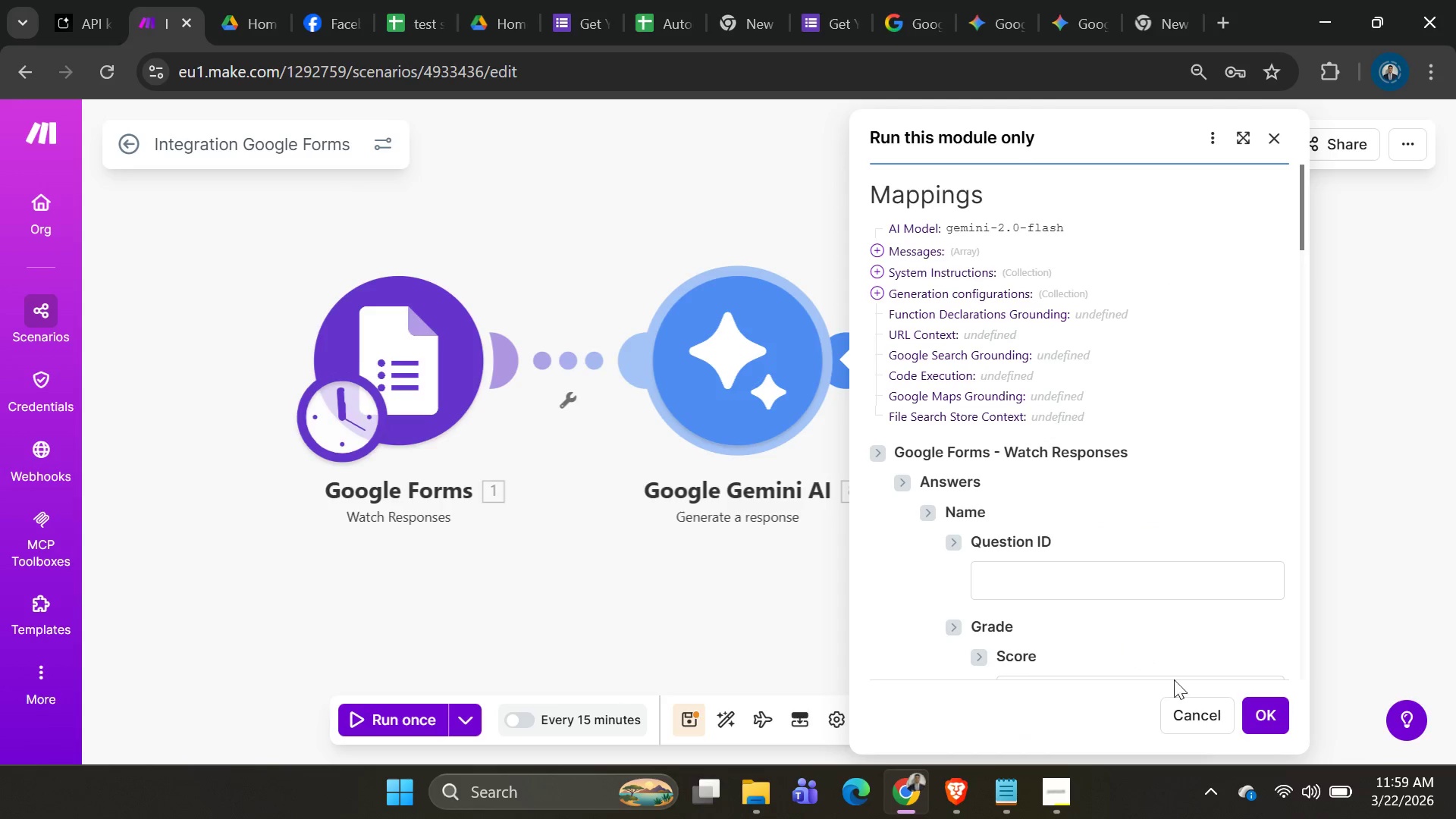 
left_click([1262, 719])
 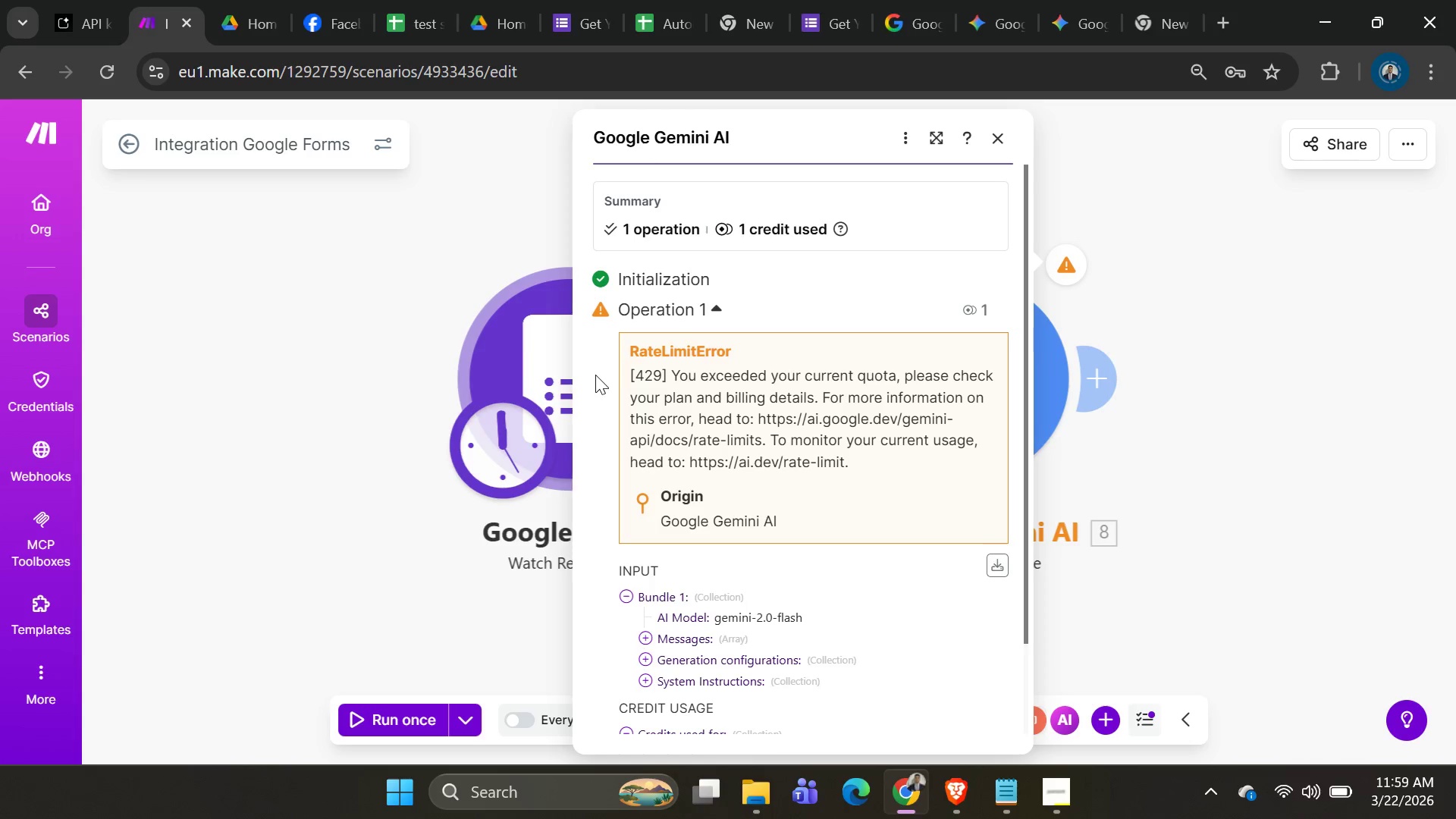 
wait(9.69)
 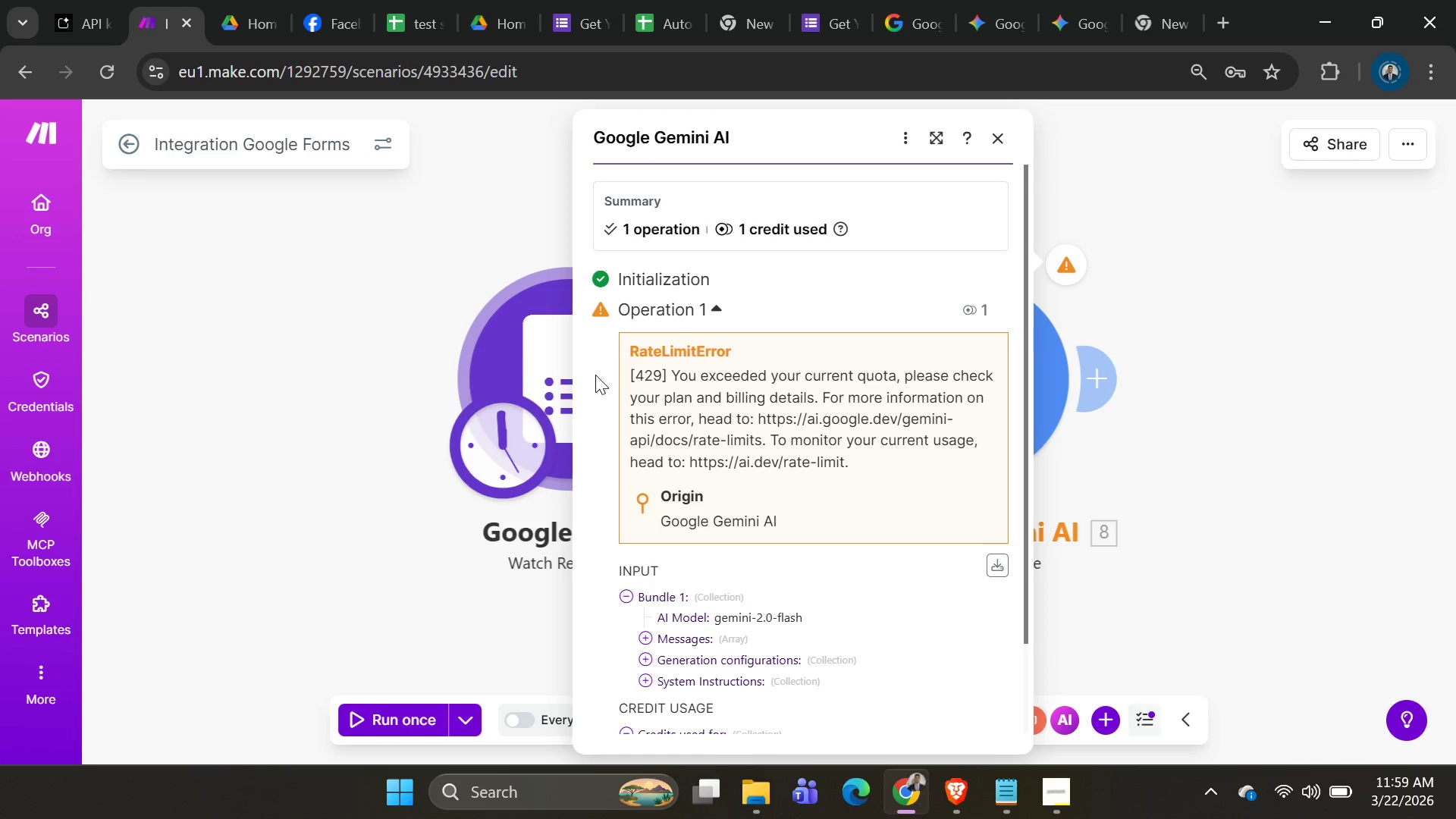 
left_click([1164, 381])
 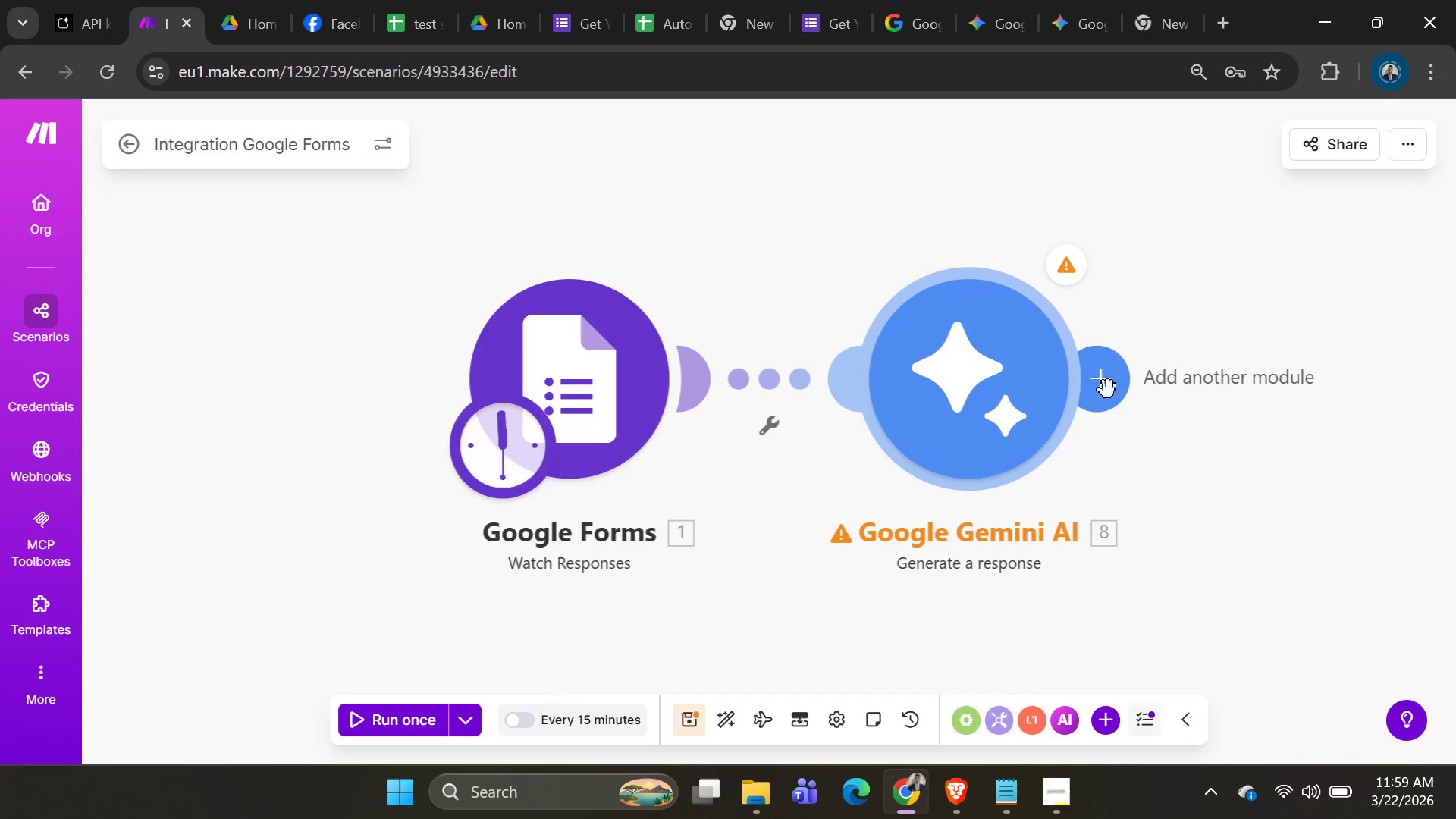 
left_click([1101, 388])
 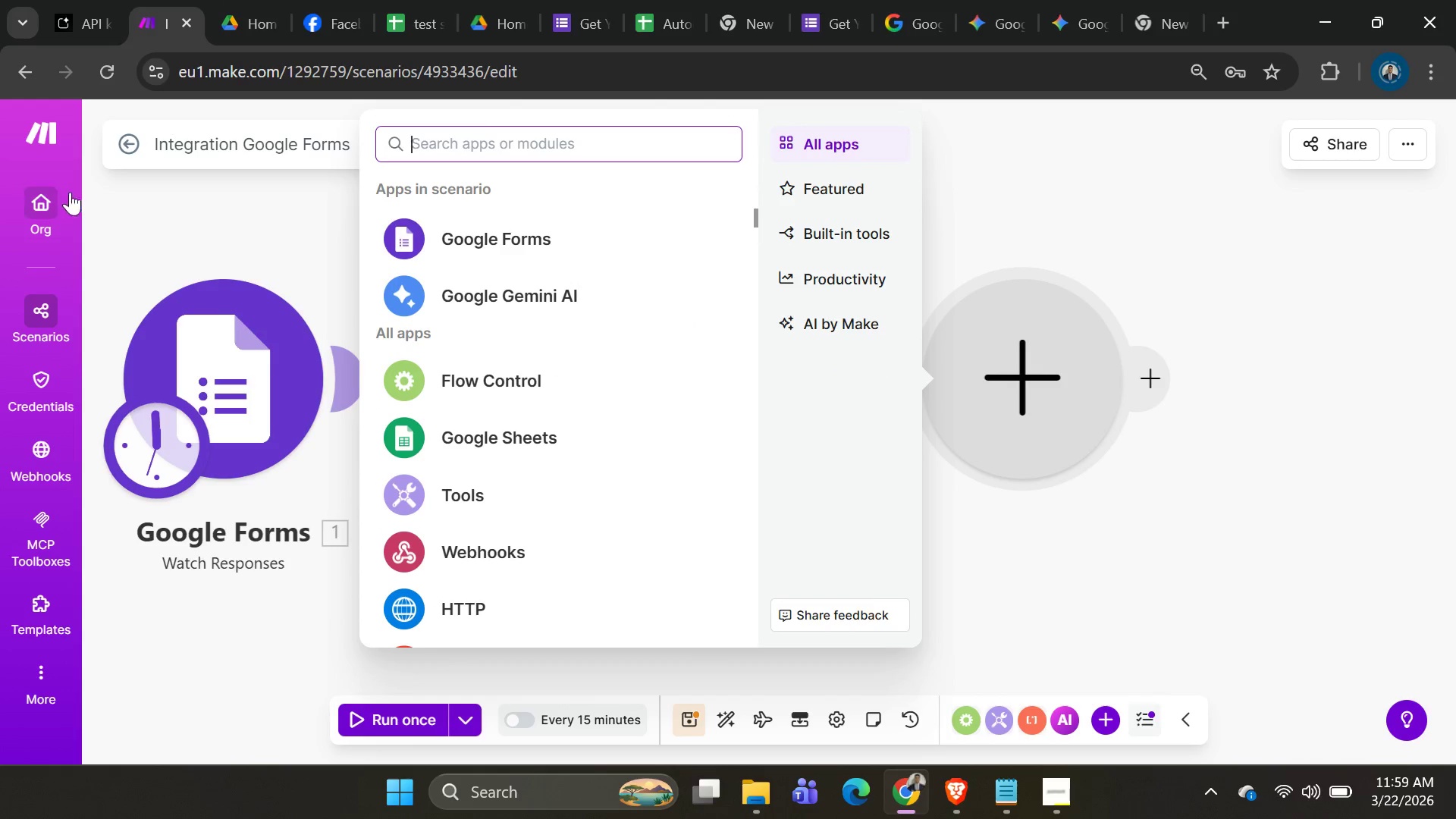 
right_click([29, 310])
 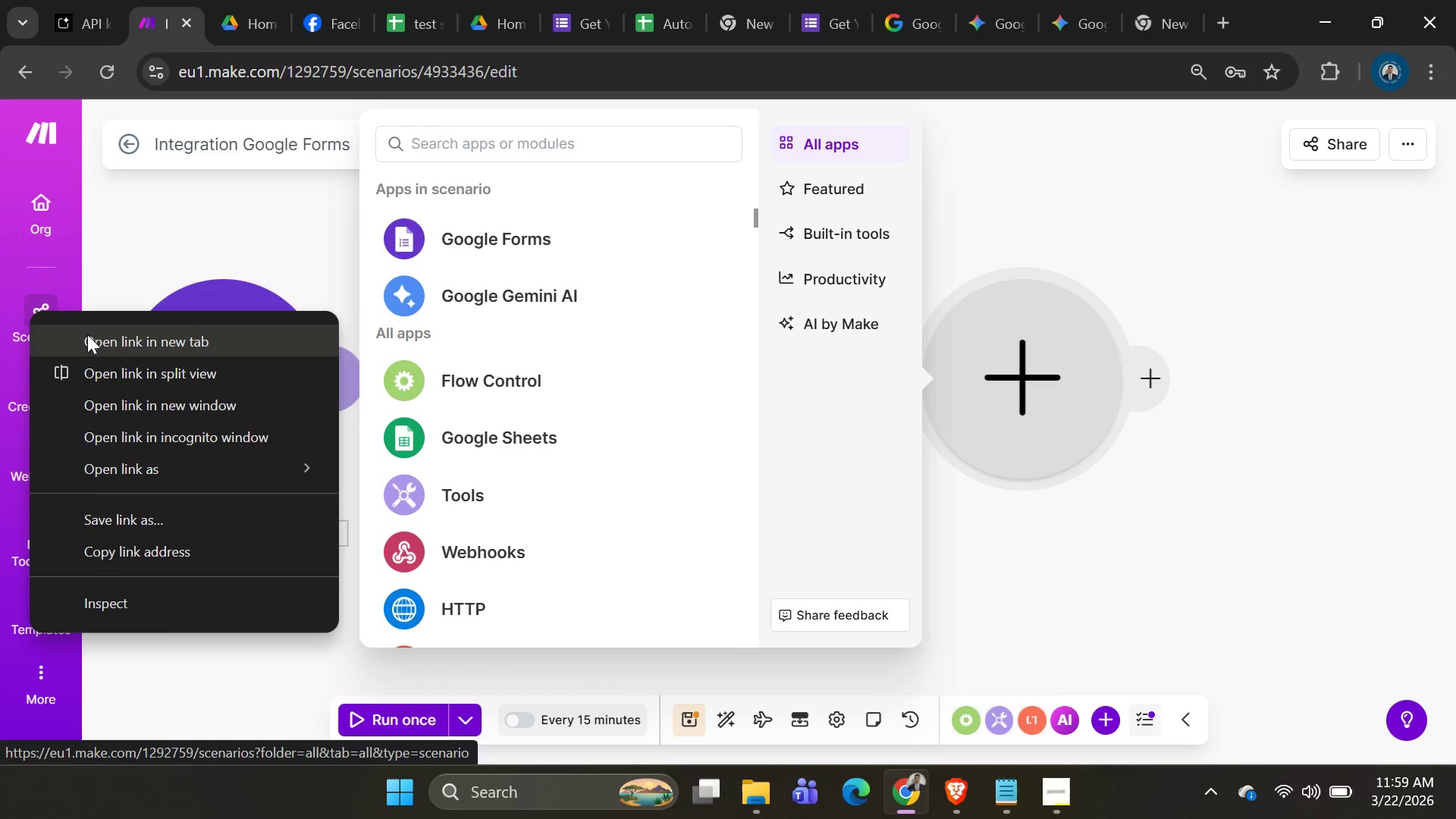 
left_click([90, 340])
 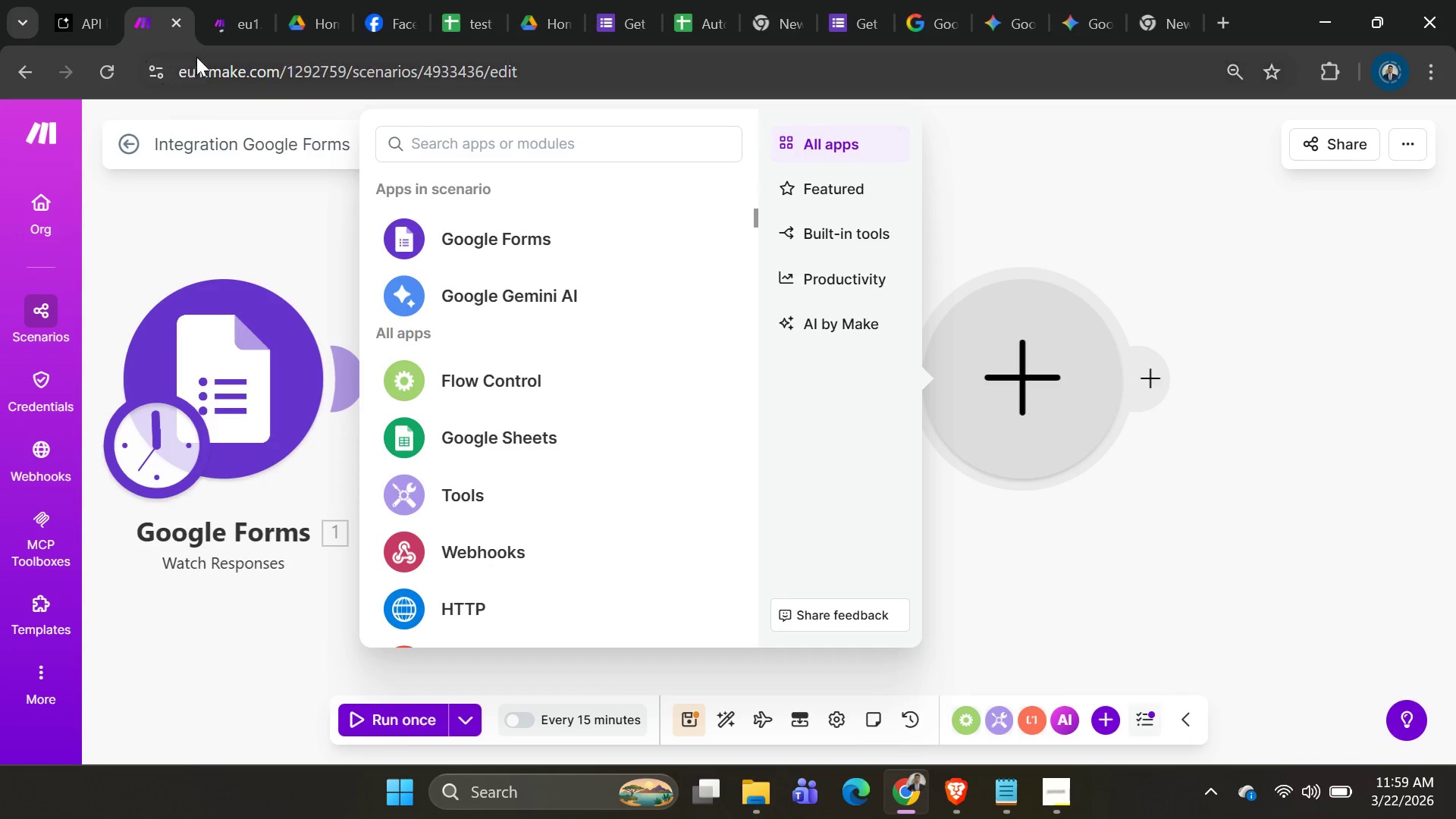 
left_click([220, 28])
 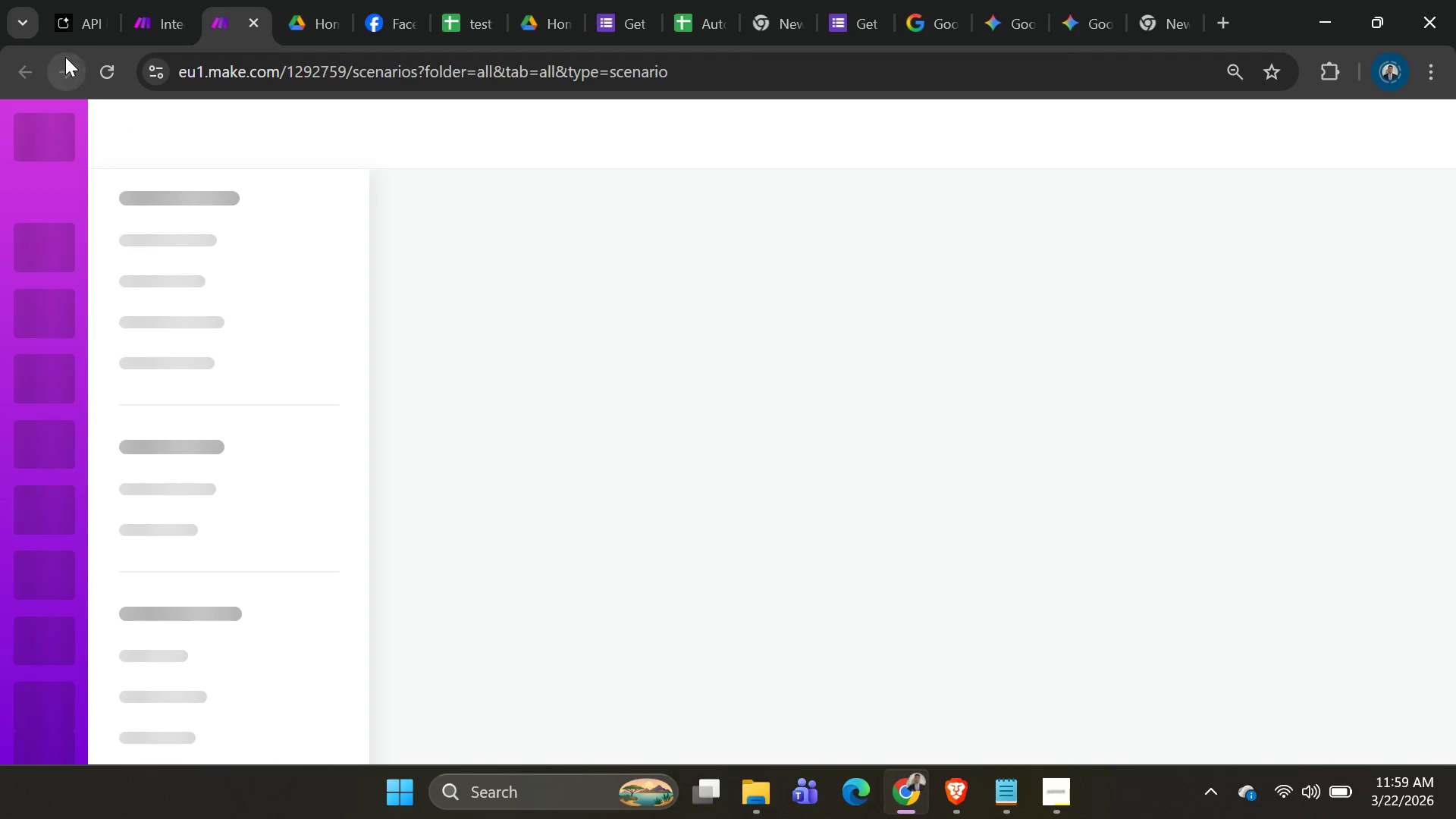 
mouse_move([118, 96])
 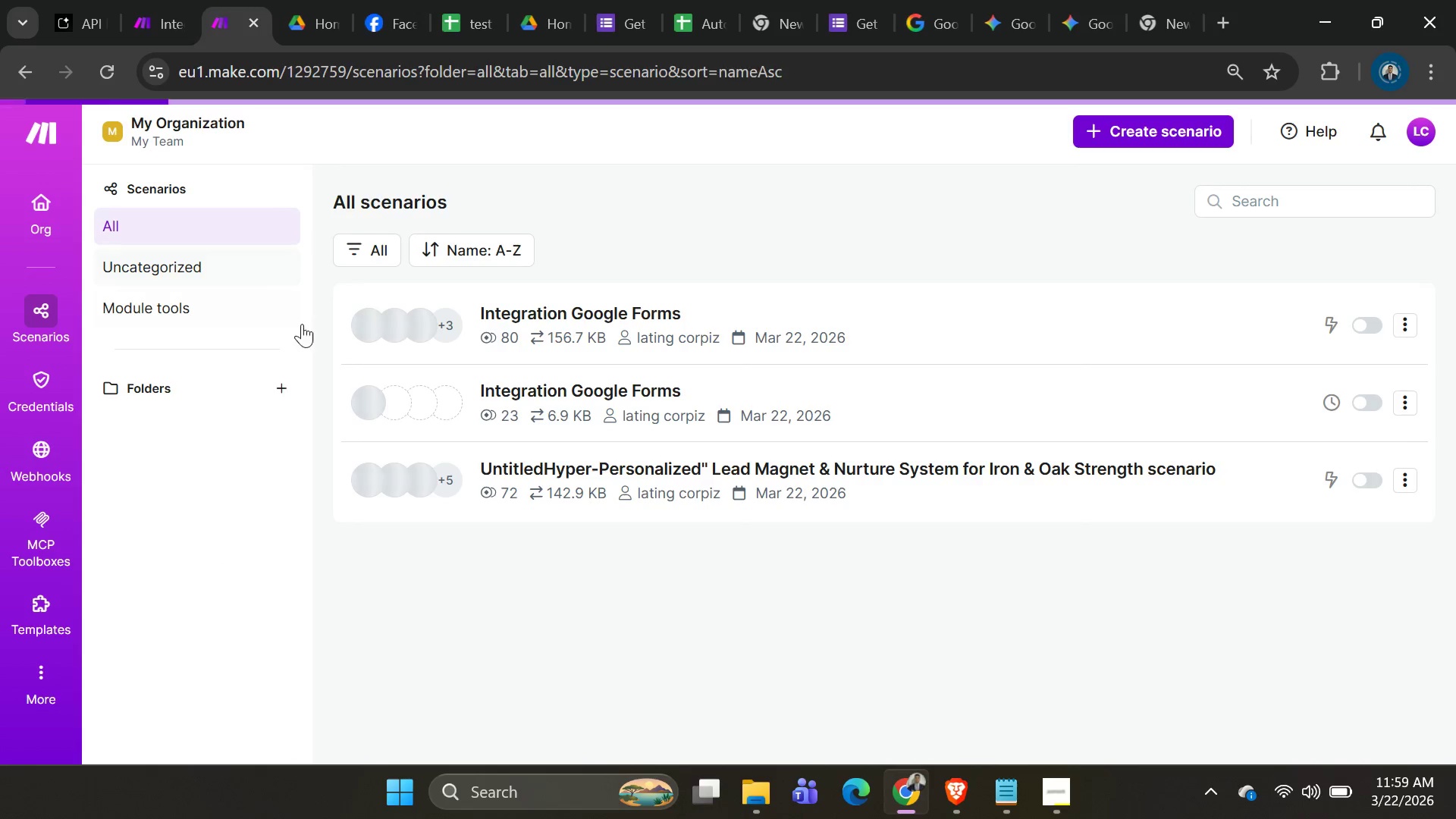 
left_click([589, 325])
 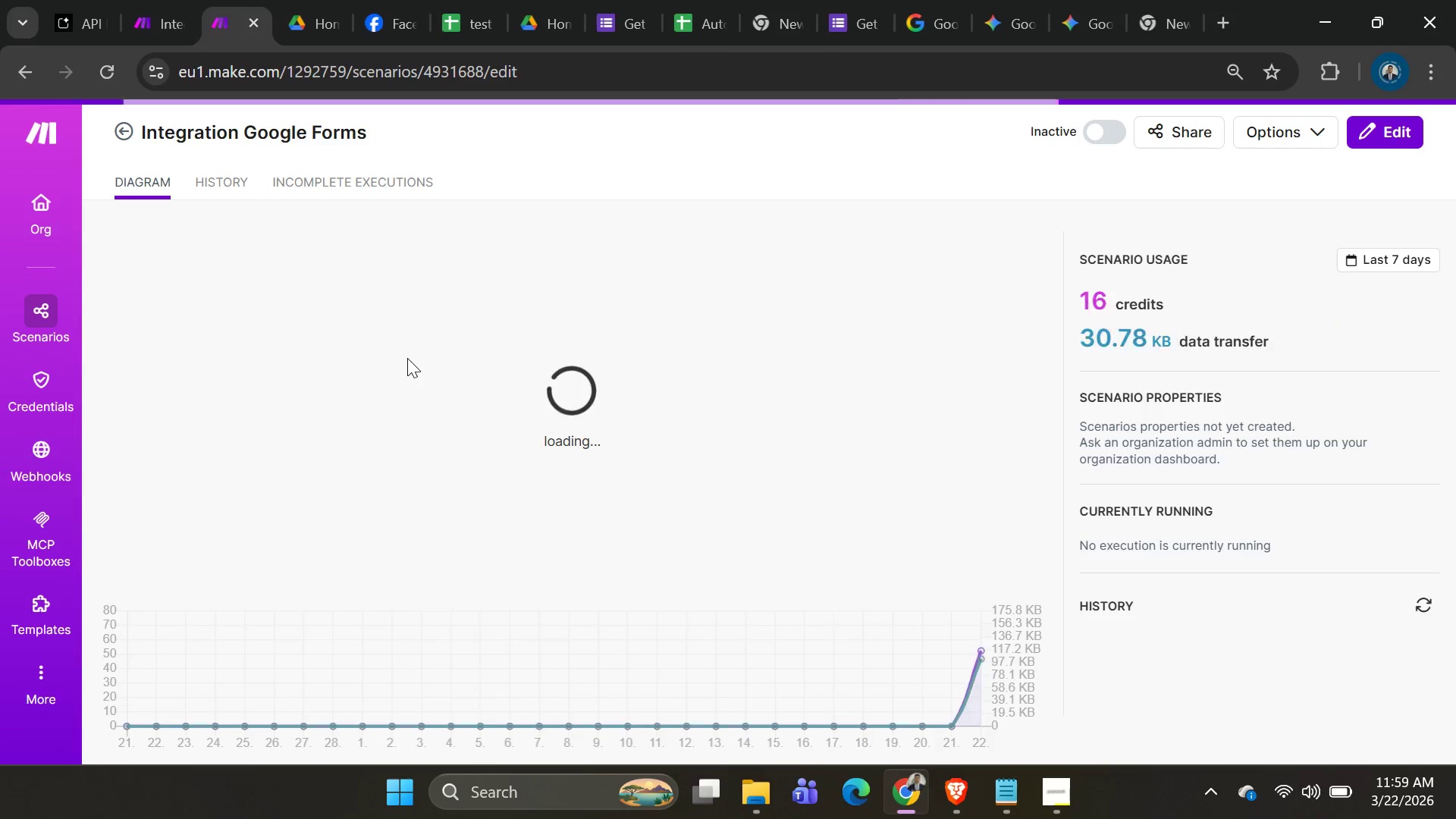 
wait(6.11)
 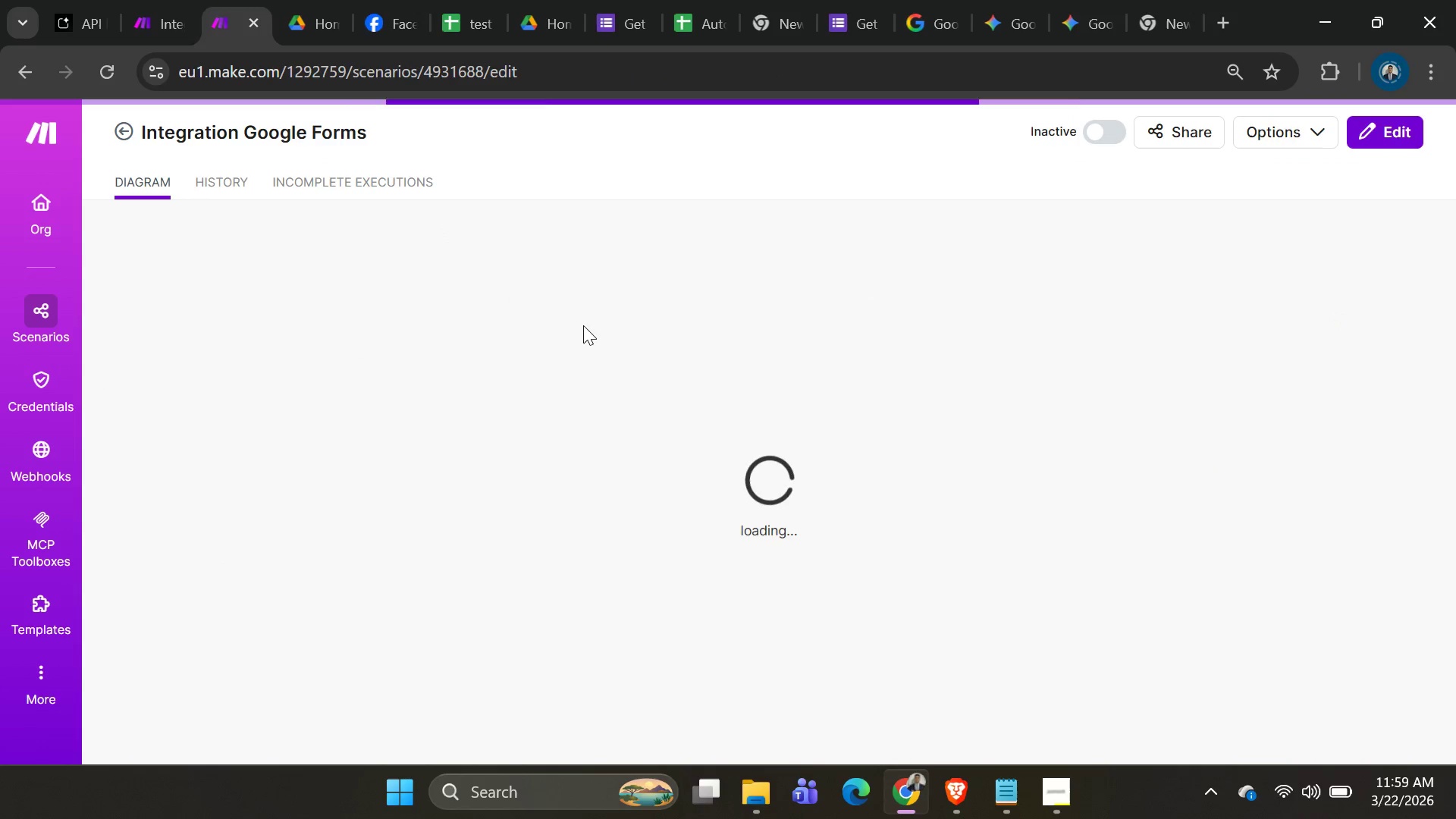 
right_click([400, 326])
 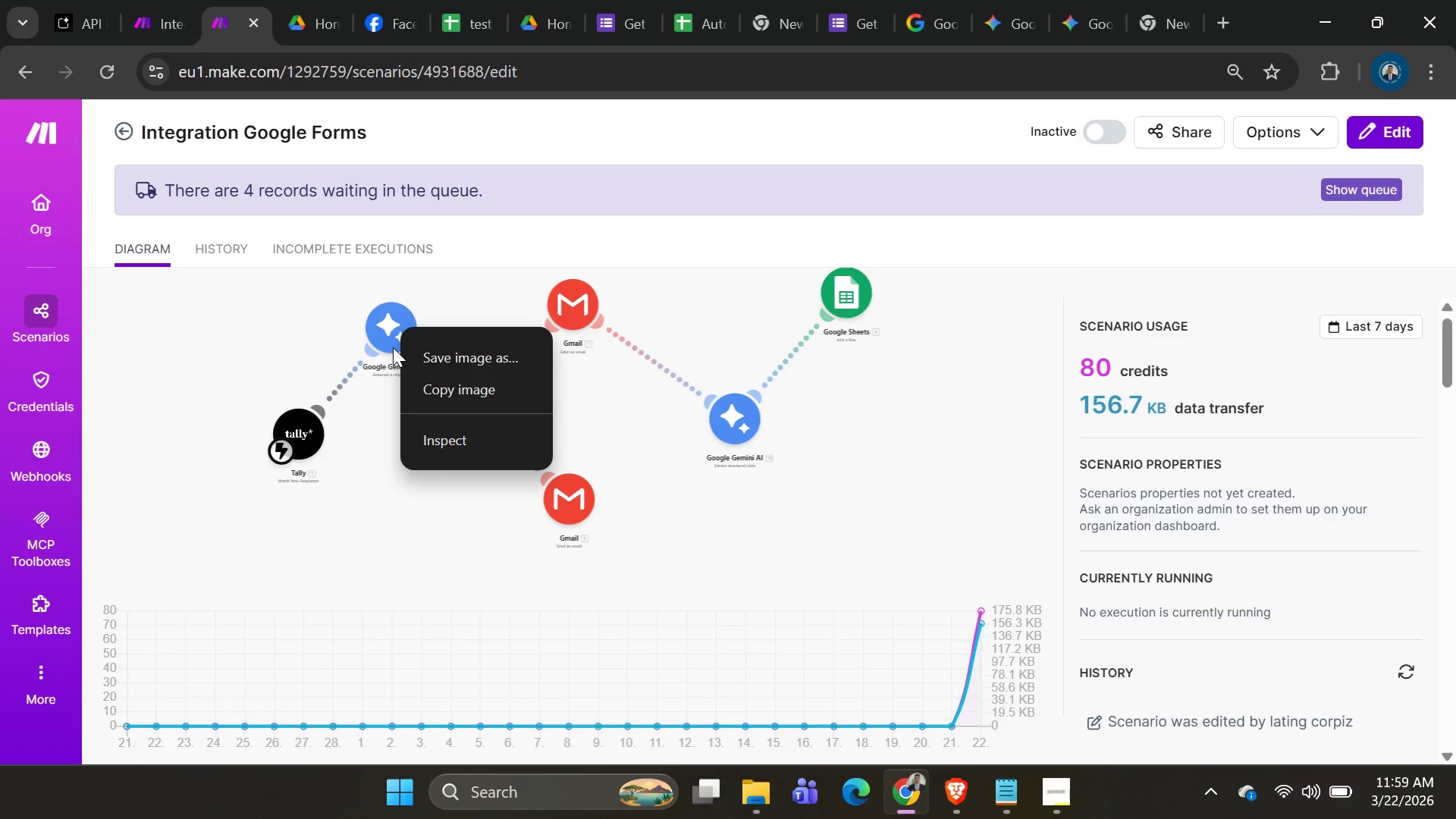 
left_click([382, 536])
 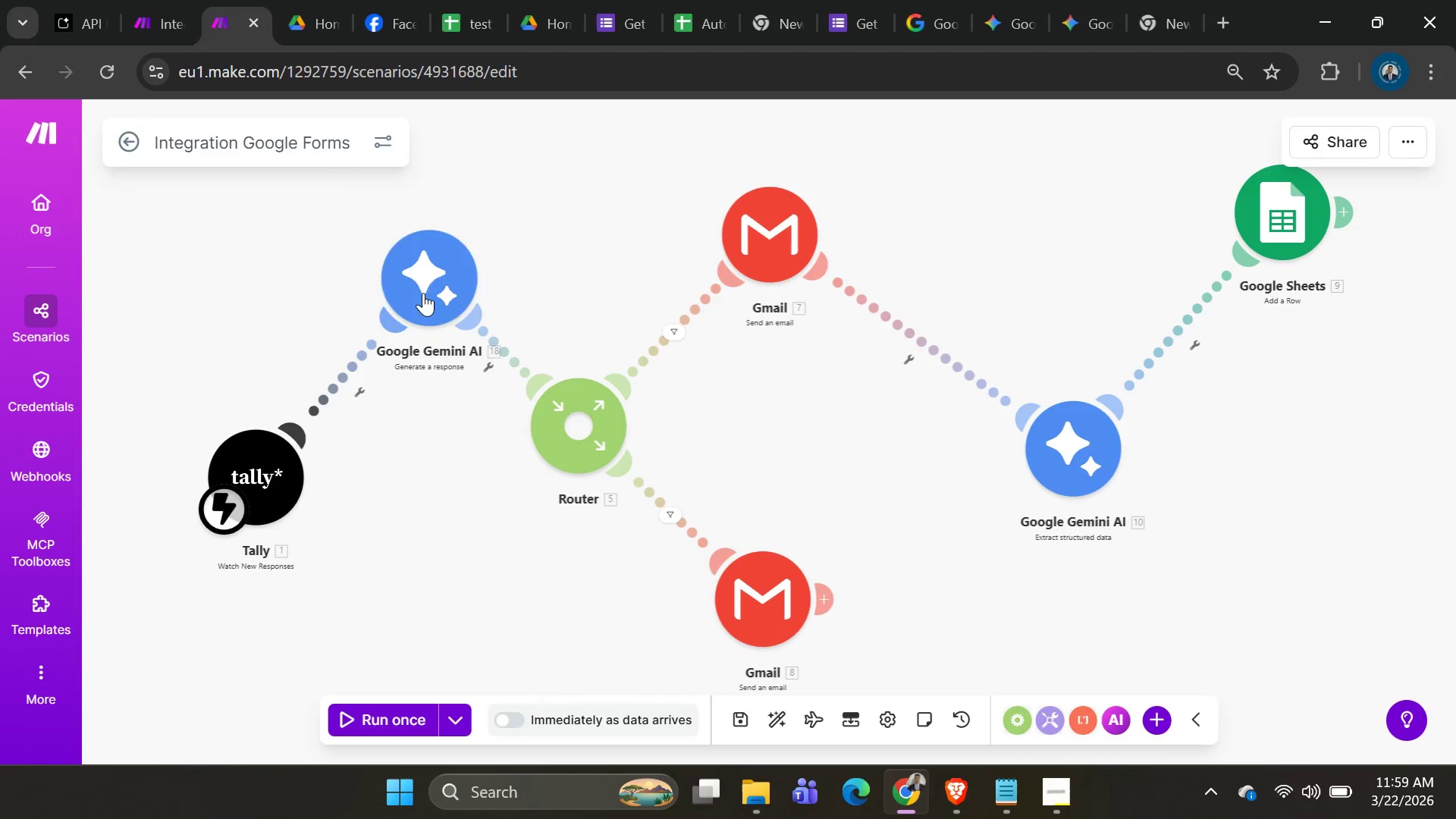 
right_click([428, 285])
 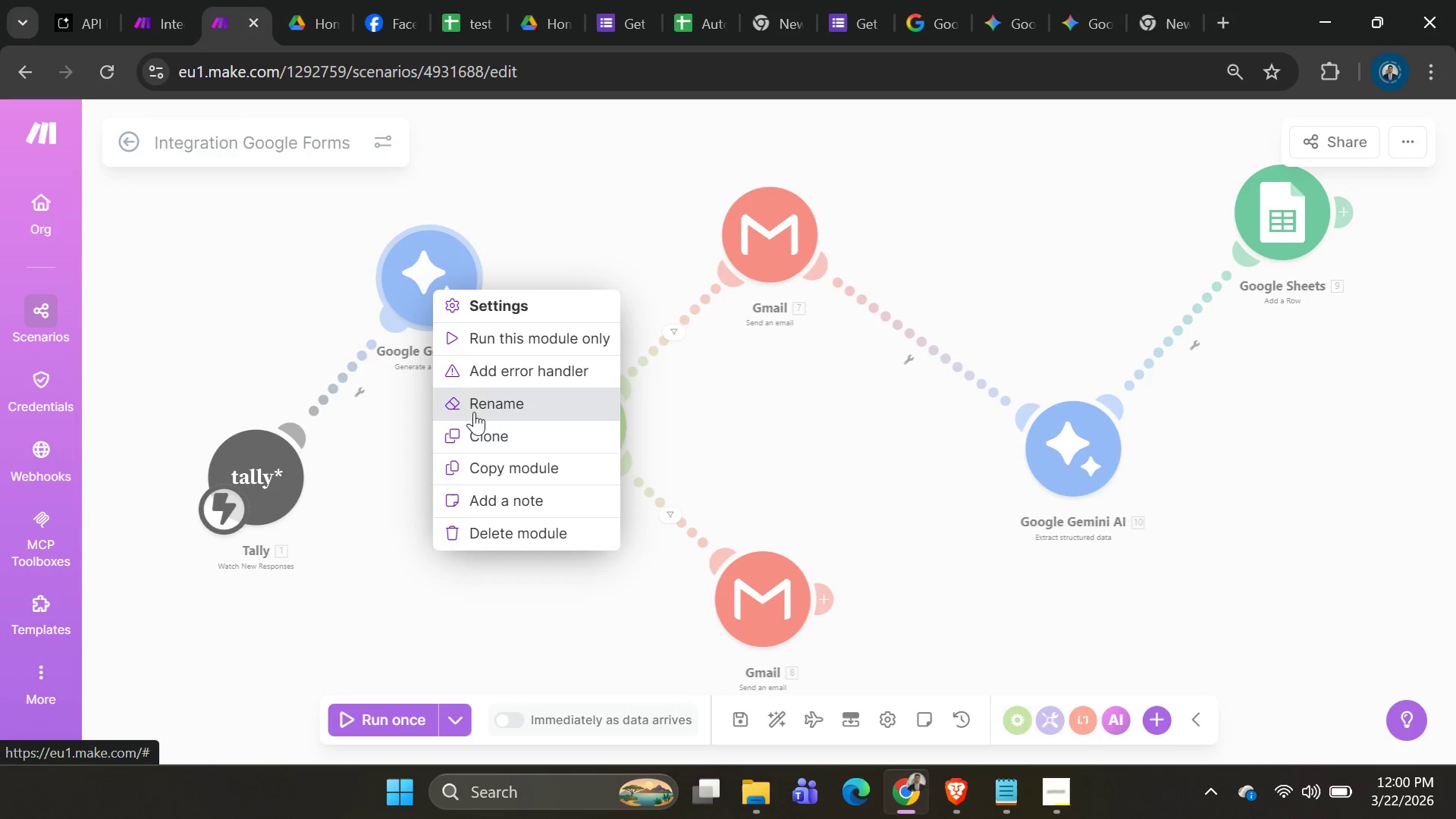 
left_click([470, 460])
 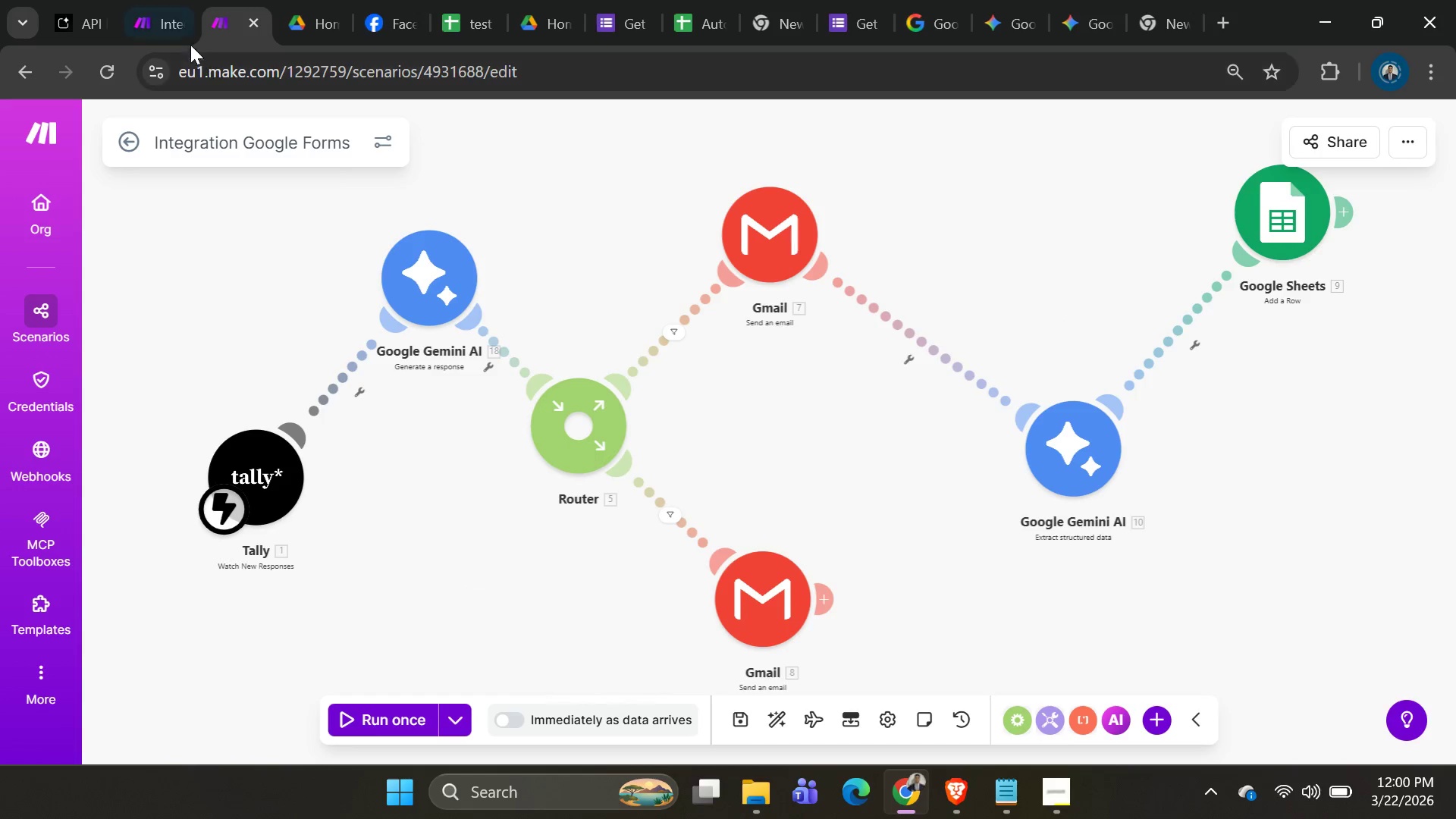 
left_click([153, 32])
 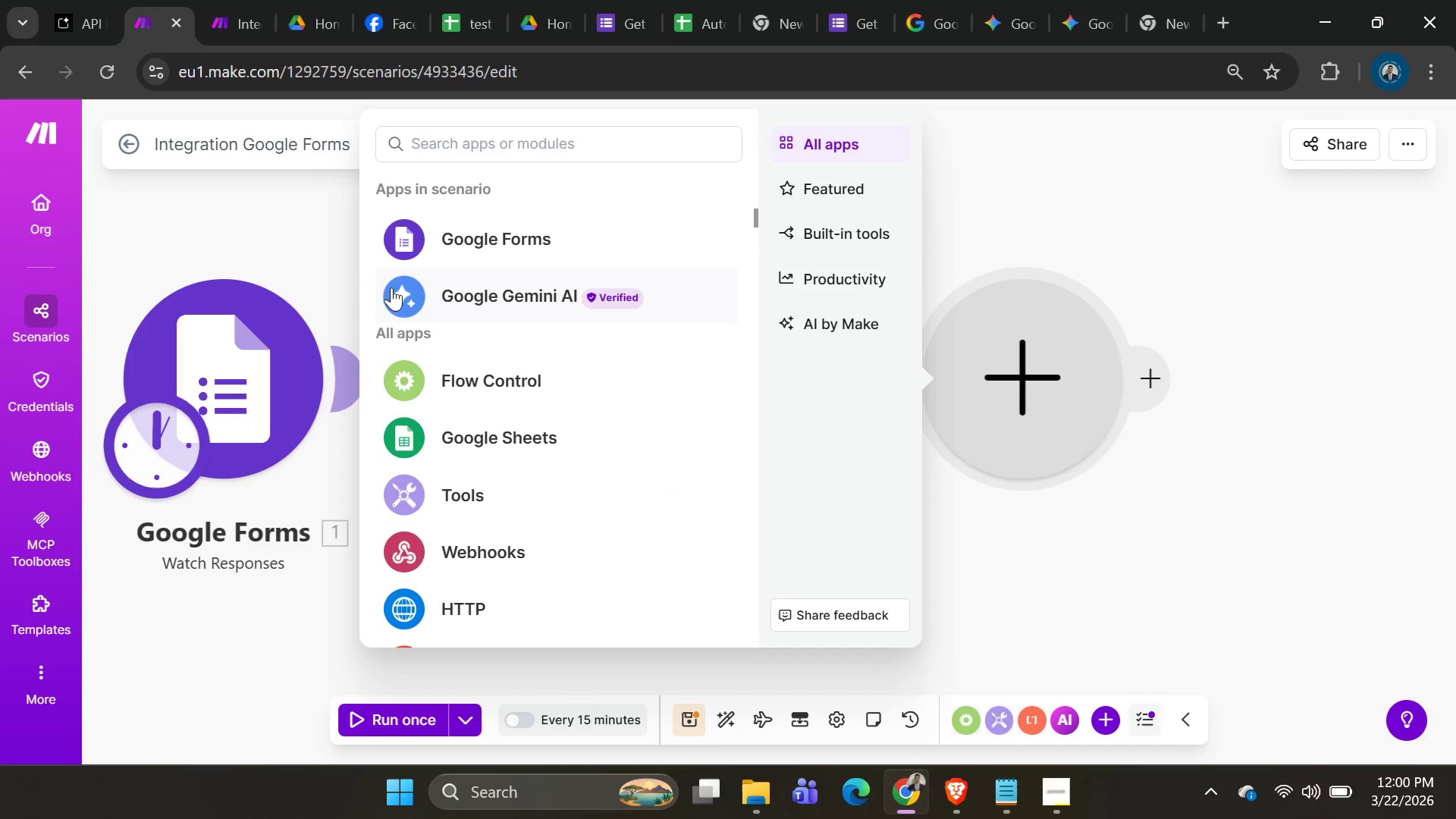 
left_click([315, 265])
 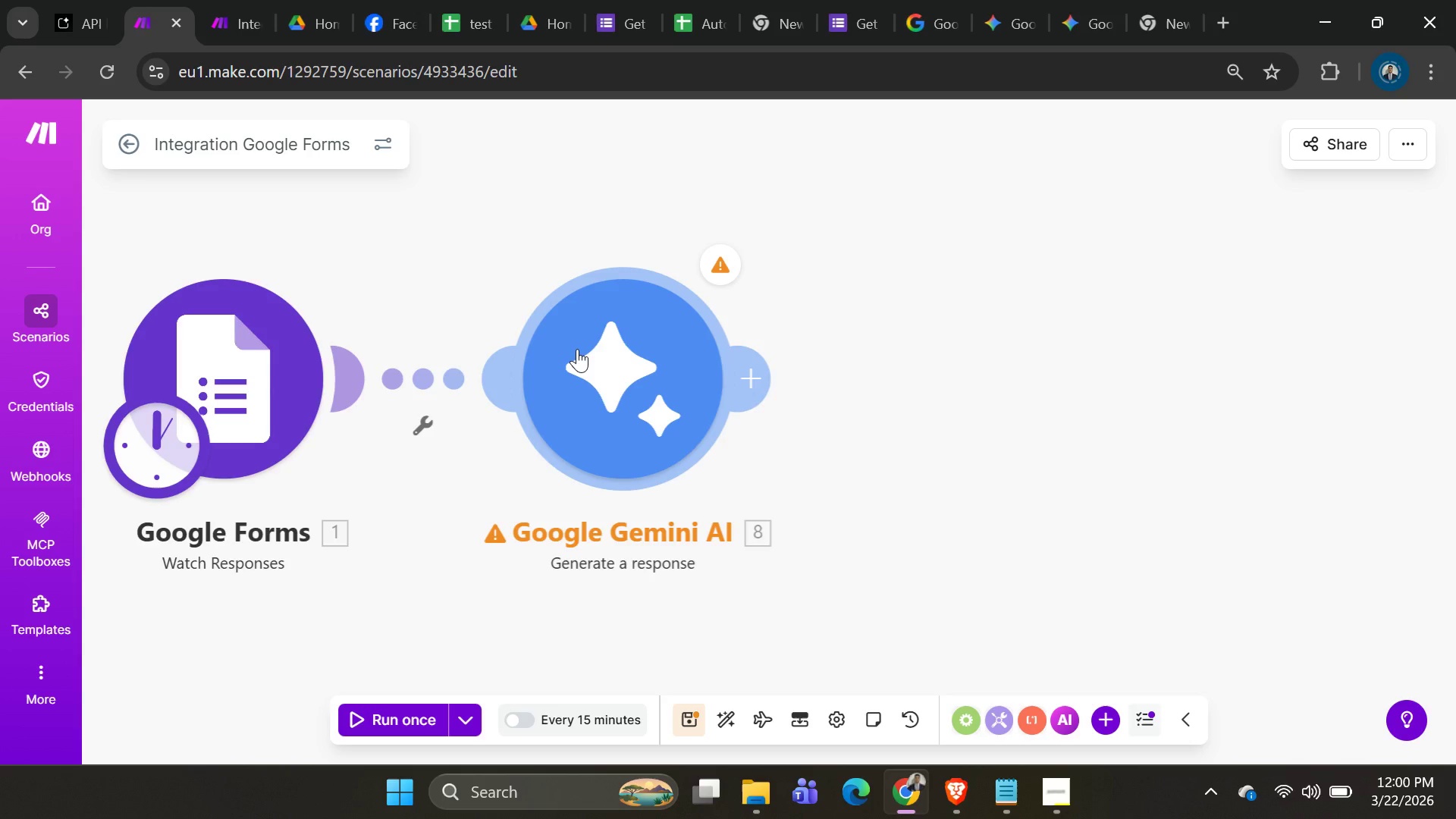 
left_click([577, 349])
 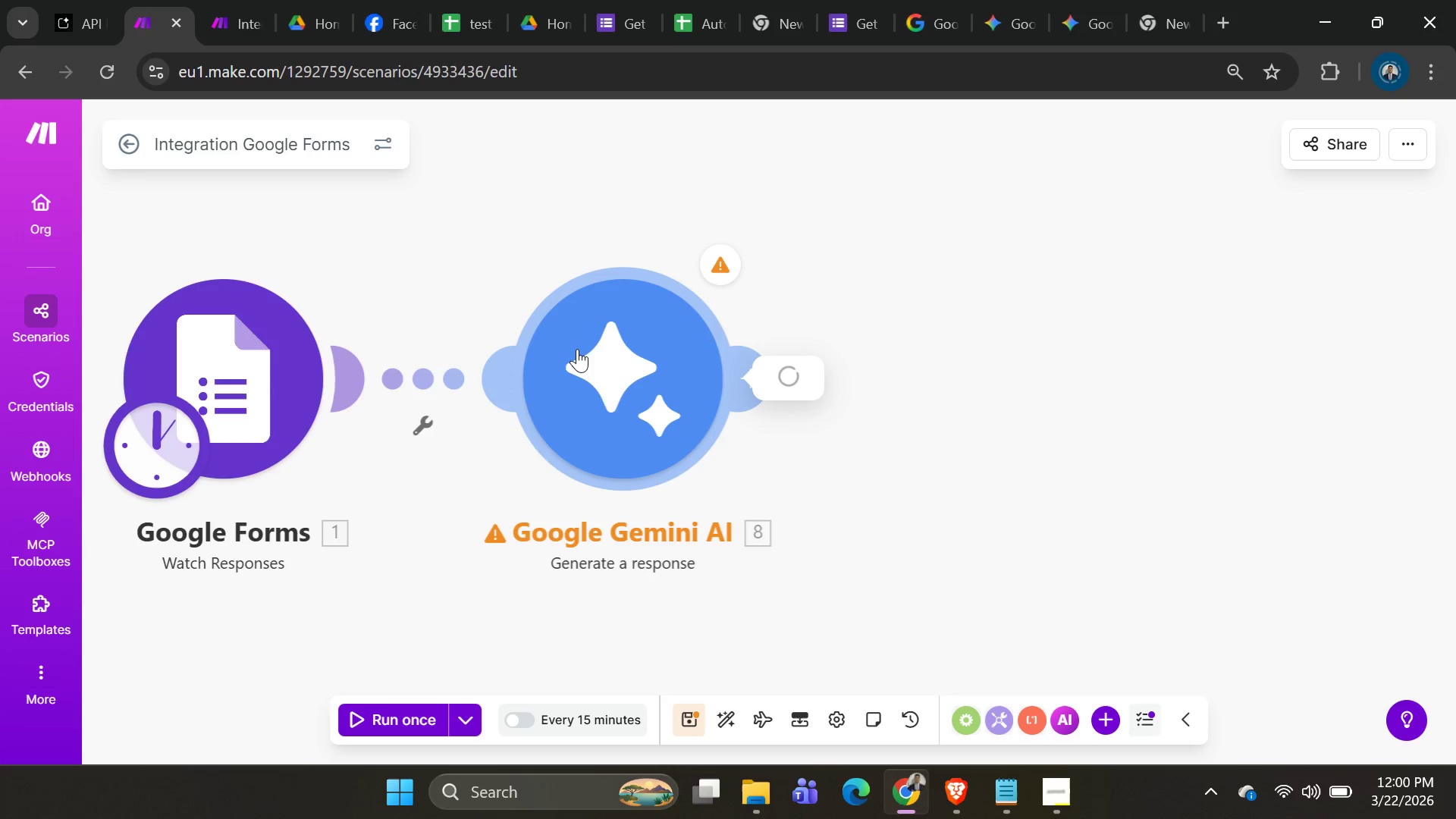 
right_click([577, 349])
 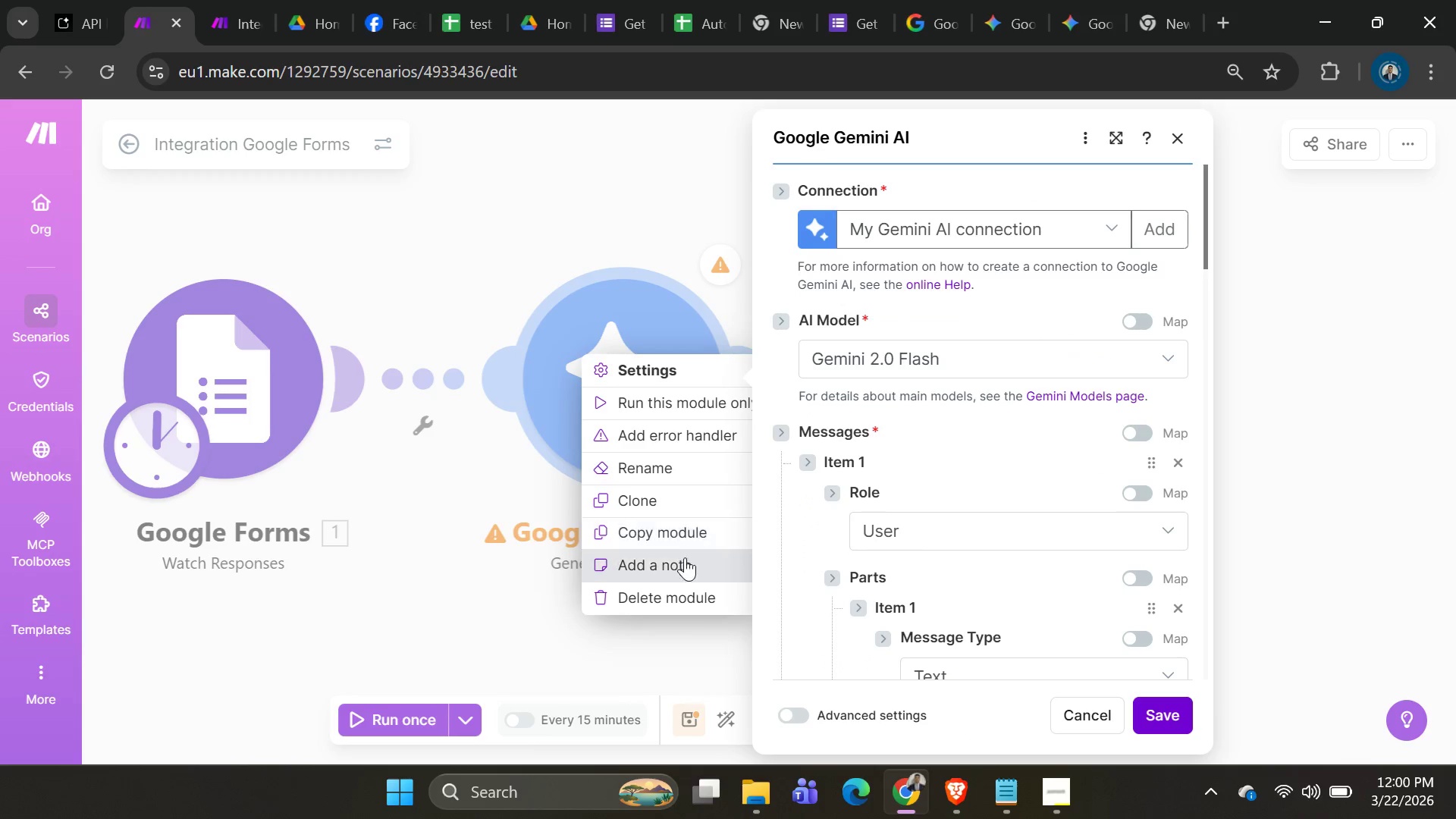 
left_click([680, 593])
 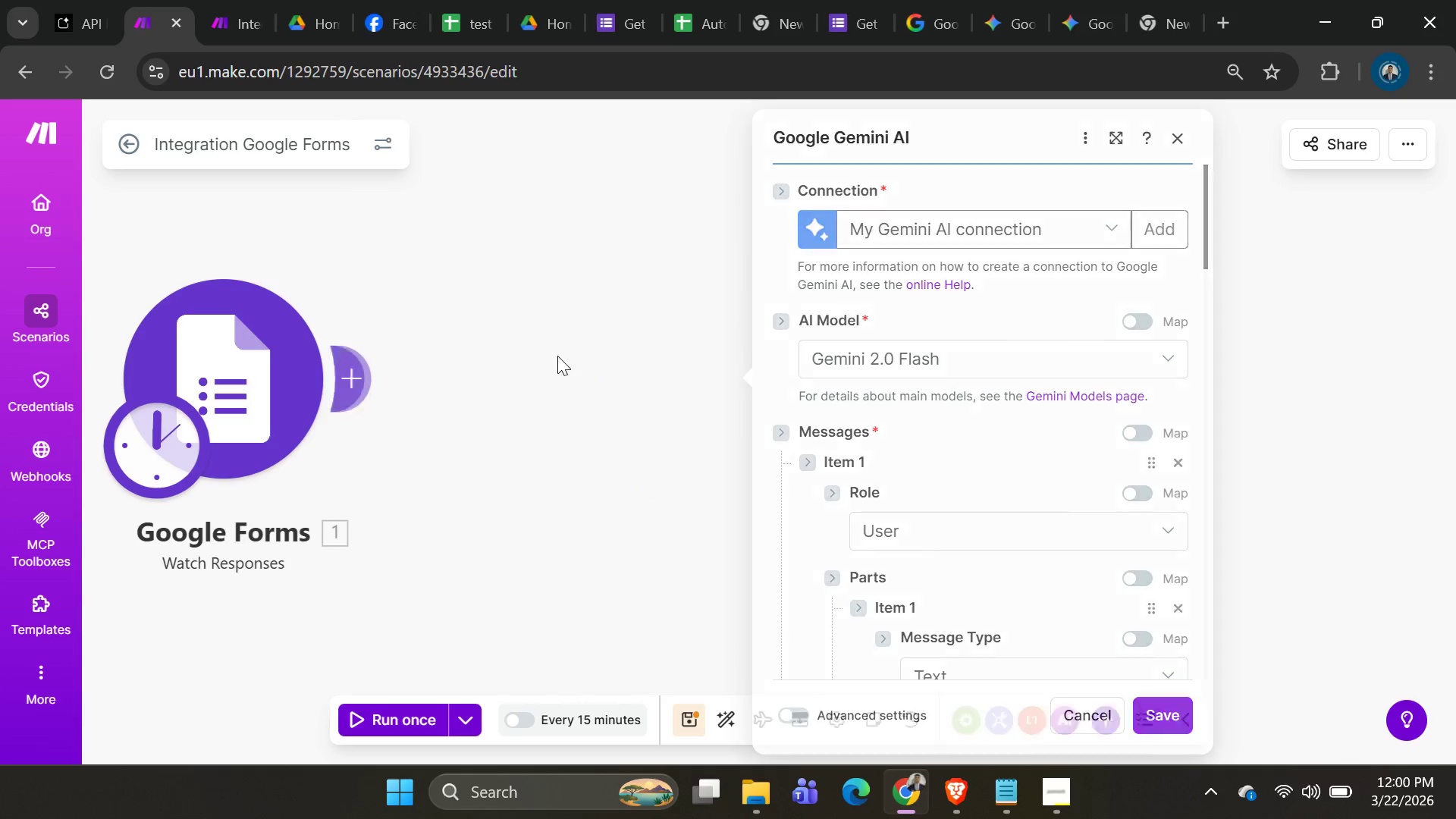 
right_click([556, 354])
 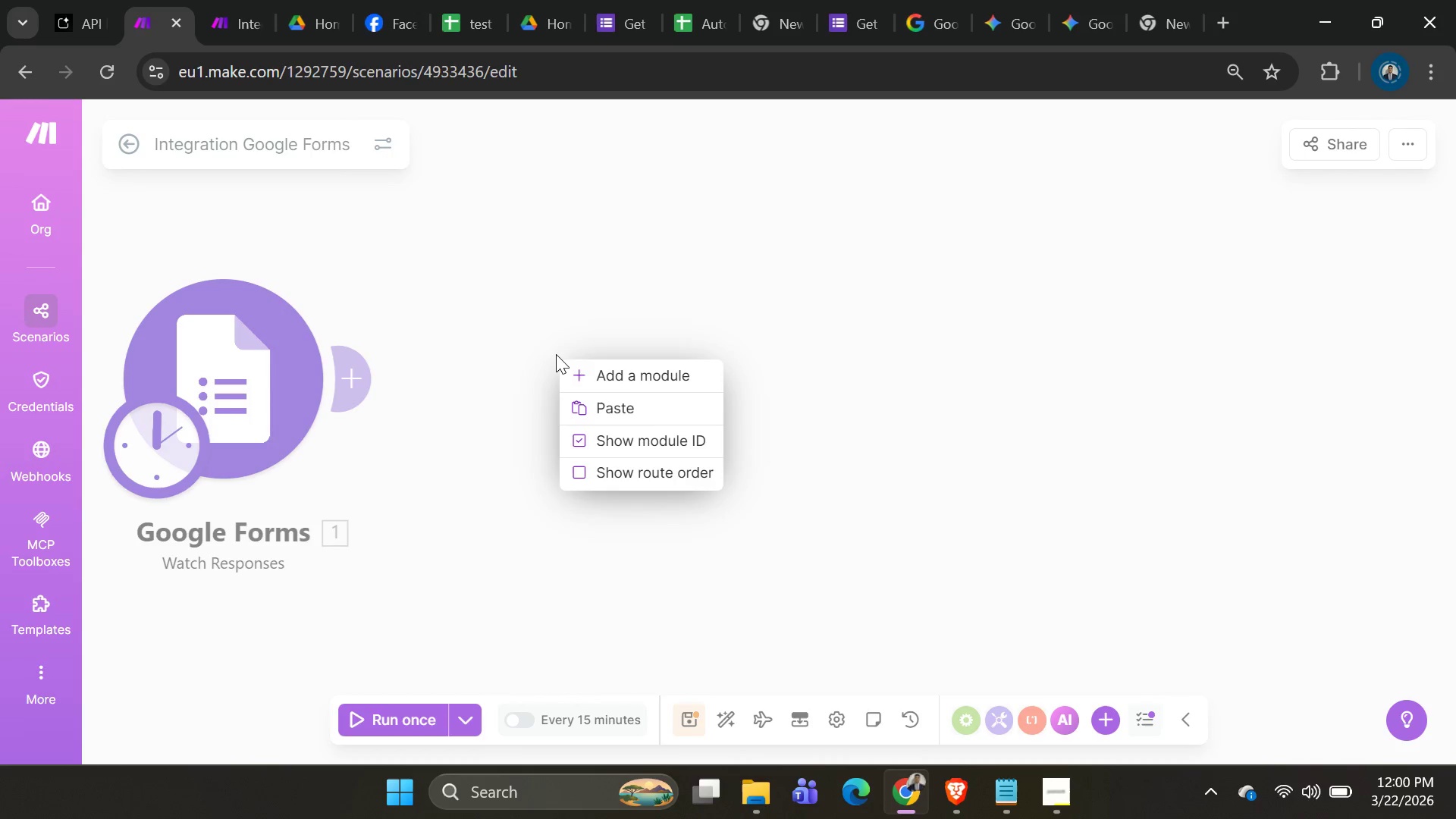 
key(Control+V)
 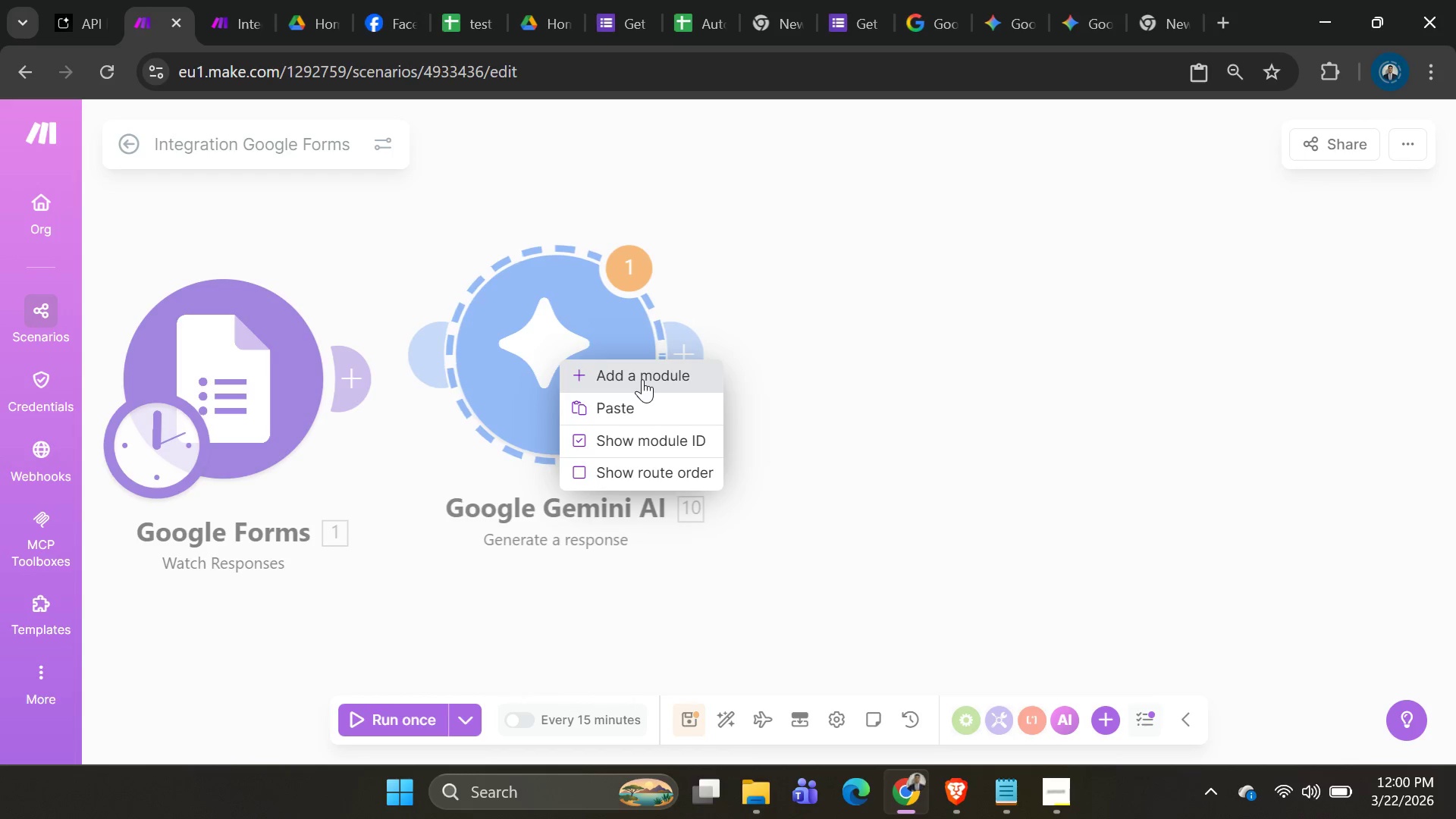 
left_click([642, 403])
 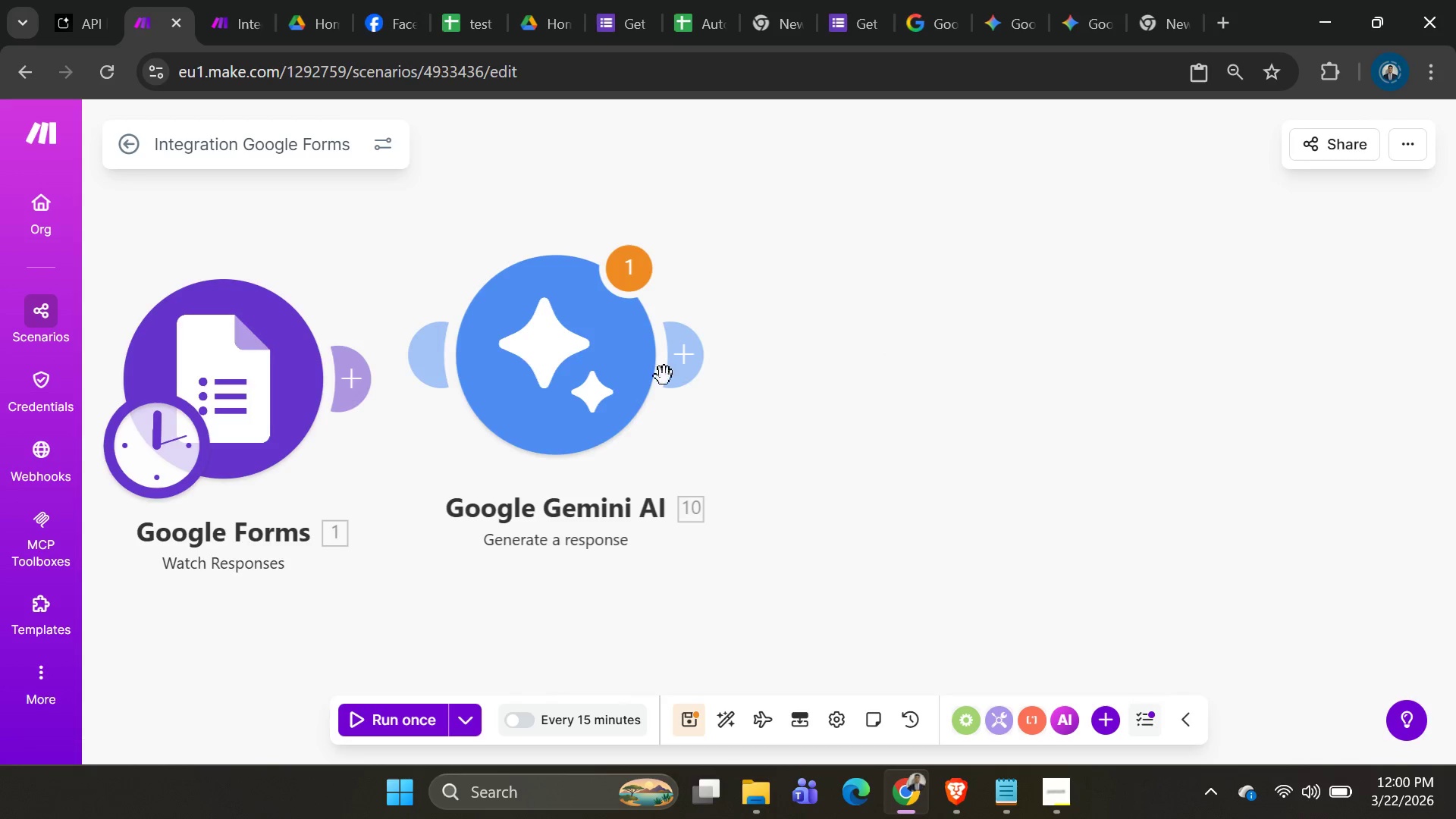 
left_click_drag(start_coordinate=[615, 371], to_coordinate=[762, 362])
 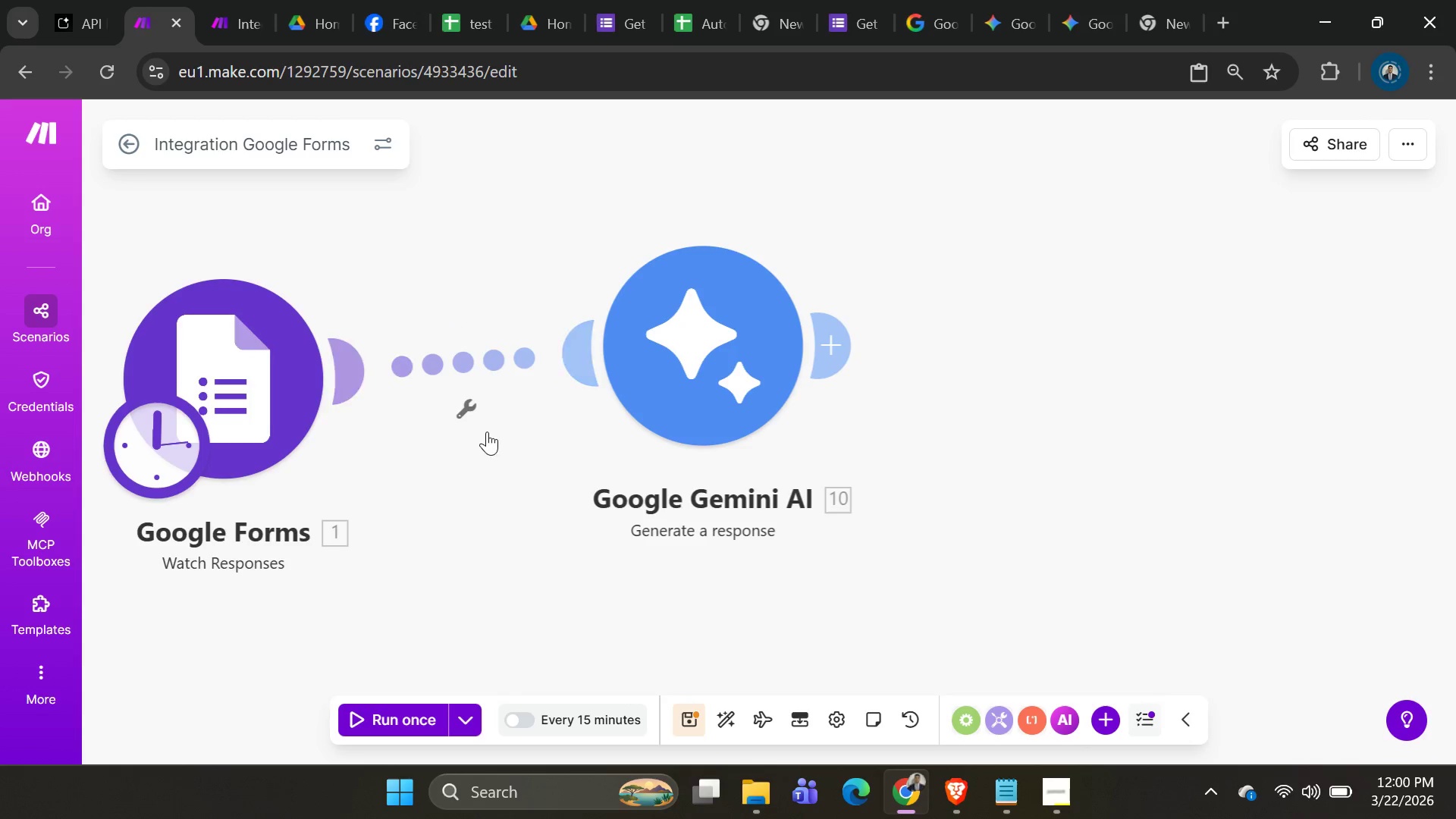 
right_click([674, 337])
 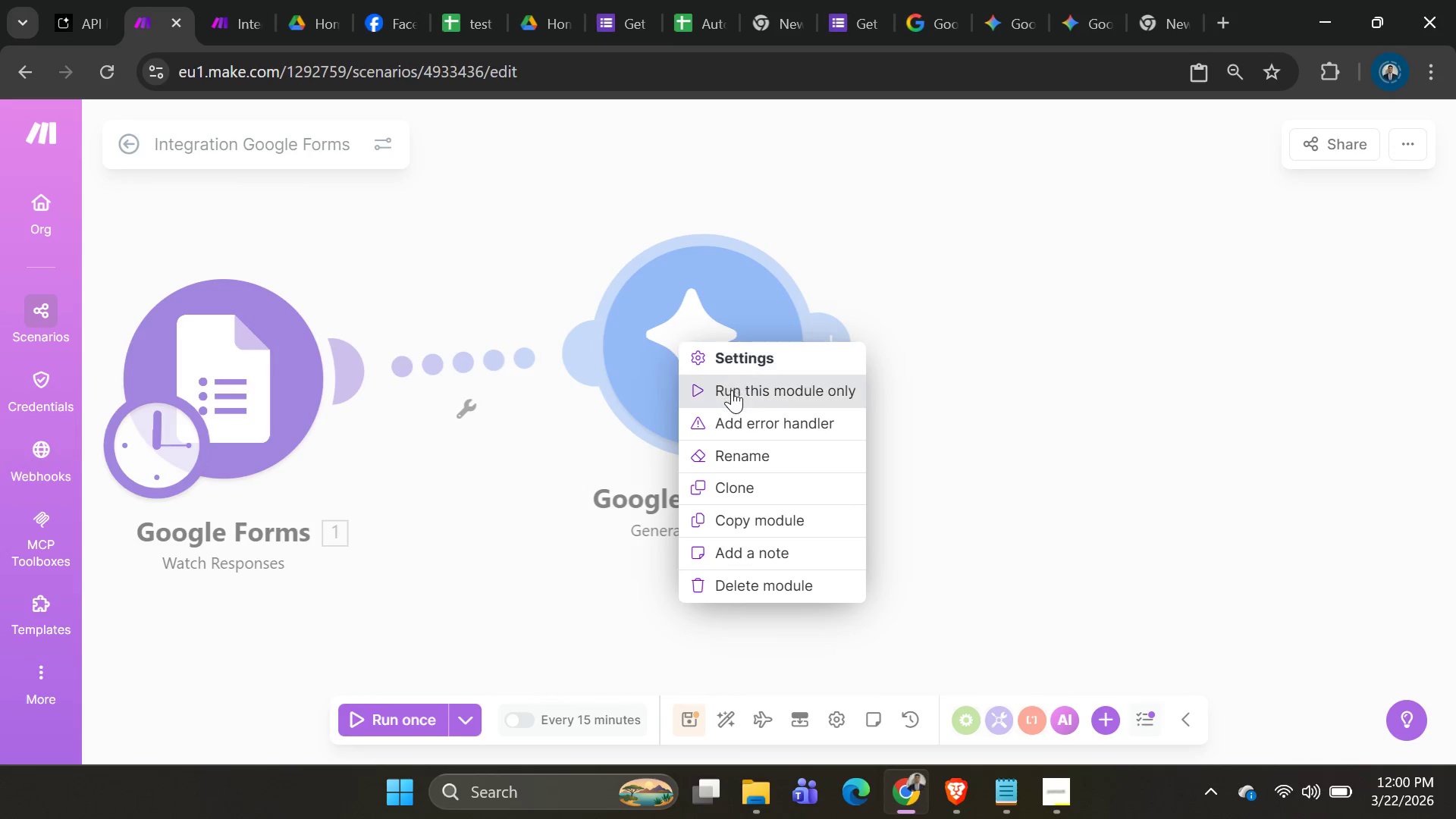 
left_click([732, 393])
 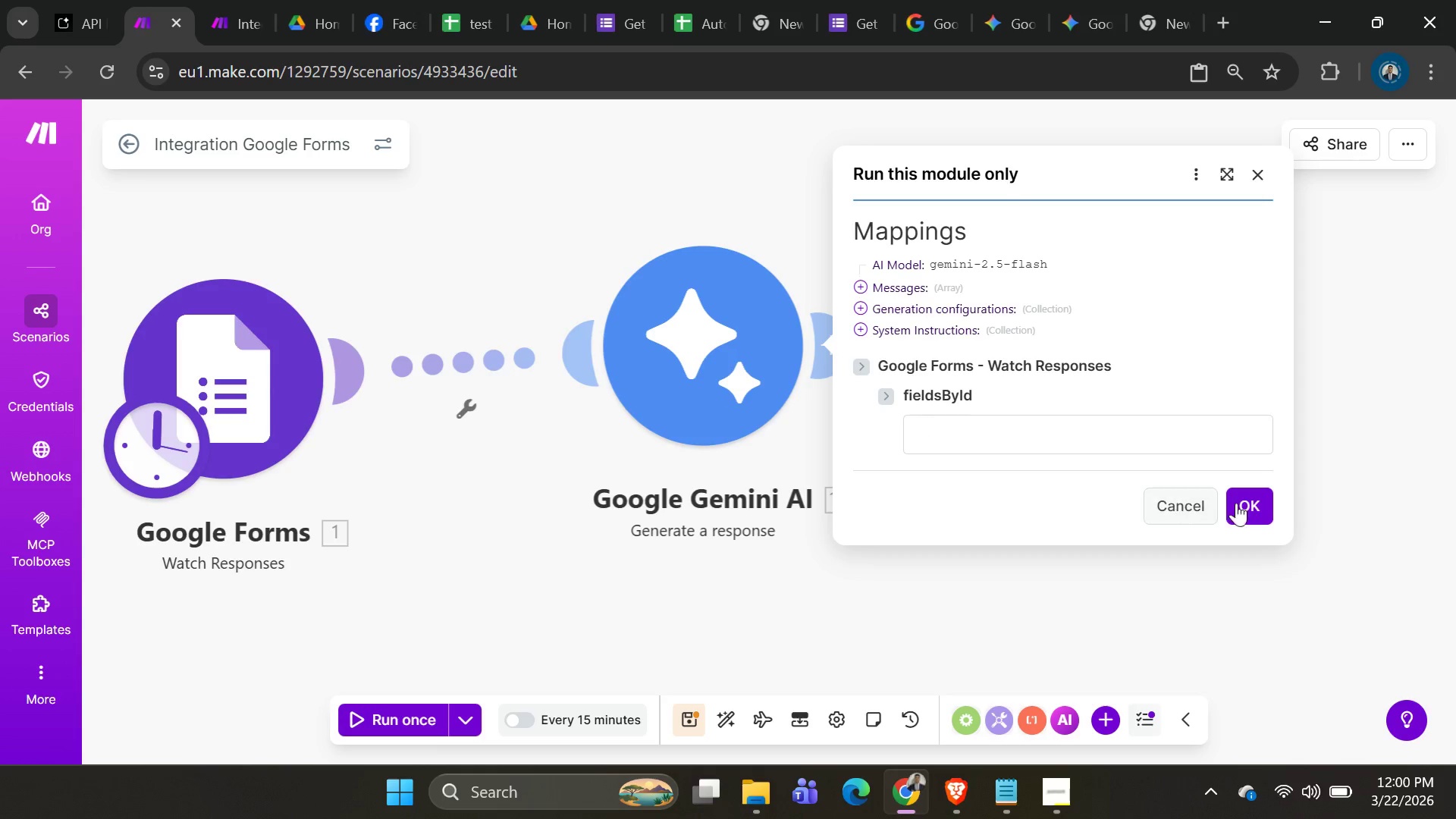 
left_click([1268, 505])
 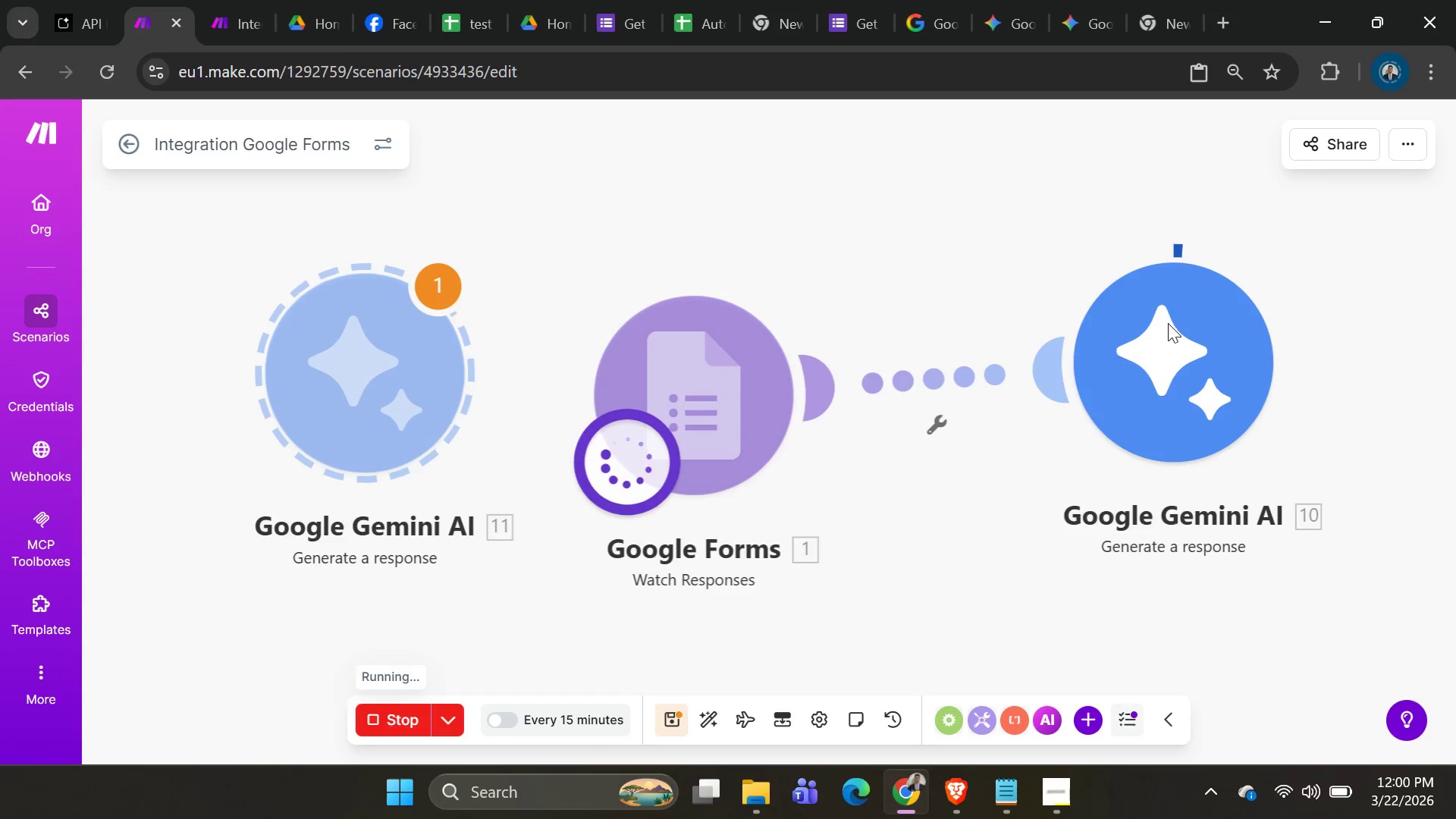 
wait(9.62)
 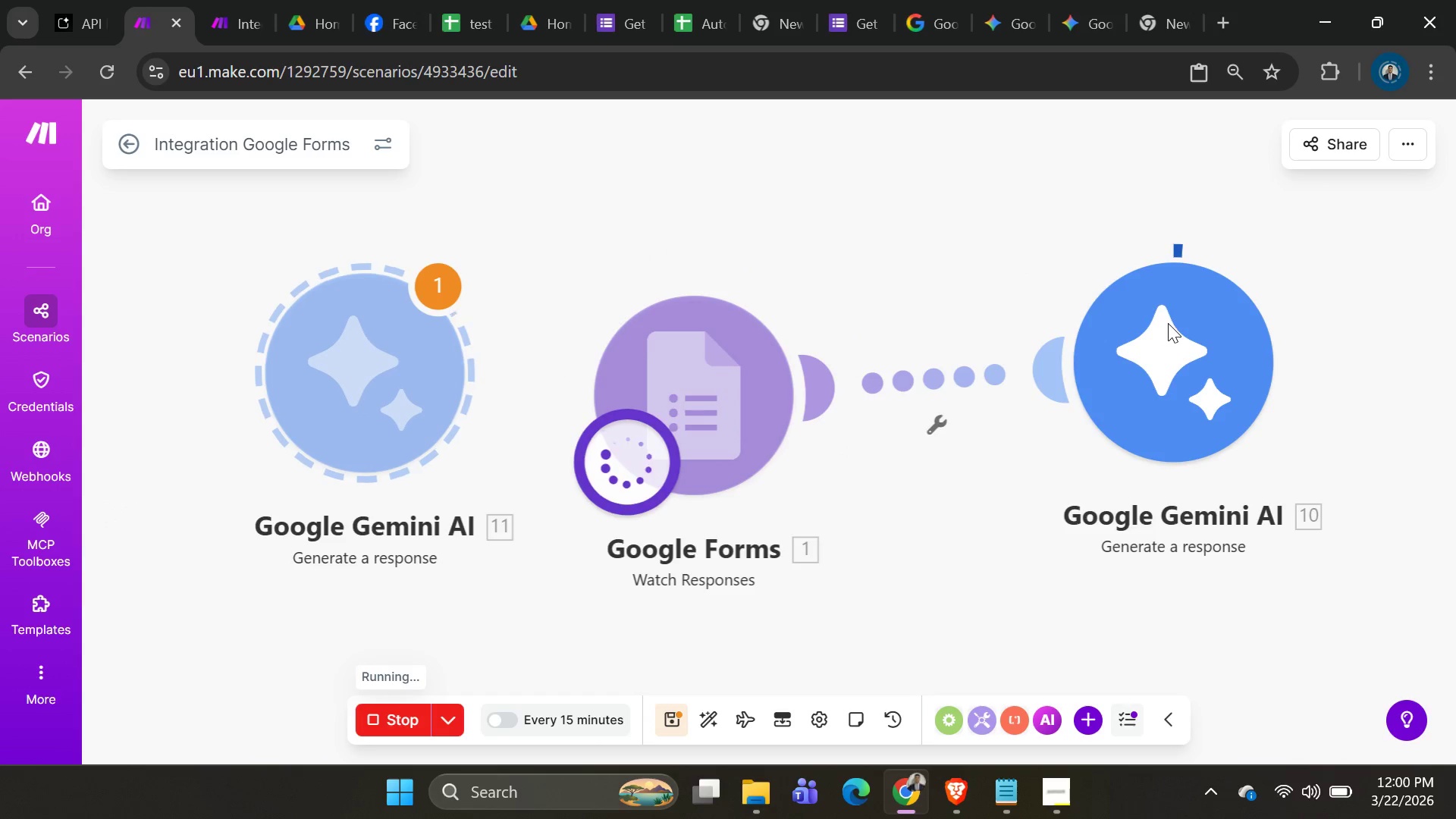 
left_click_drag(start_coordinate=[315, 356], to_coordinate=[300, 356])
 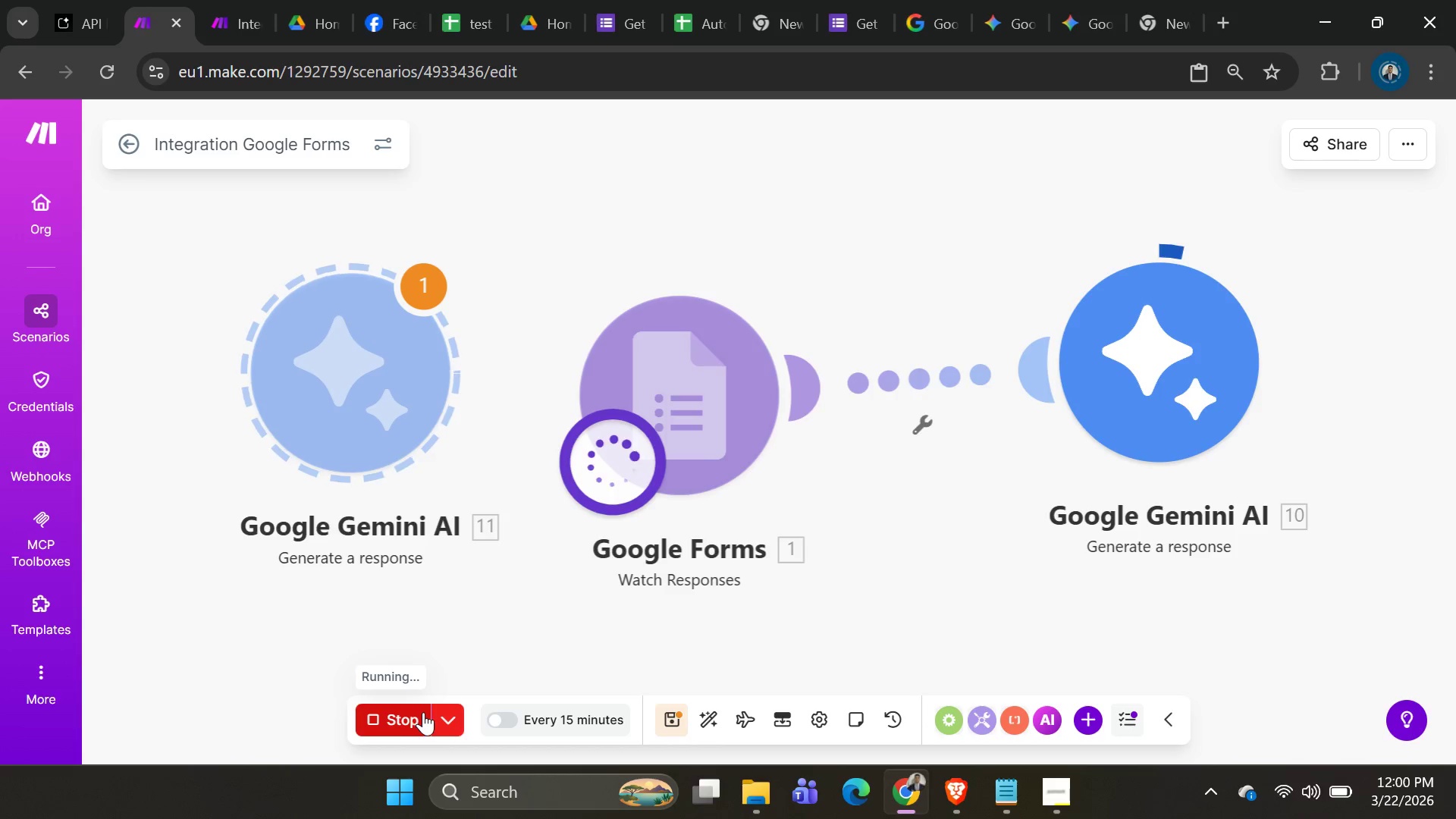 
left_click([411, 713])
 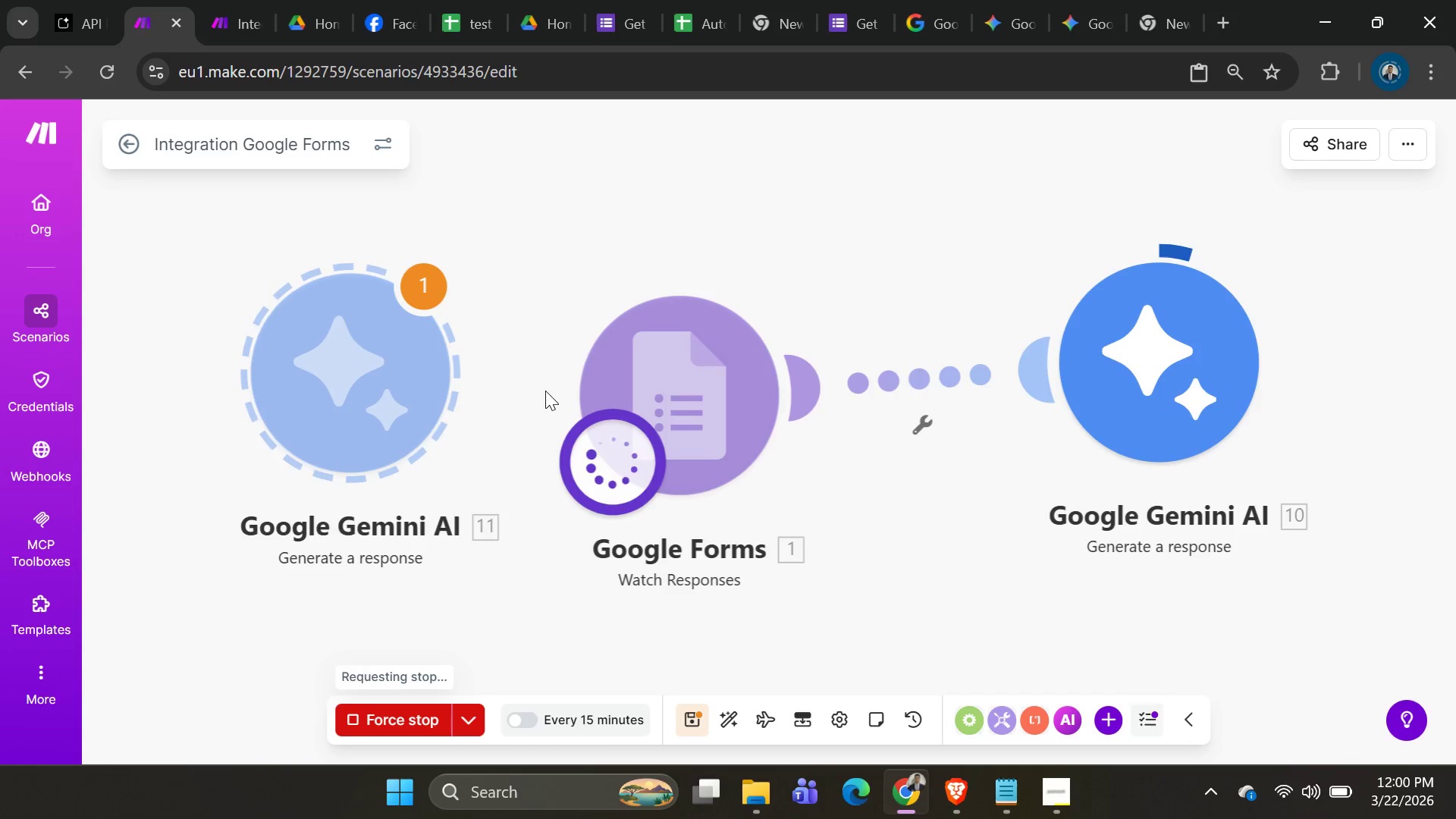 
wait(8.34)
 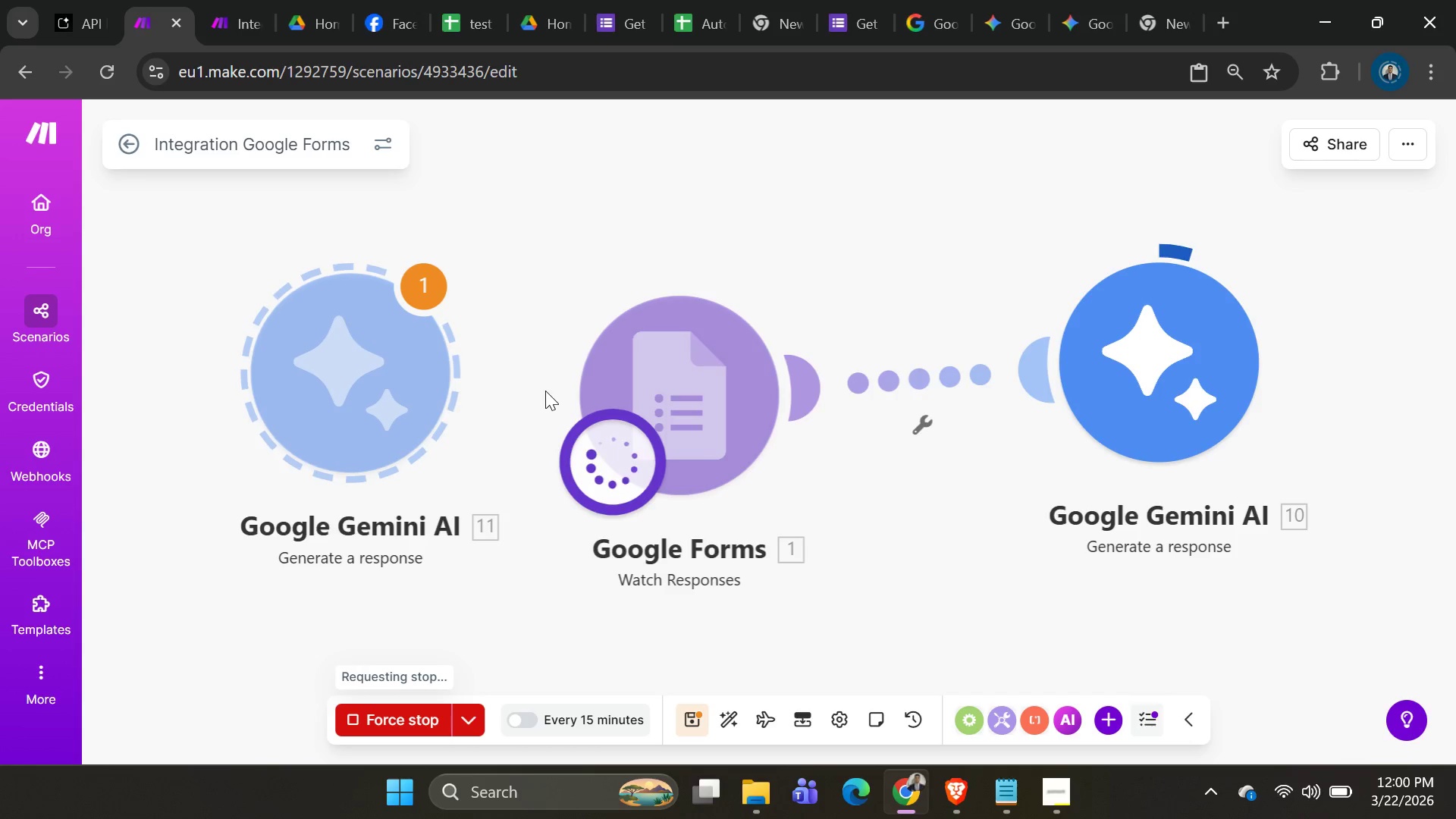 
scroll: coordinate [1005, 536], scroll_direction: down, amount: 5.0
 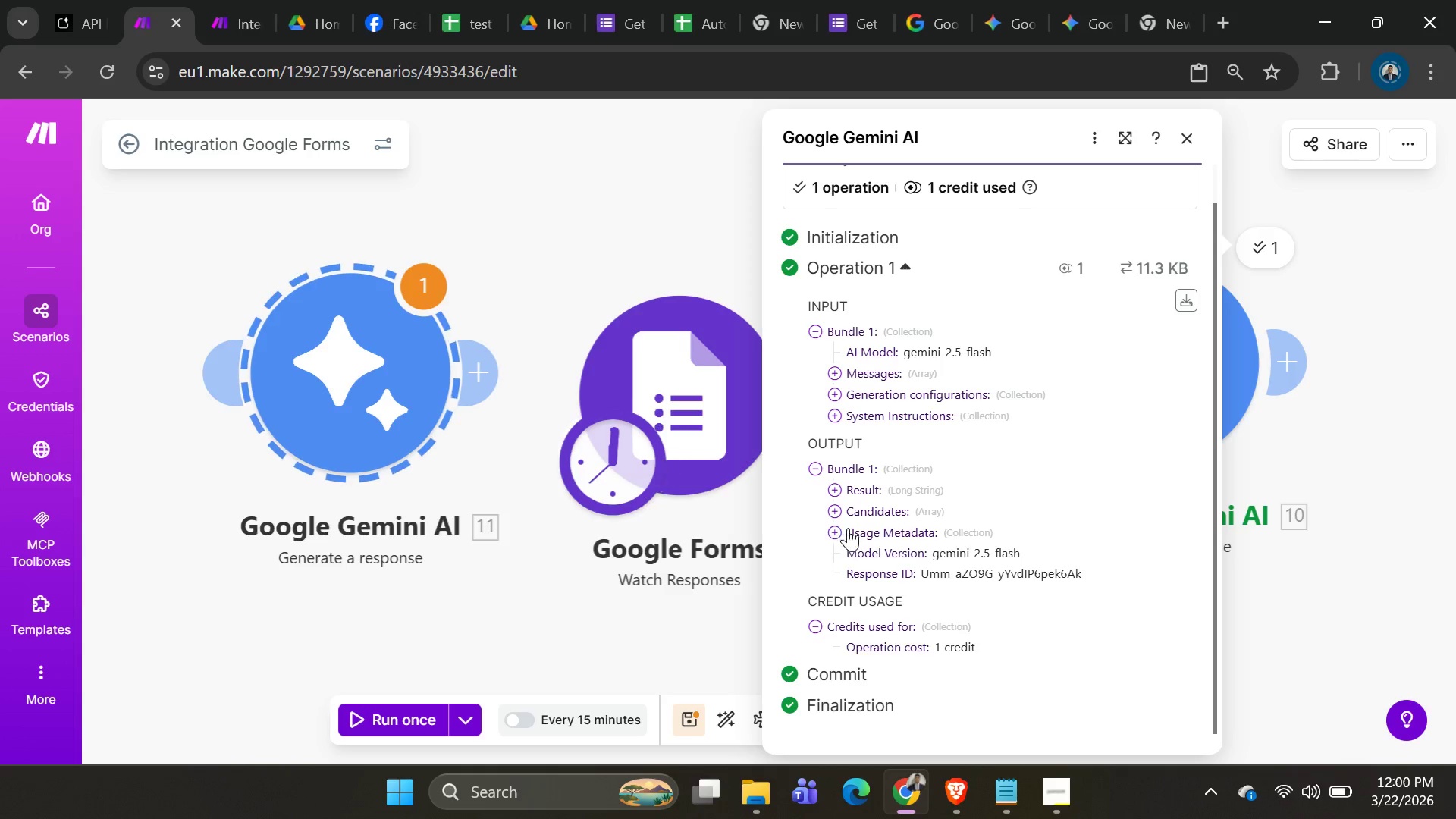 
left_click([836, 529])
 